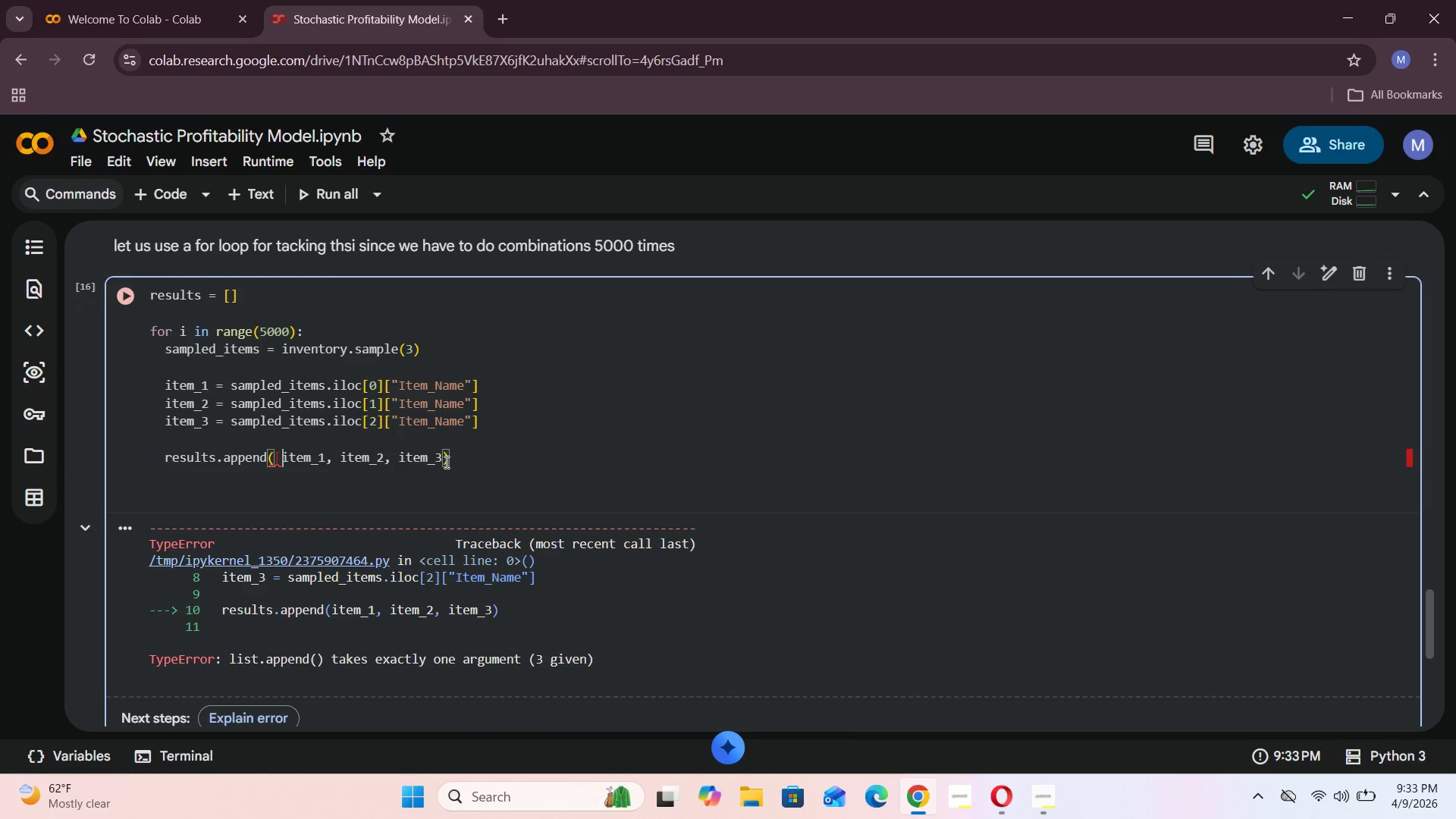 
left_click([444, 459])
 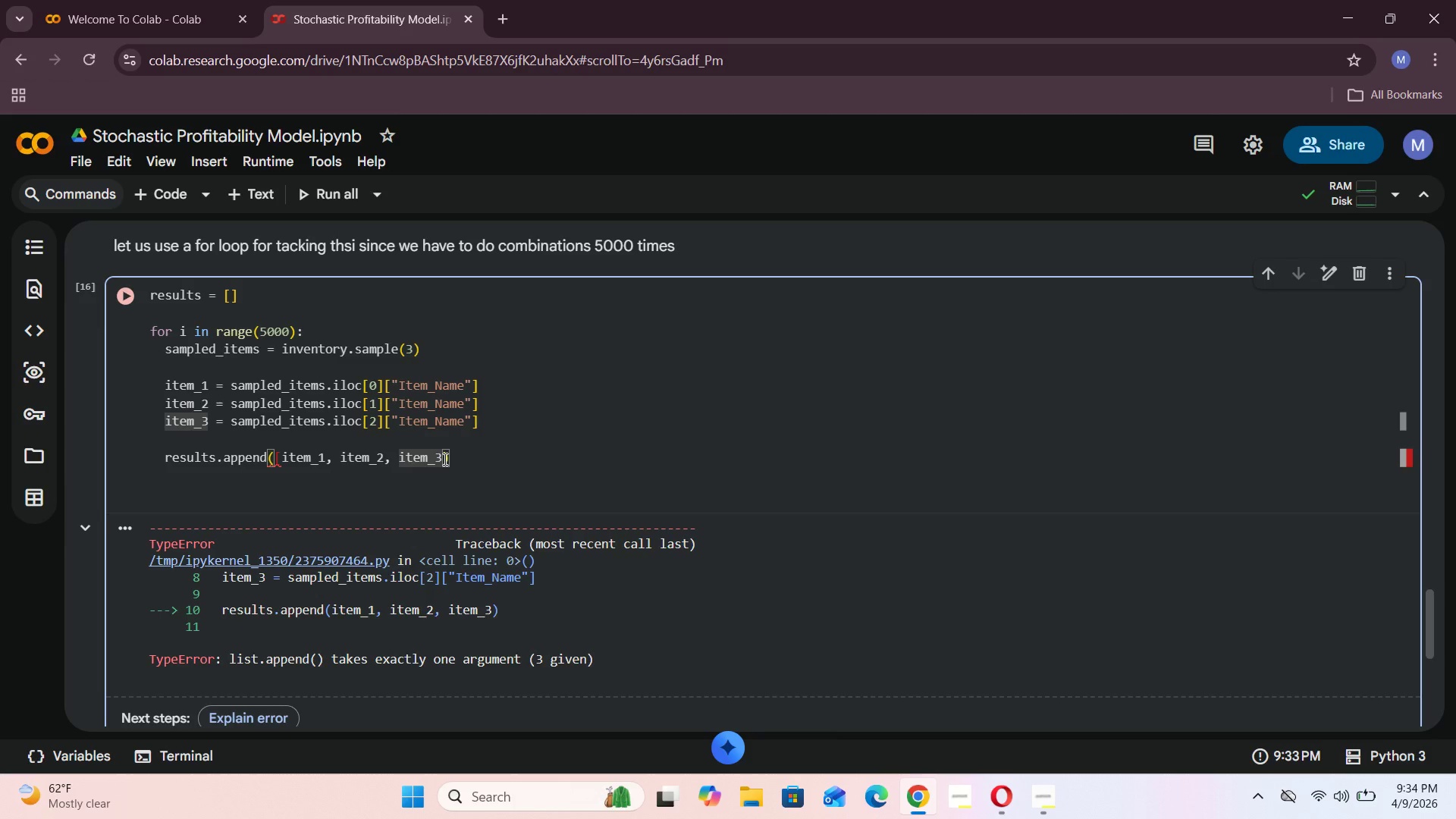 
key(BracketRight)
 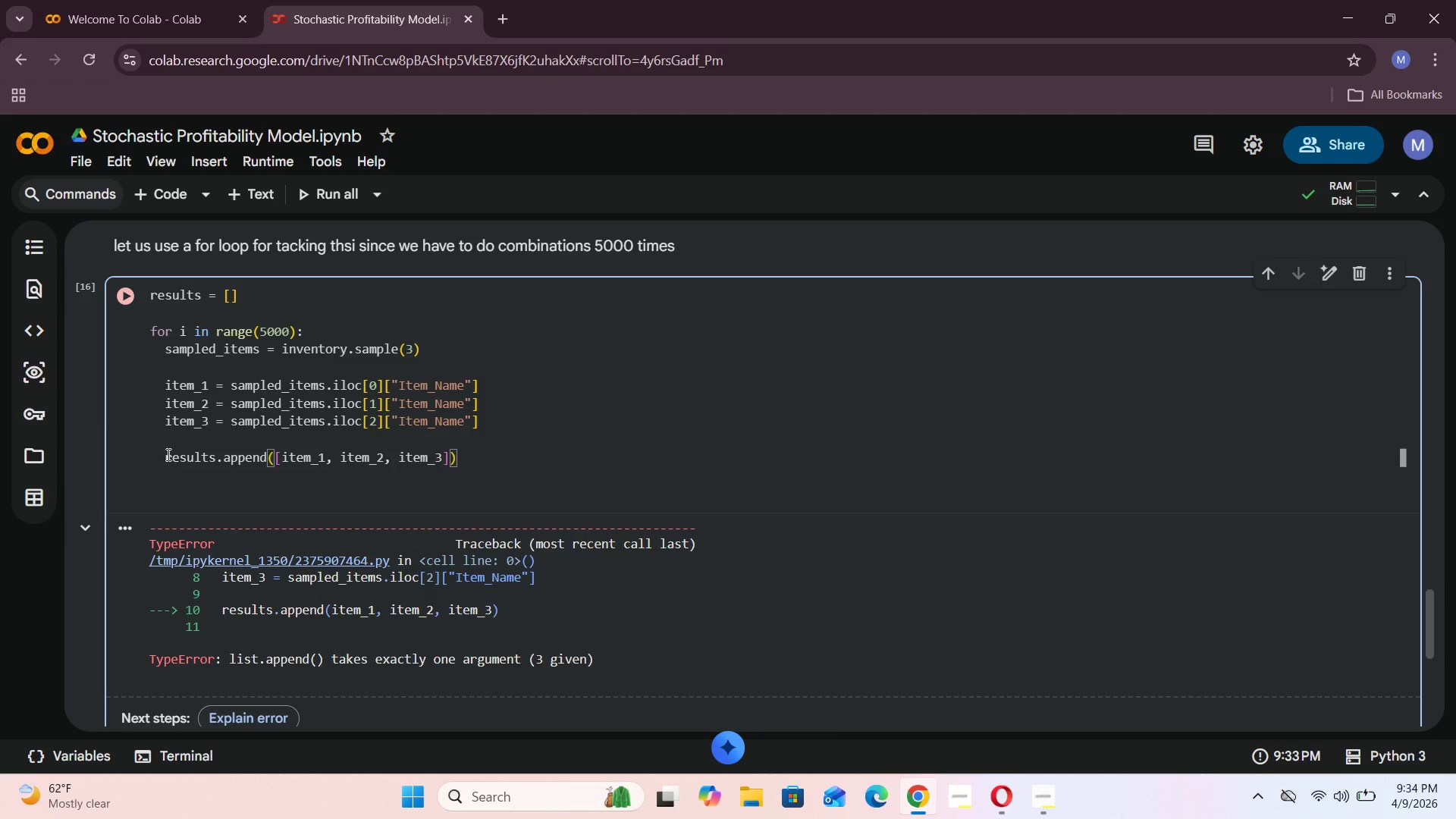 
left_click([113, 297])
 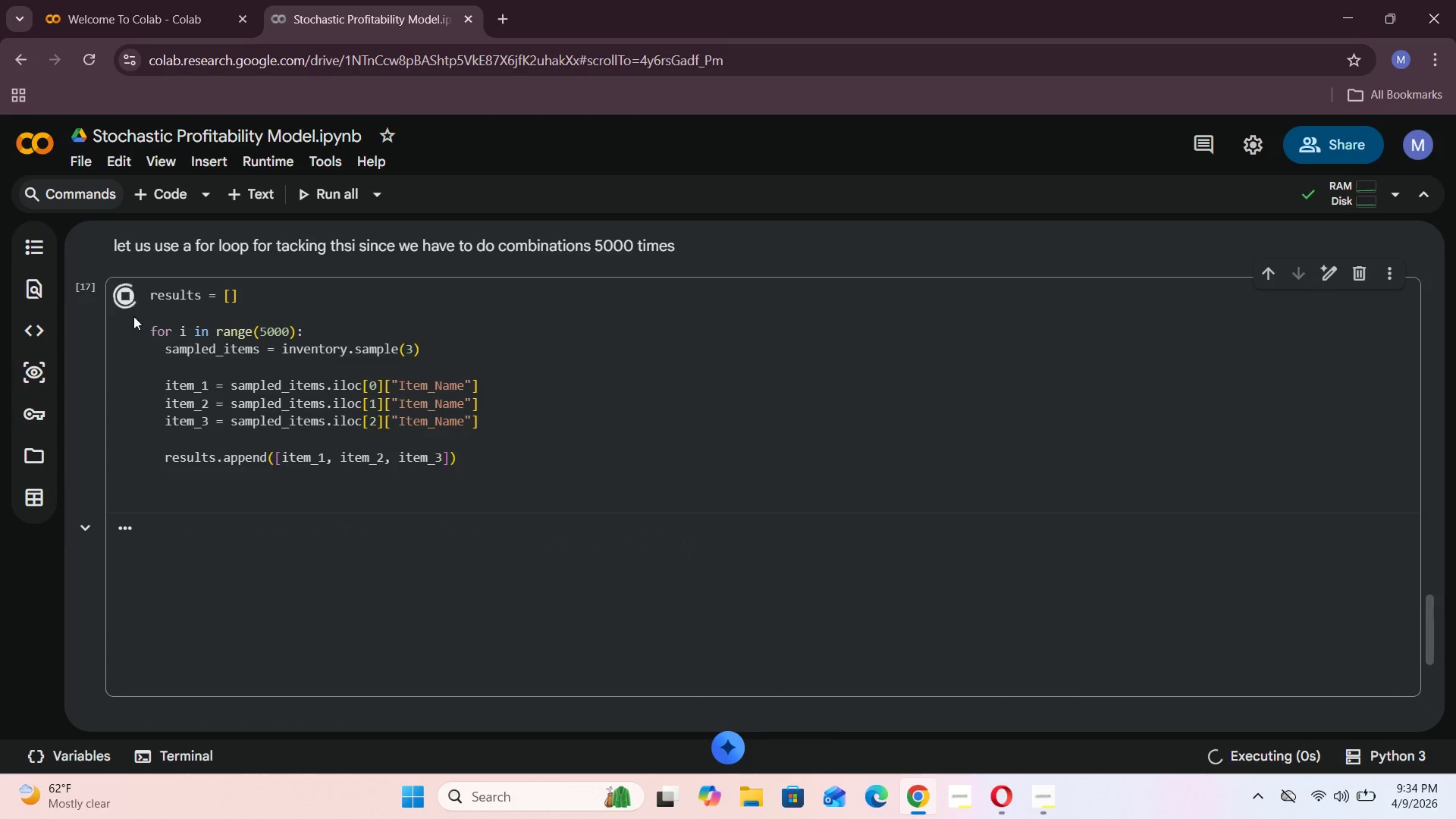 
scroll: coordinate [142, 337], scroll_direction: down, amount: 1.0
 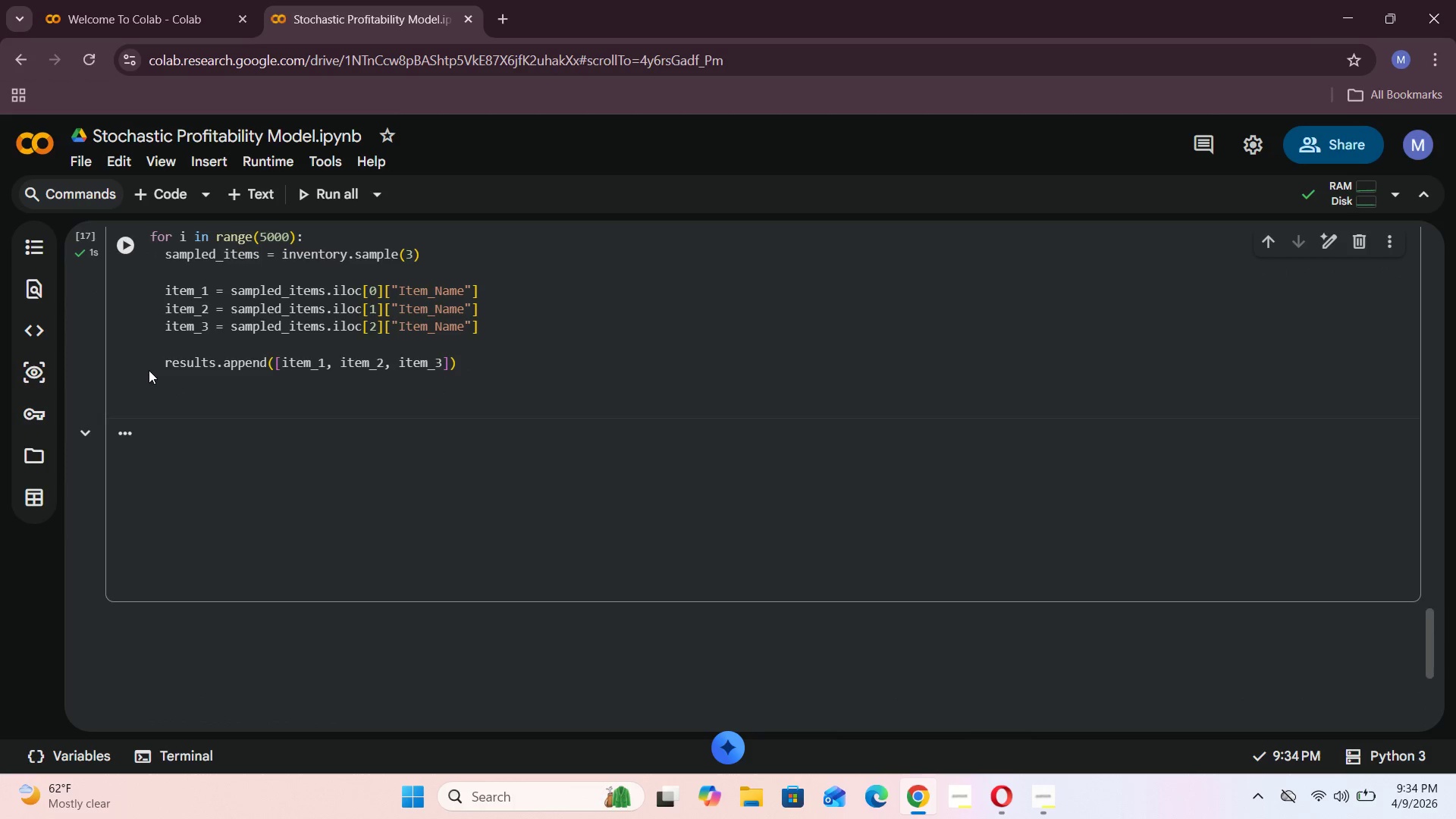 
scroll: coordinate [161, 406], scroll_direction: up, amount: 1.0
 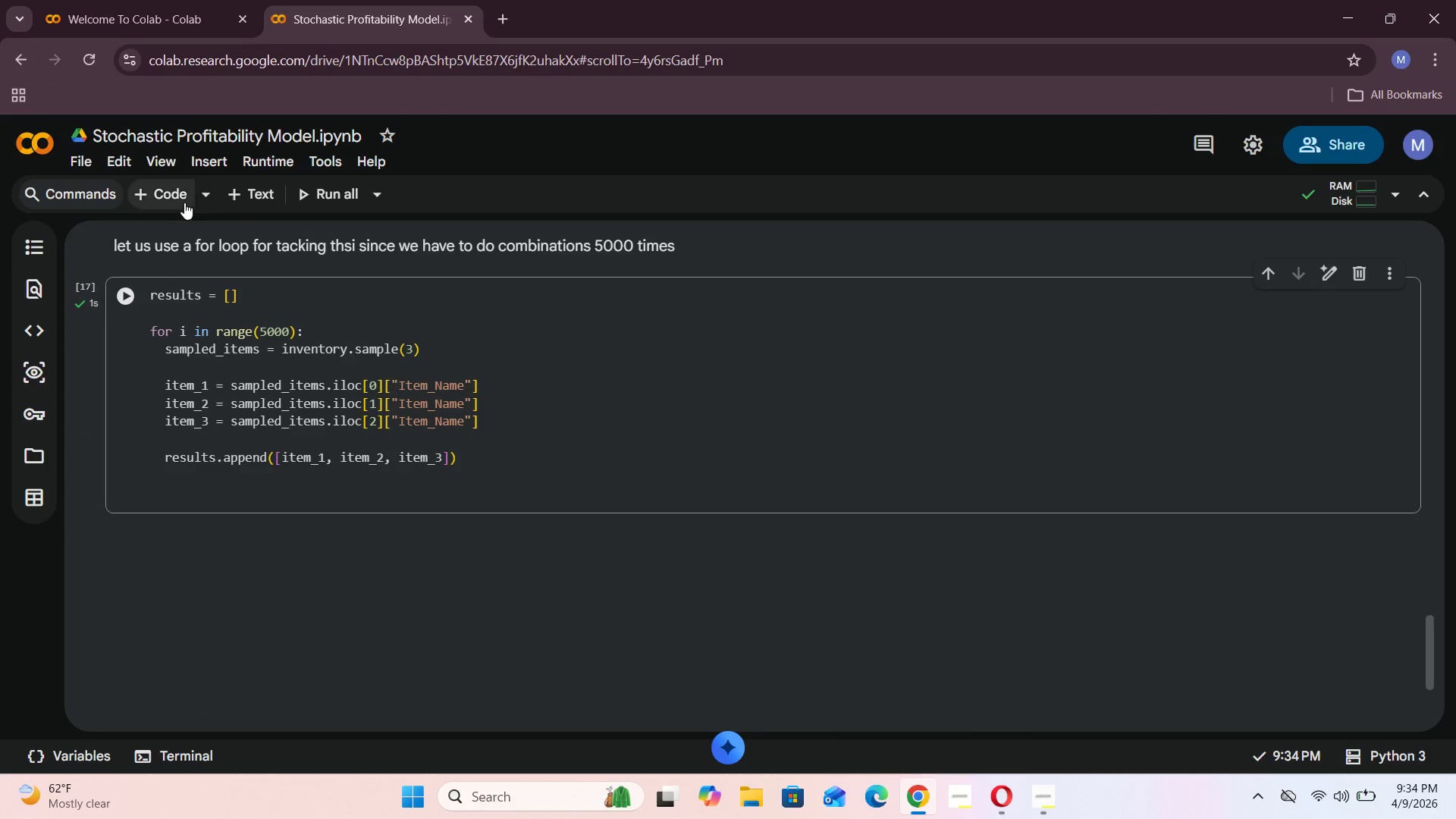 
left_click([231, 201])
 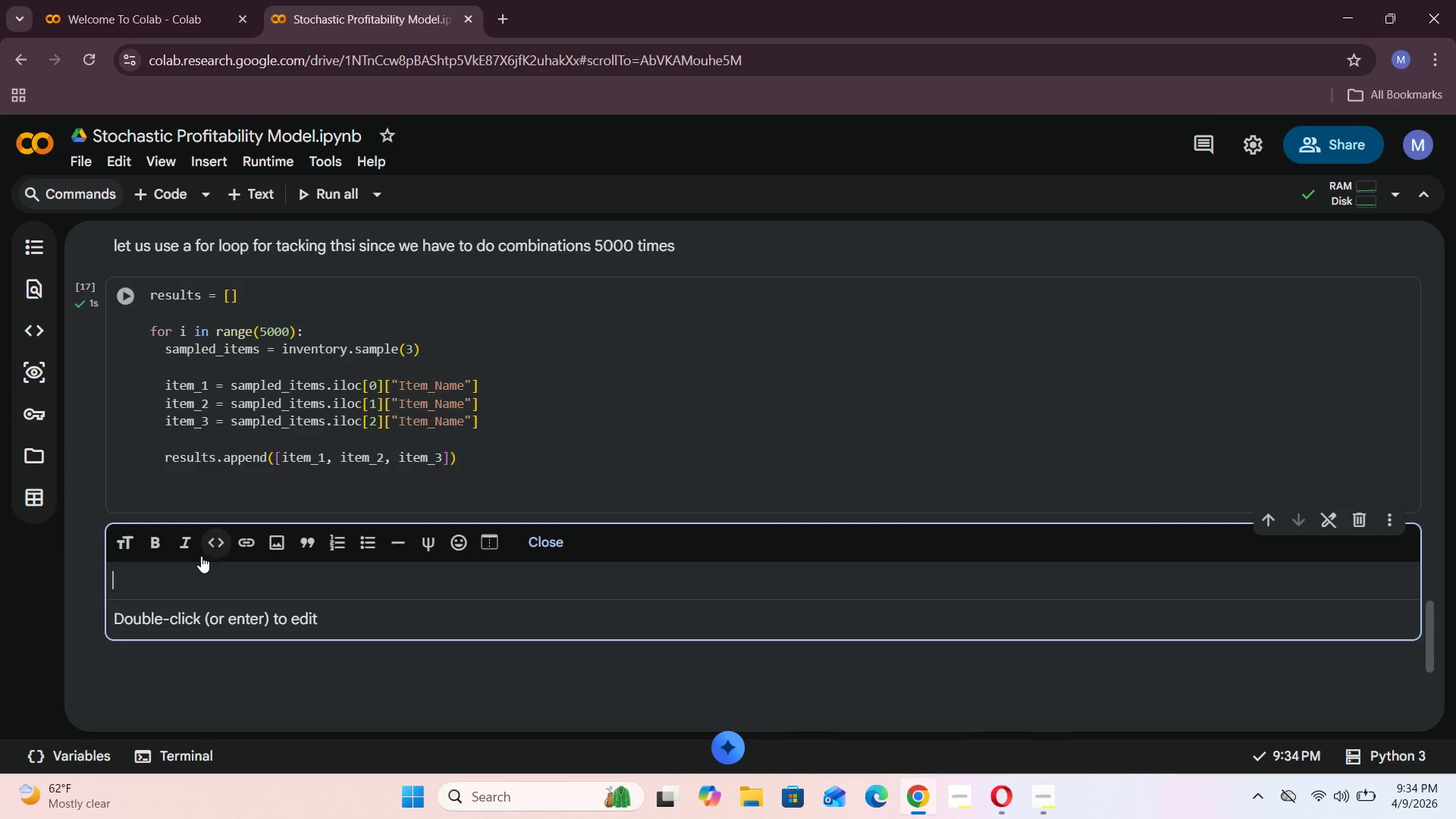 
left_click([201, 578])
 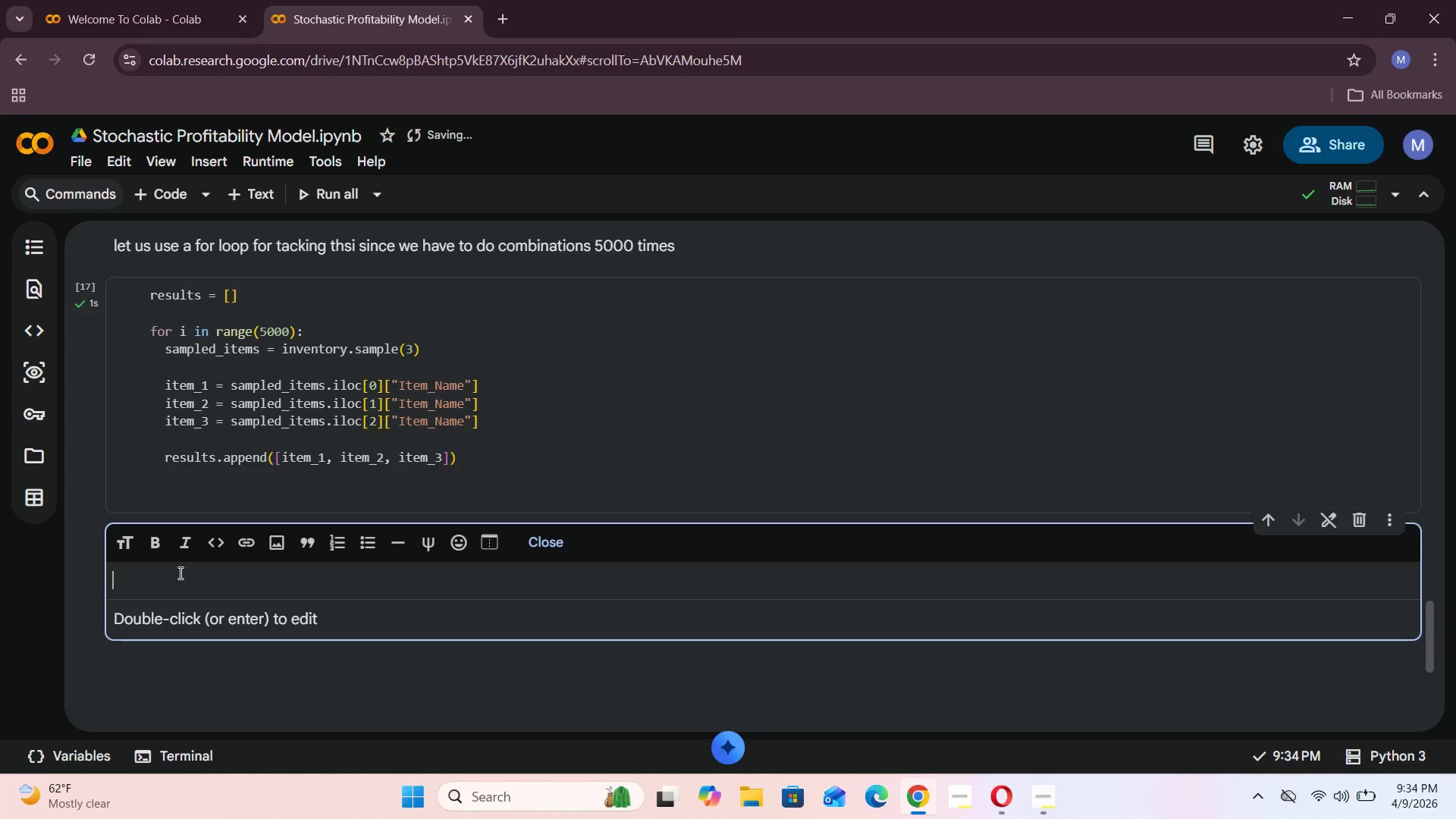 
type(lets check it our )
 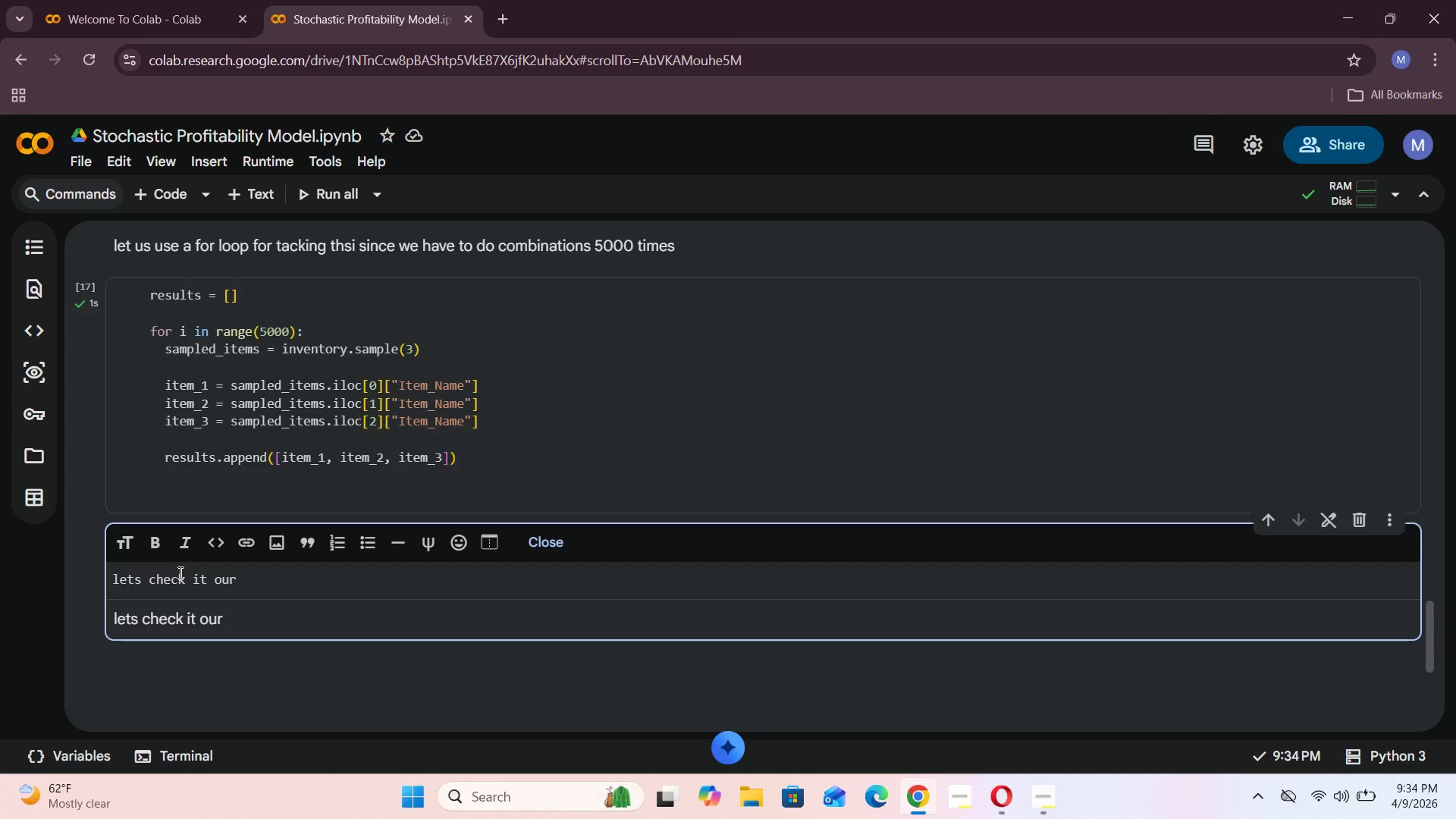 
wait(6.23)
 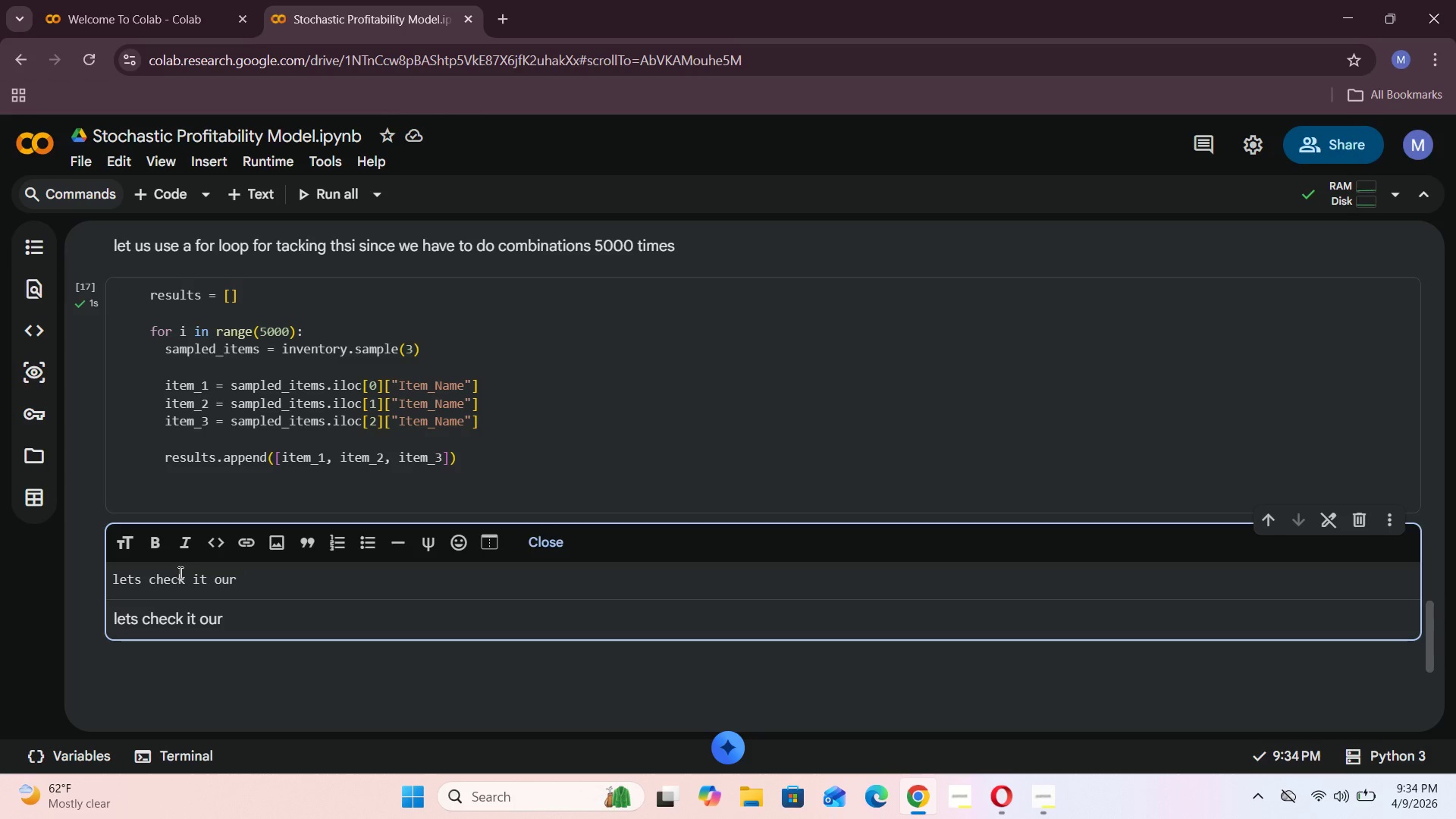 
type(dictionary)
 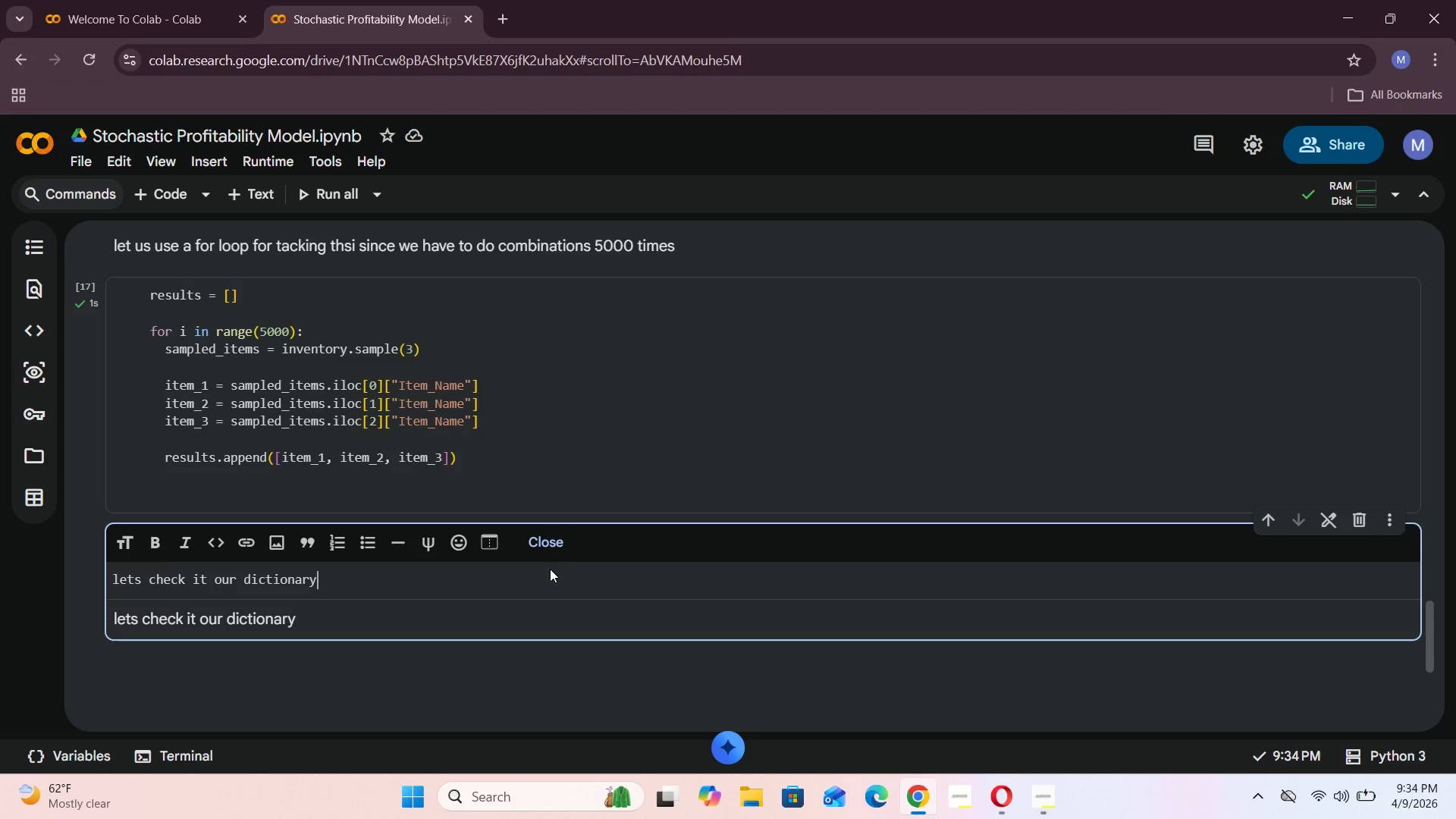 
left_click([557, 539])
 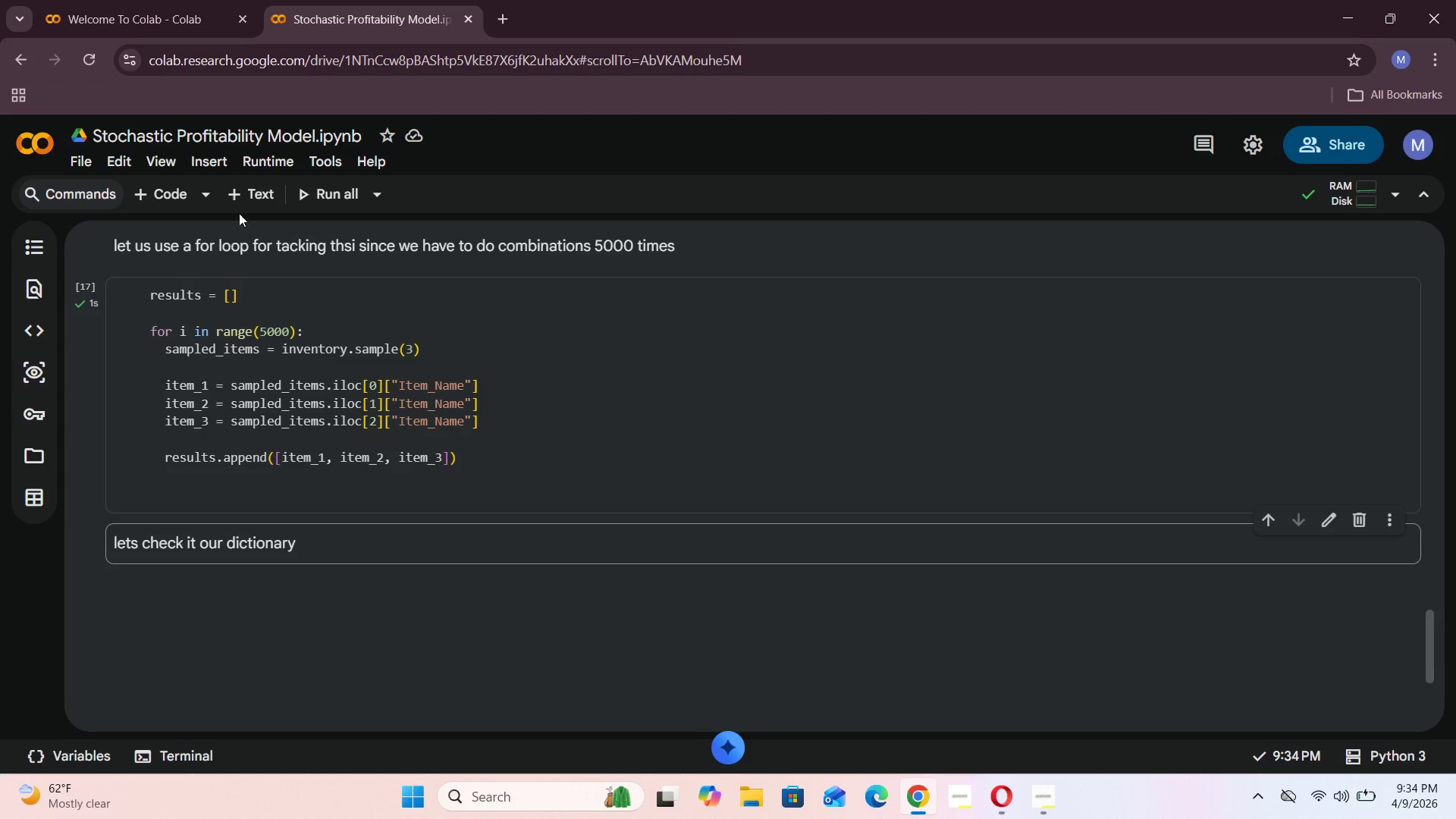 
left_click([165, 189])
 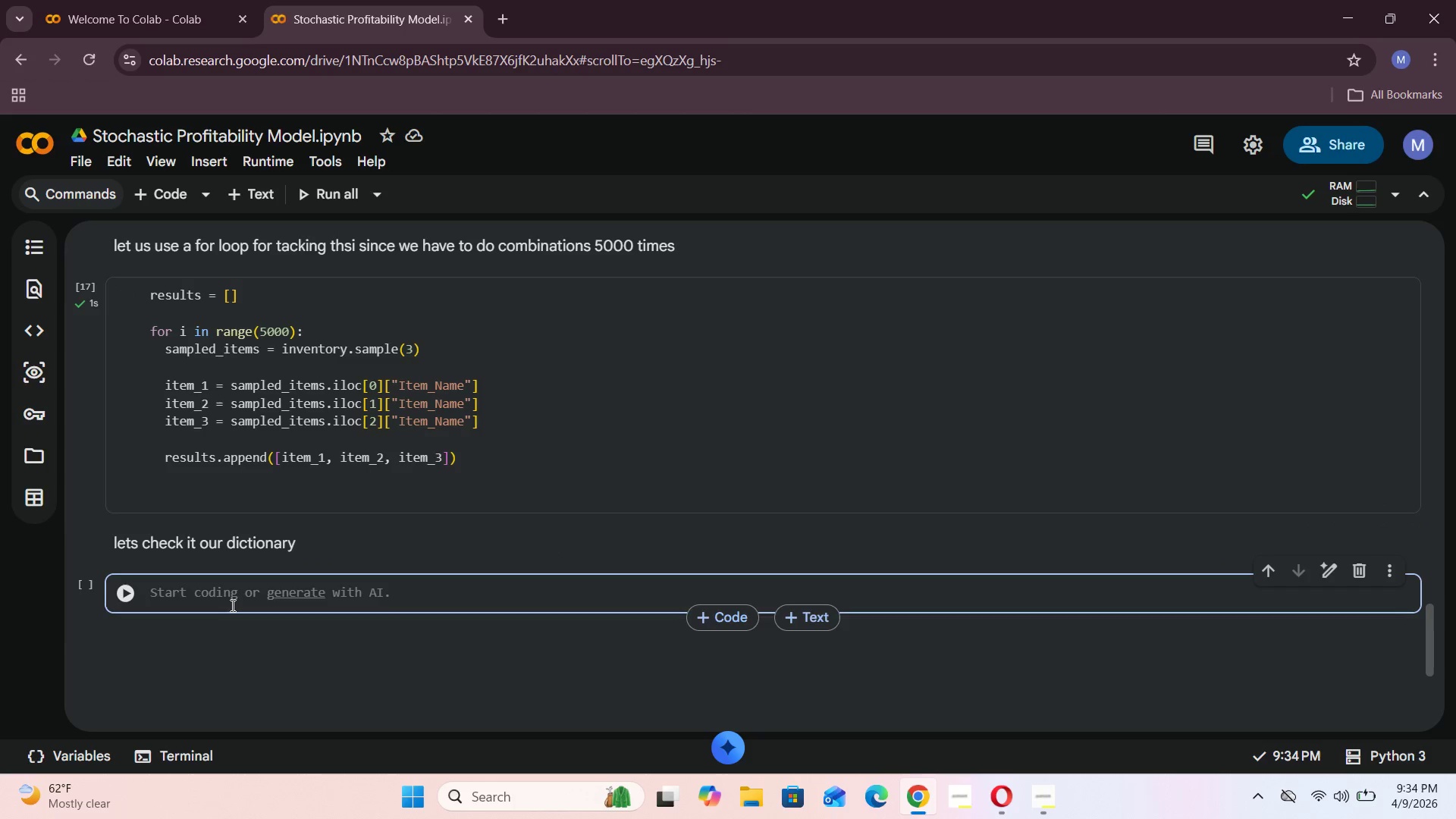 
left_click([233, 597])
 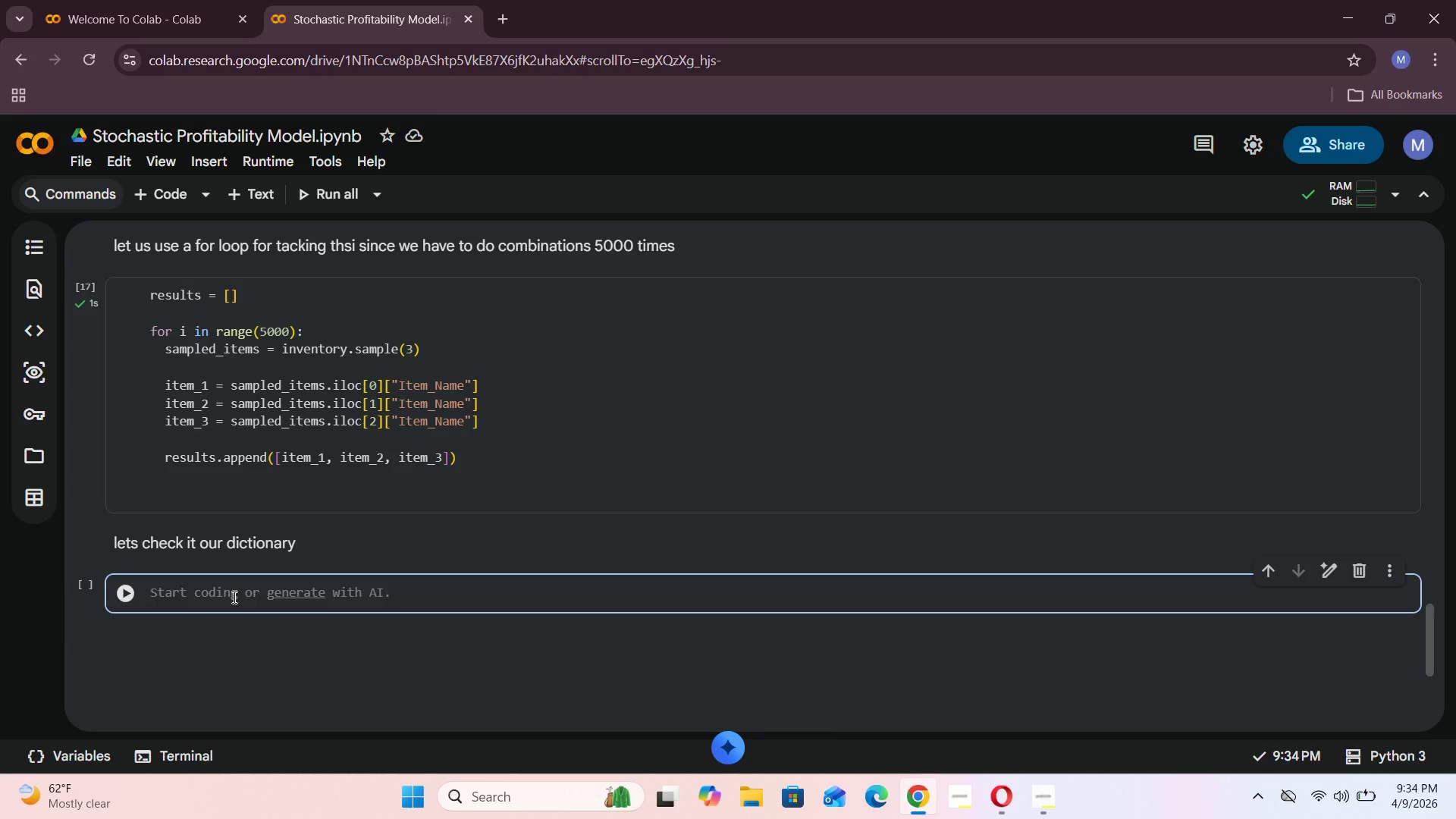 
type(results.he)
key(Backspace)
key(Backspace)
key(Backspace)
 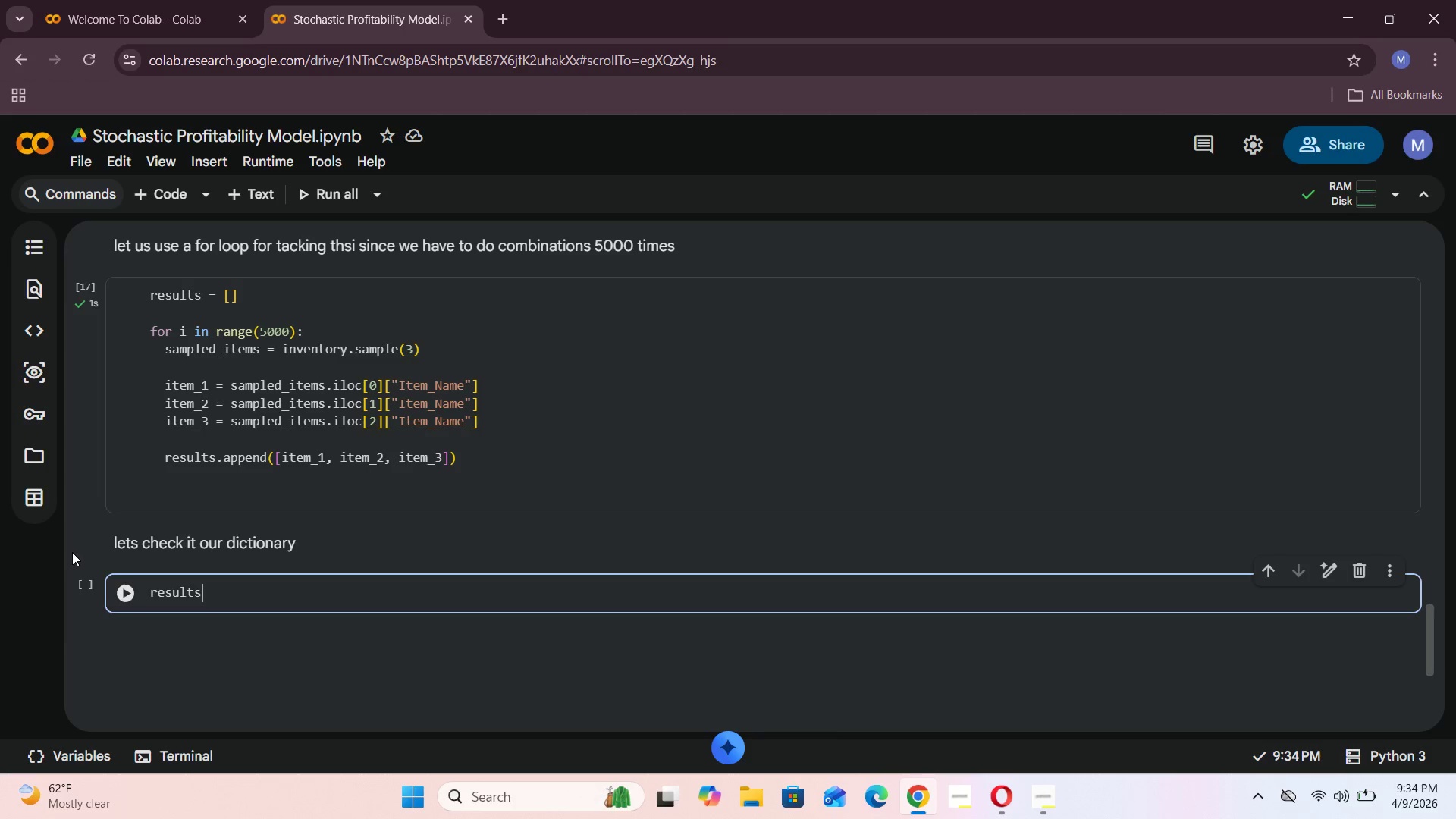 
left_click([126, 583])
 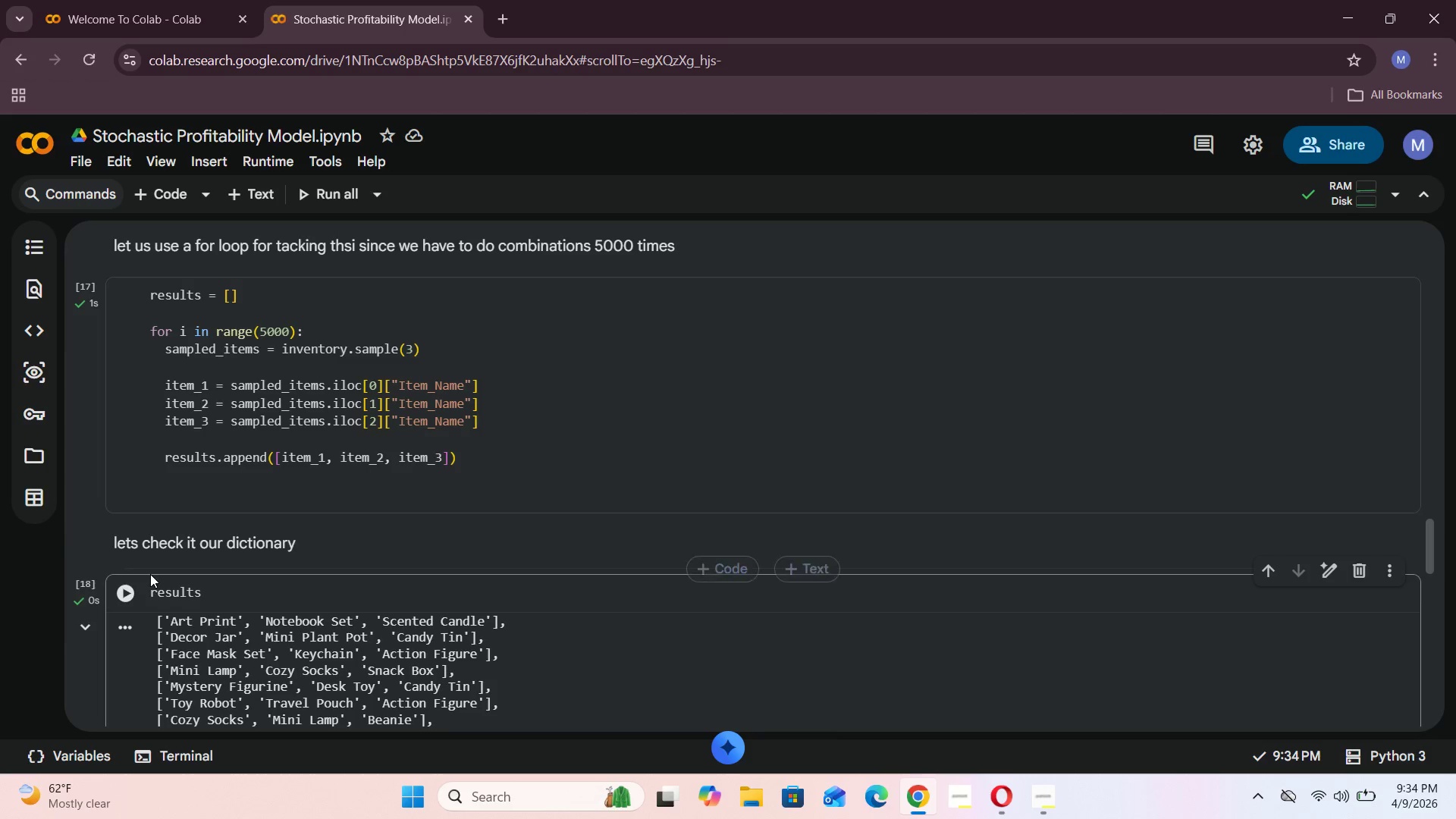 
scroll: coordinate [168, 573], scroll_direction: down, amount: 4.0
 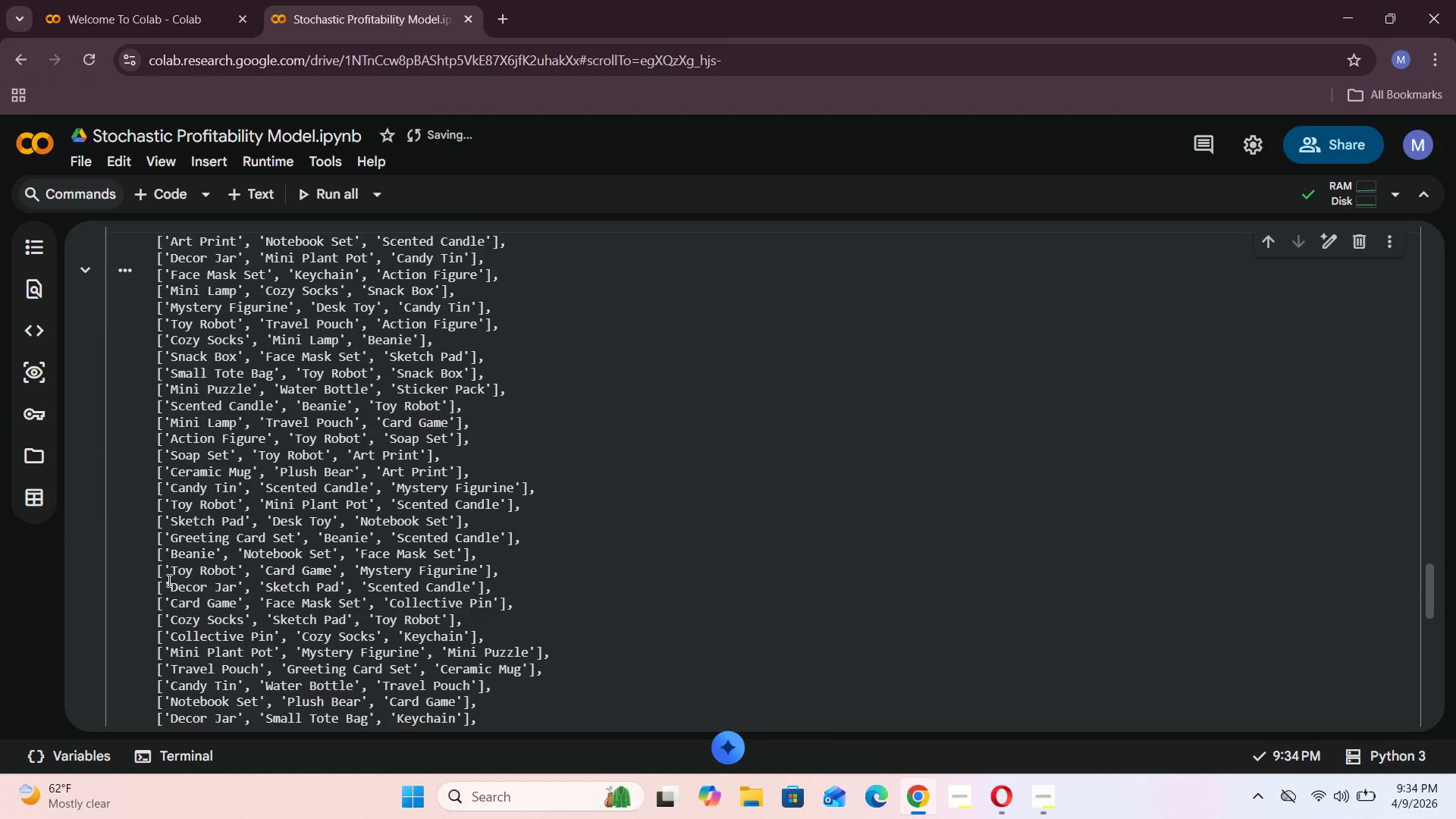 
scroll: coordinate [612, 531], scroll_direction: up, amount: 32.0
 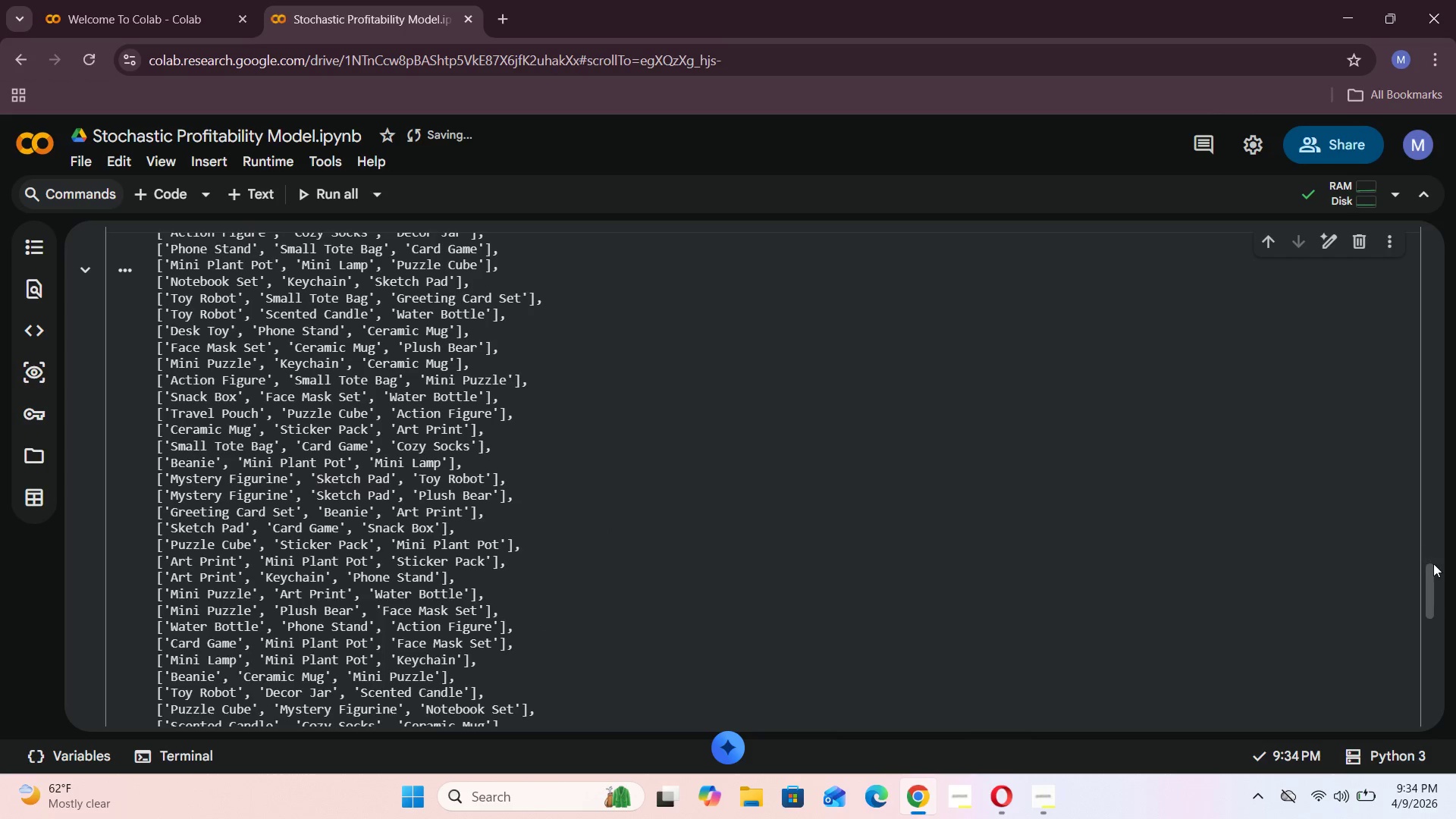 
left_click_drag(start_coordinate=[1432, 576], to_coordinate=[1445, 526])
 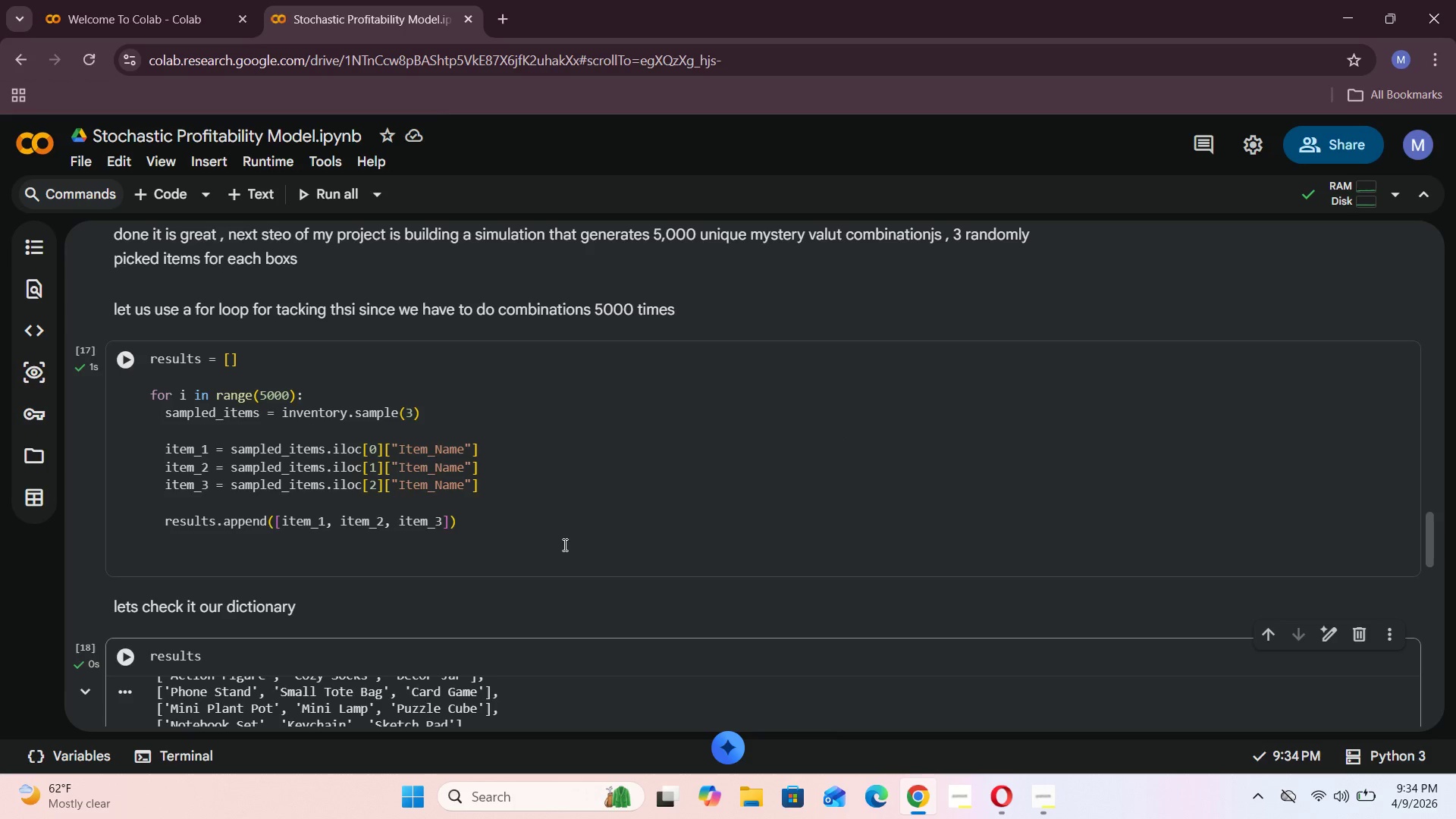 
scroll: coordinate [487, 631], scroll_direction: up, amount: 3.0
 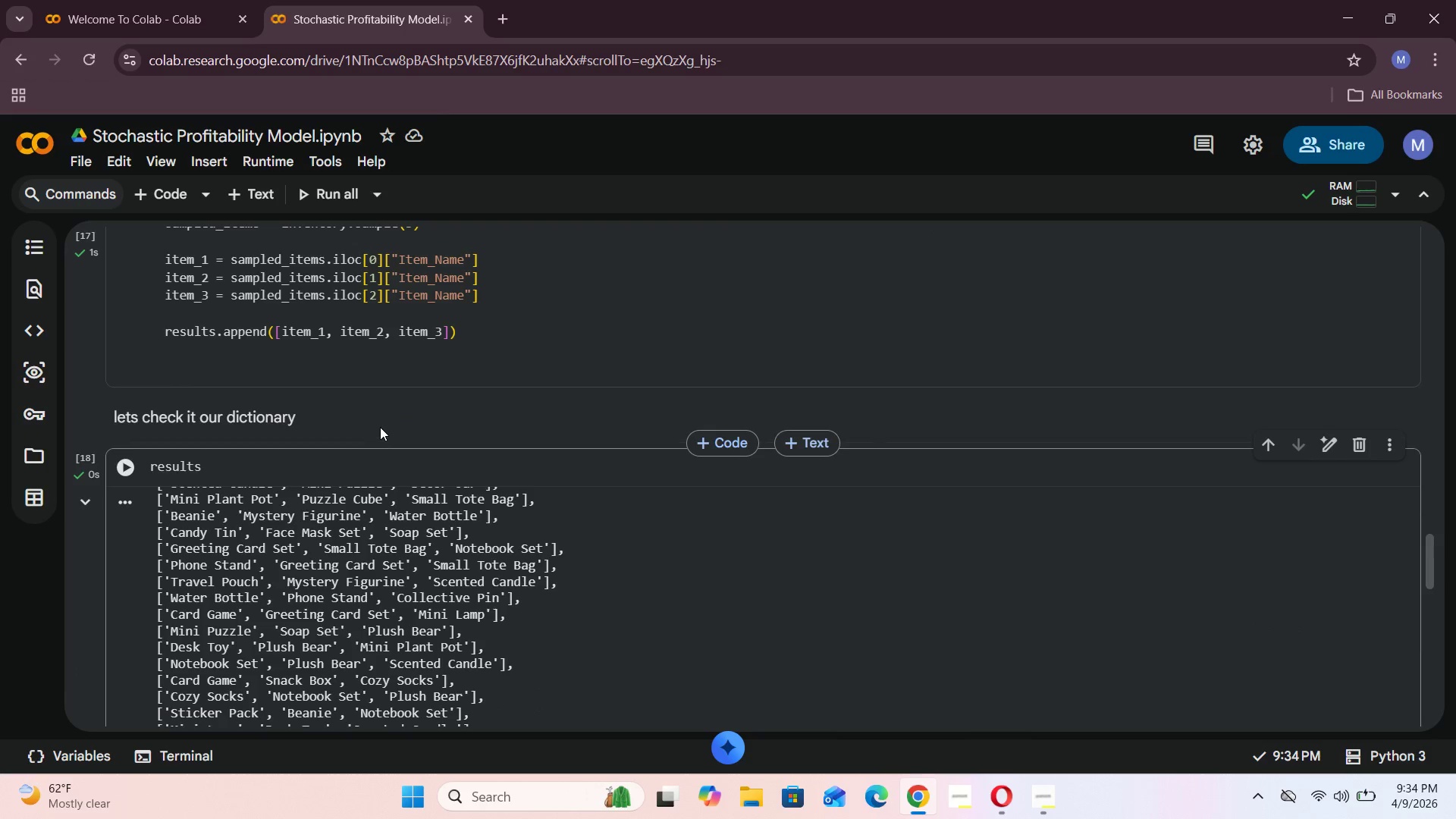 
double_click([378, 426])
 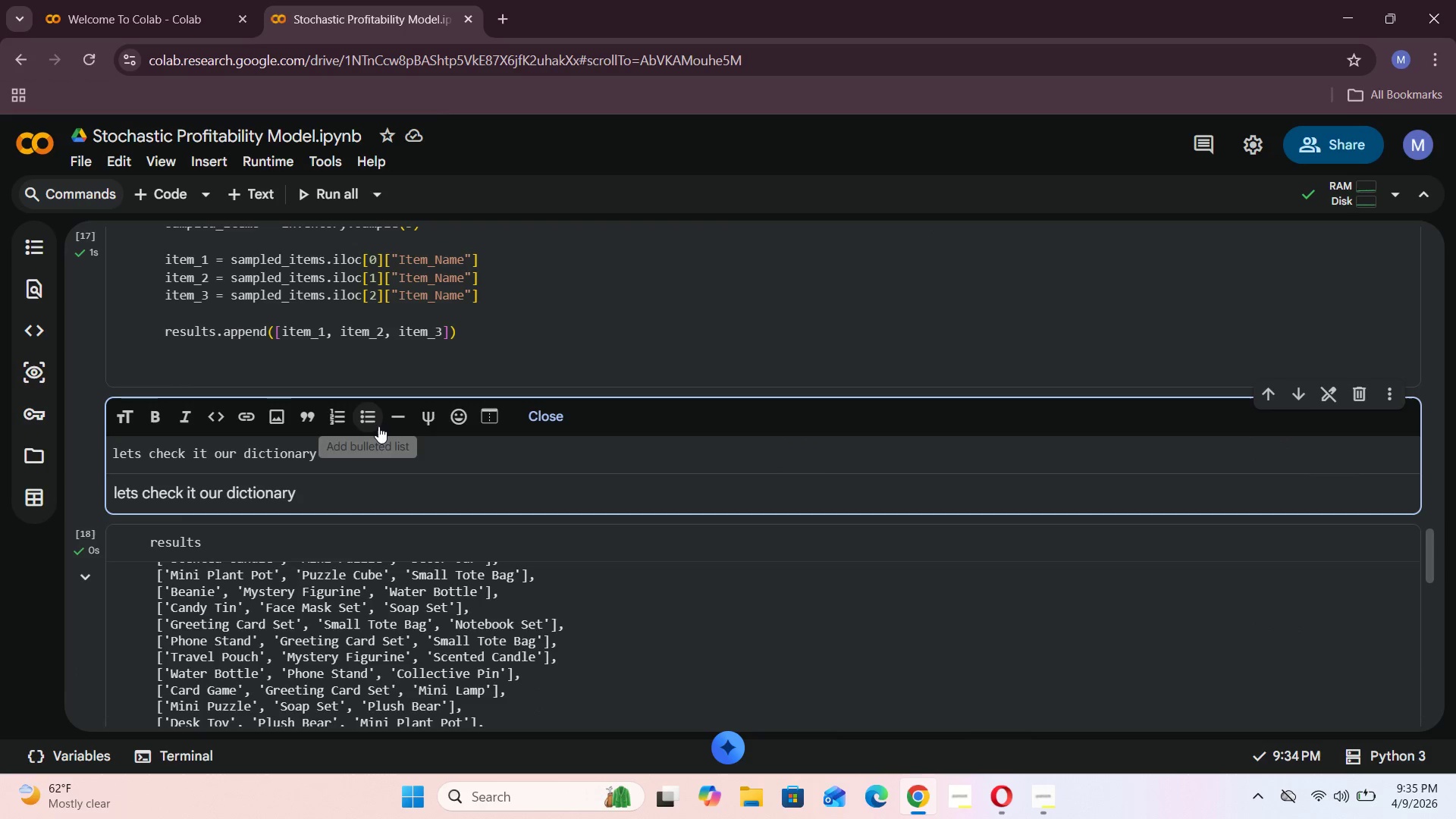 
type( it looks great)
 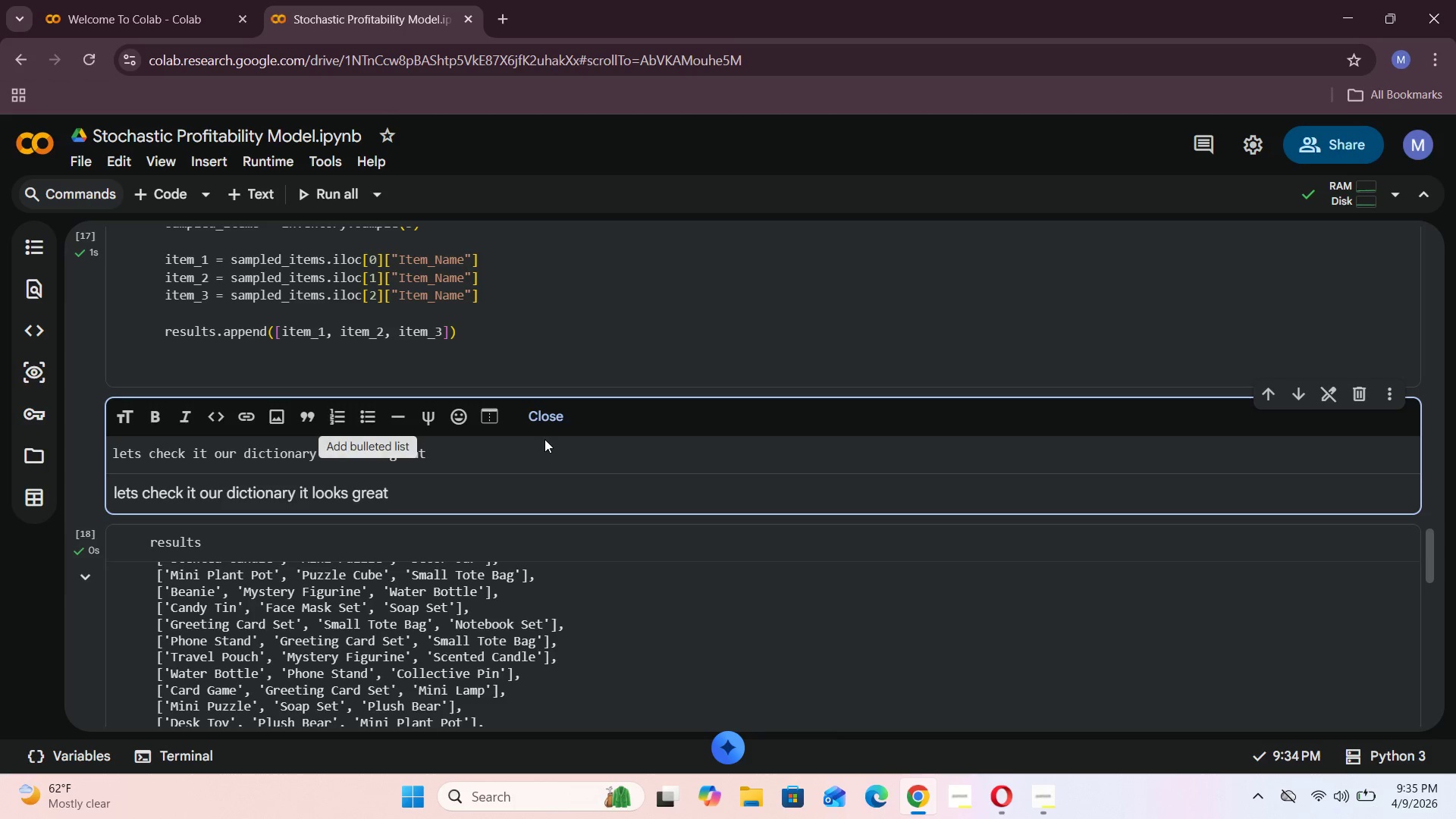 
type(! now lrt )
key(Backspace)
key(Backspace)
key(Backspace)
type(et us make it to be a dataframe , chamnge =)
key(Backspace)
key(Backspace)
key(Backspace)
key(Backspace)
key(Backspace)
key(Backspace)
type(nge from dictionary to data farmem)
key(Backspace)
key(Backspace)
key(Backspace)
type(me usinf pd.sataframe )
 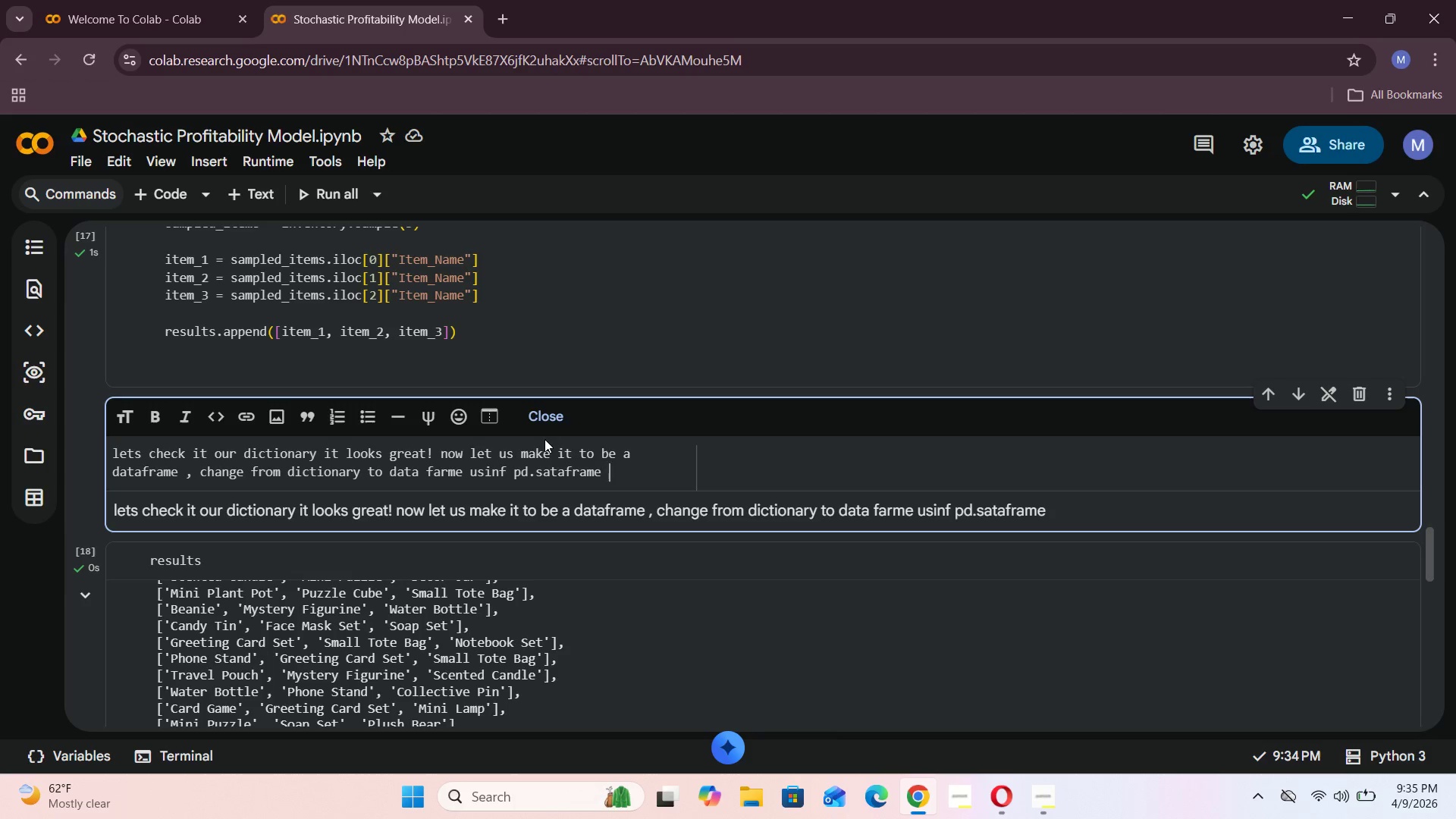 
key(ArrowLeft)
 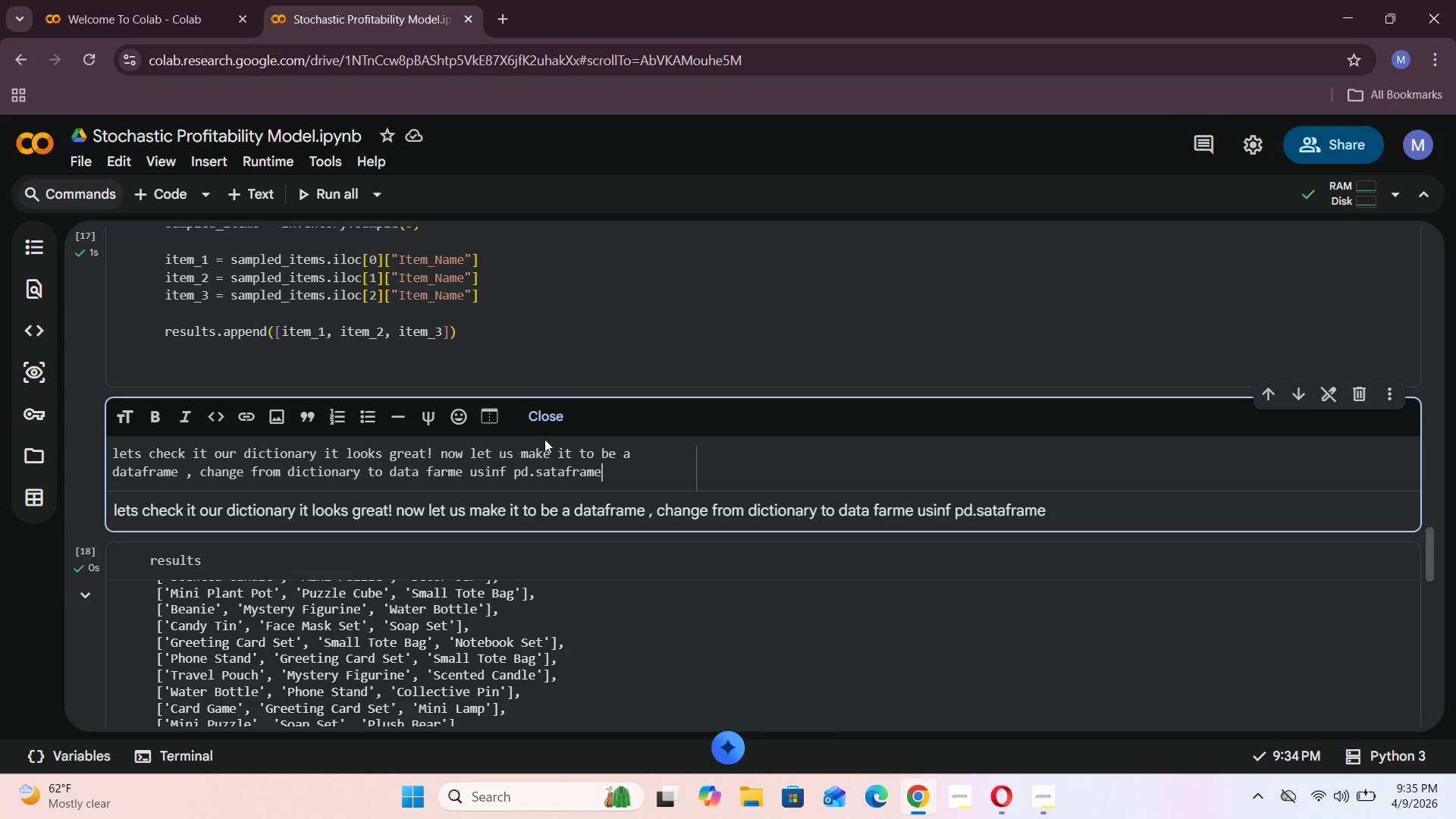 
key(ArrowLeft)
 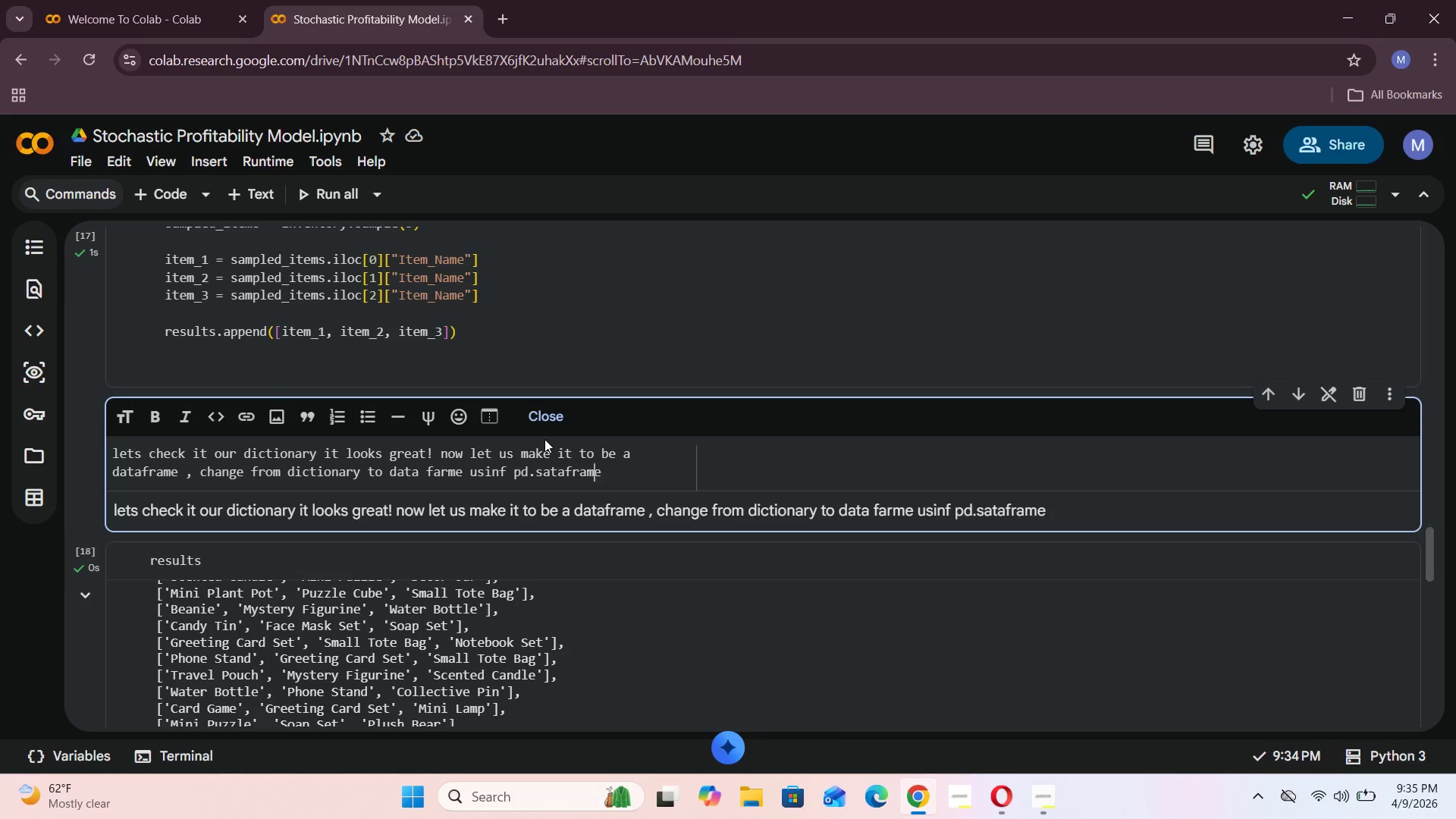 
key(ArrowLeft)
 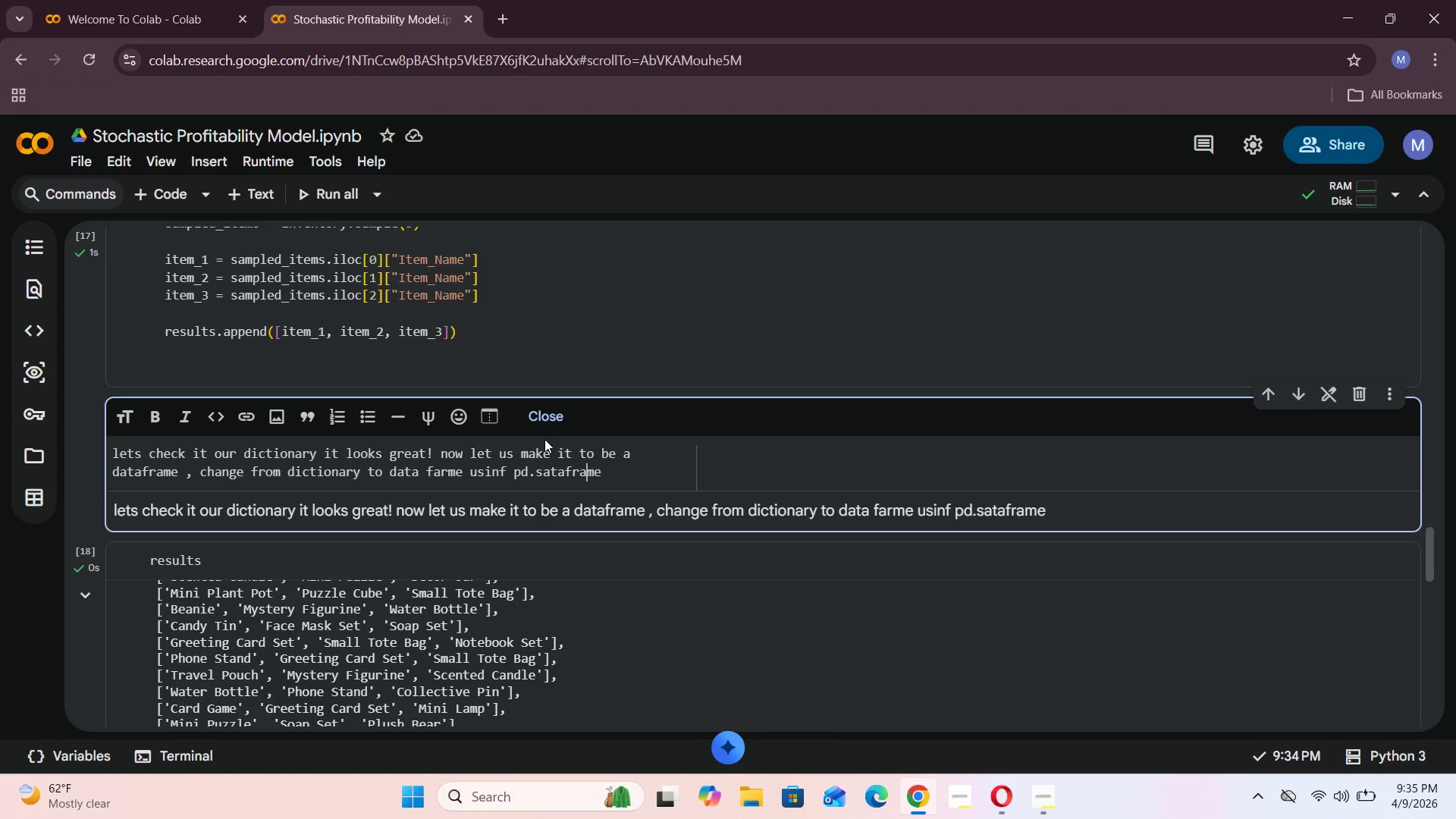 
key(ArrowLeft)
 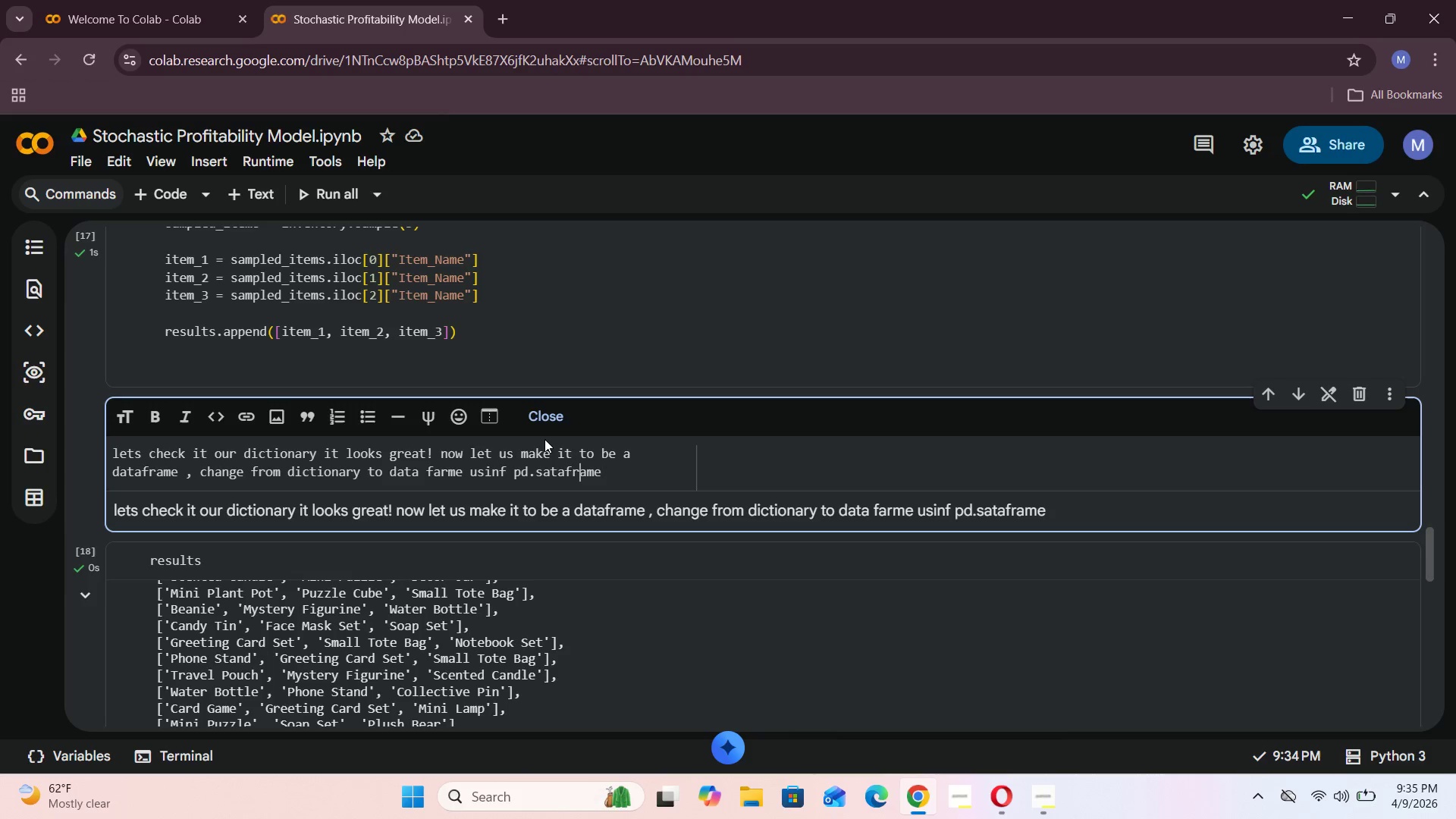 
key(ArrowLeft)
 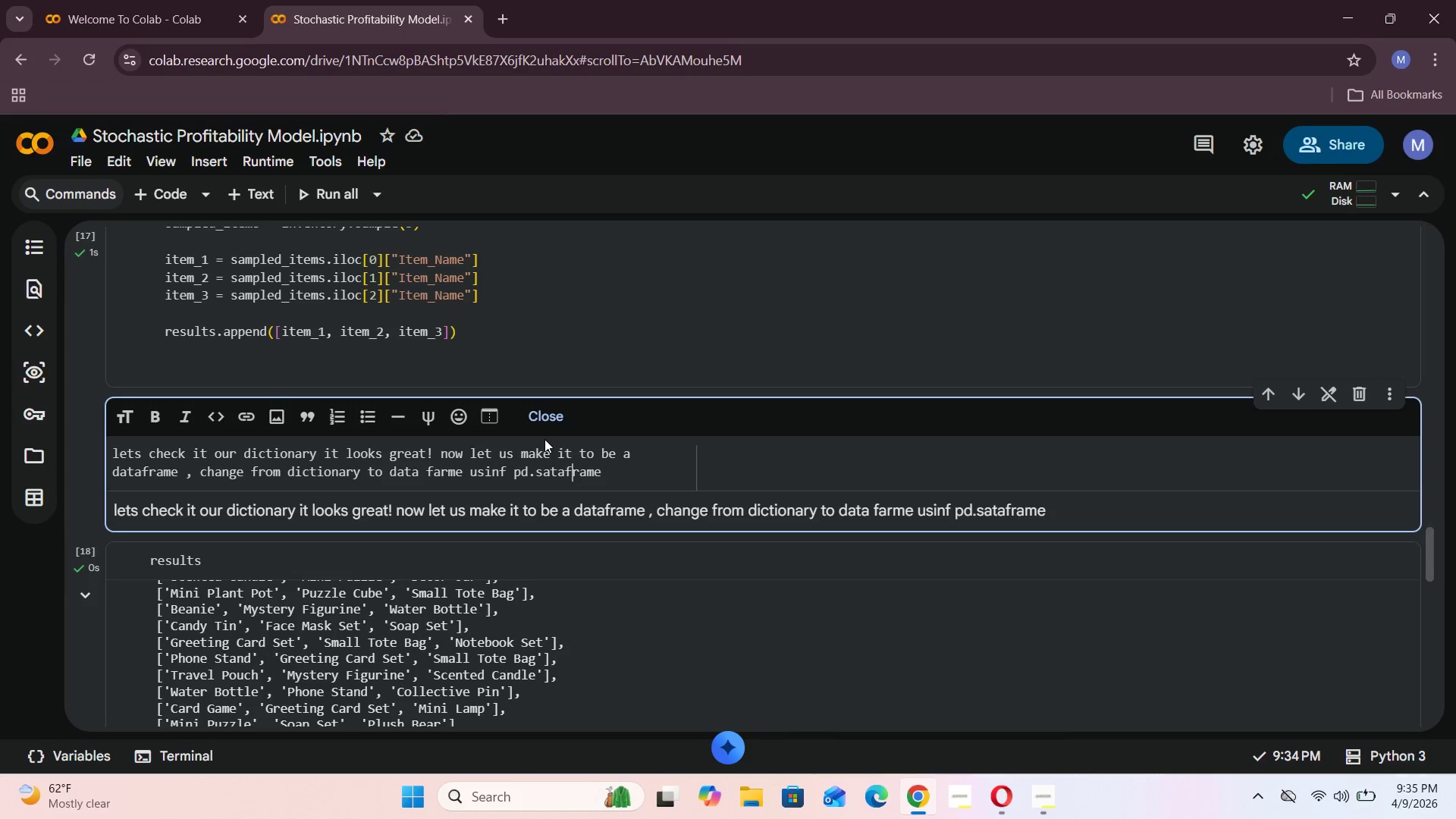 
key(ArrowLeft)
 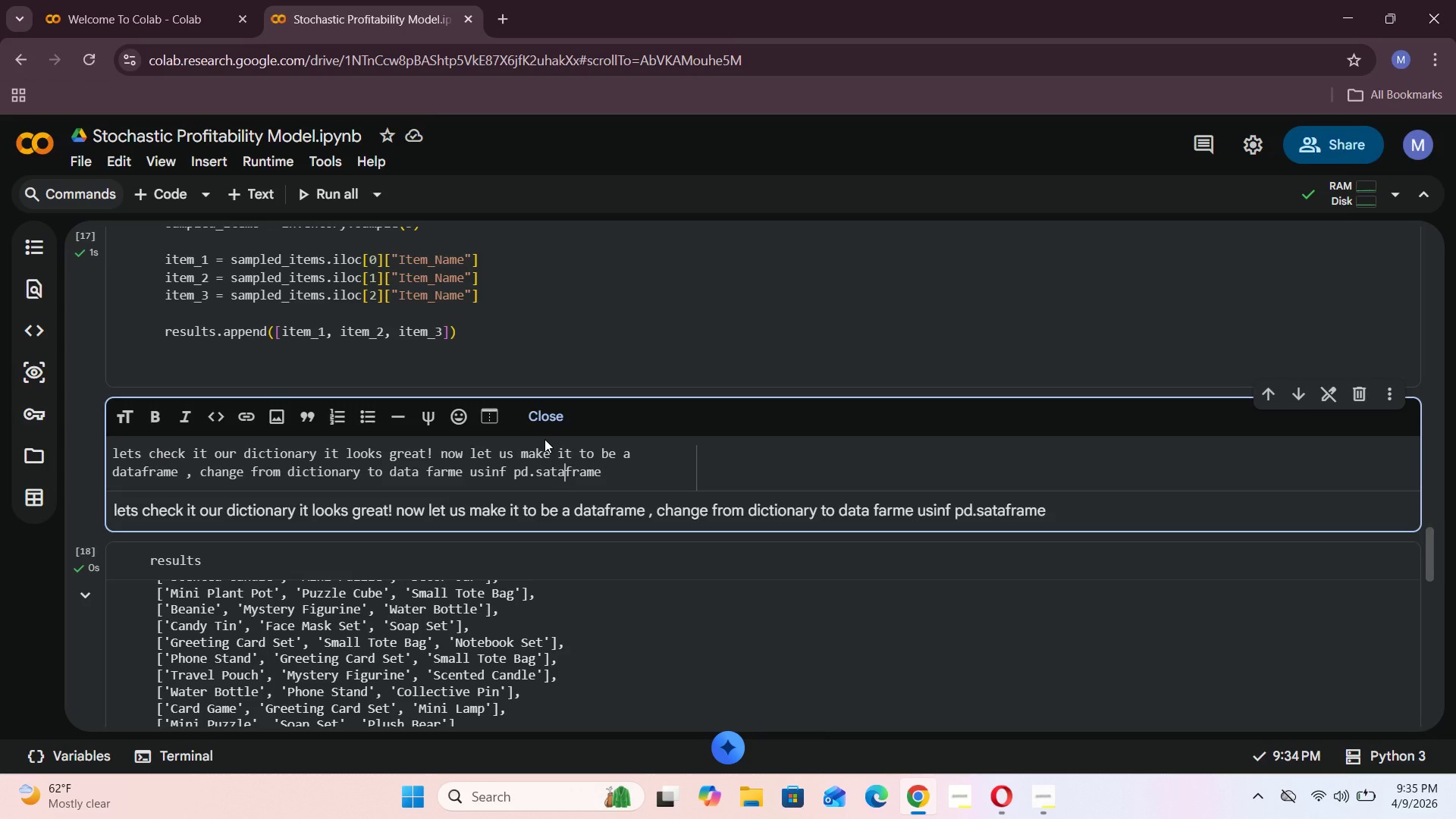 
key(ArrowLeft)
 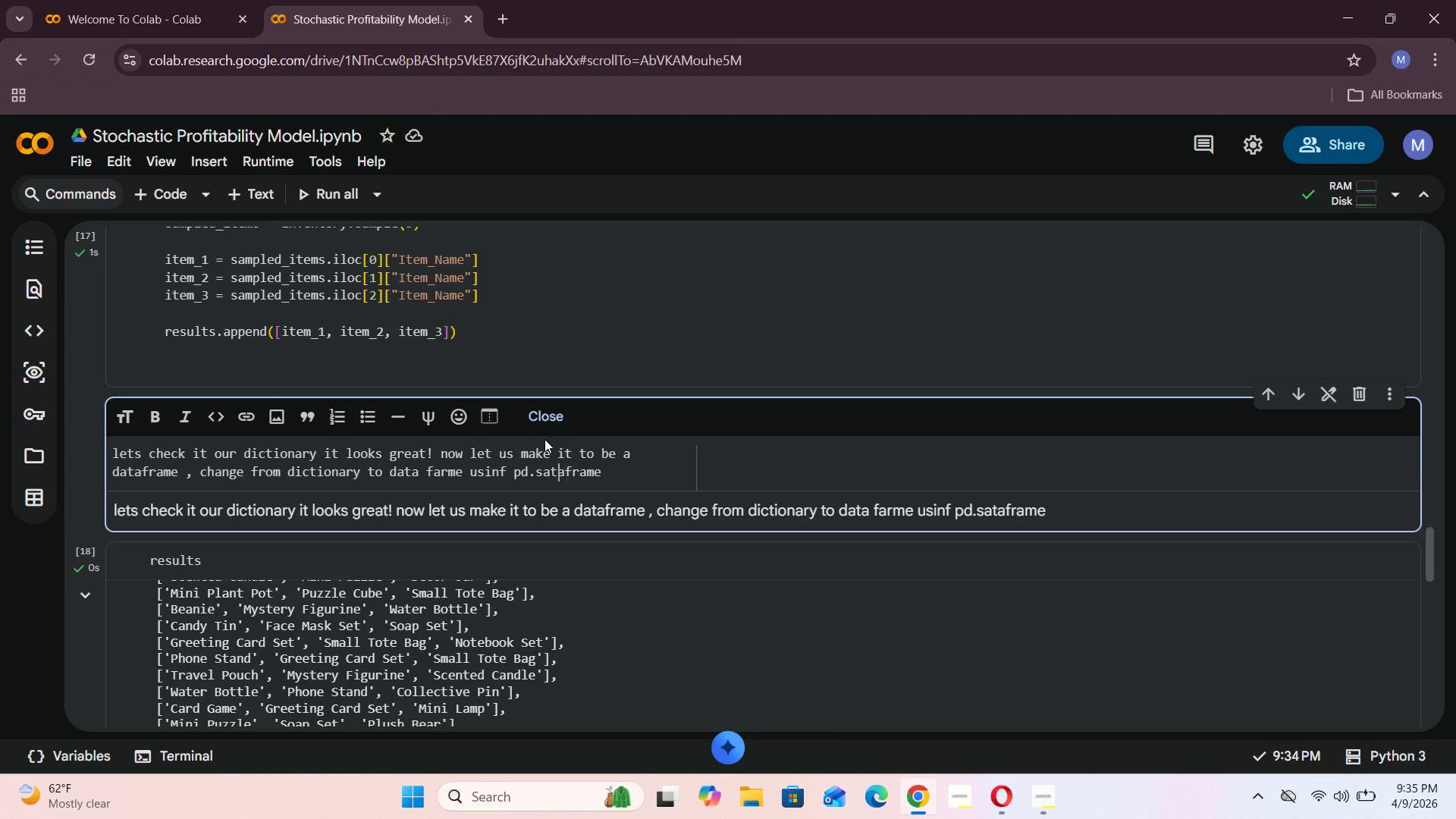 
key(ArrowLeft)
 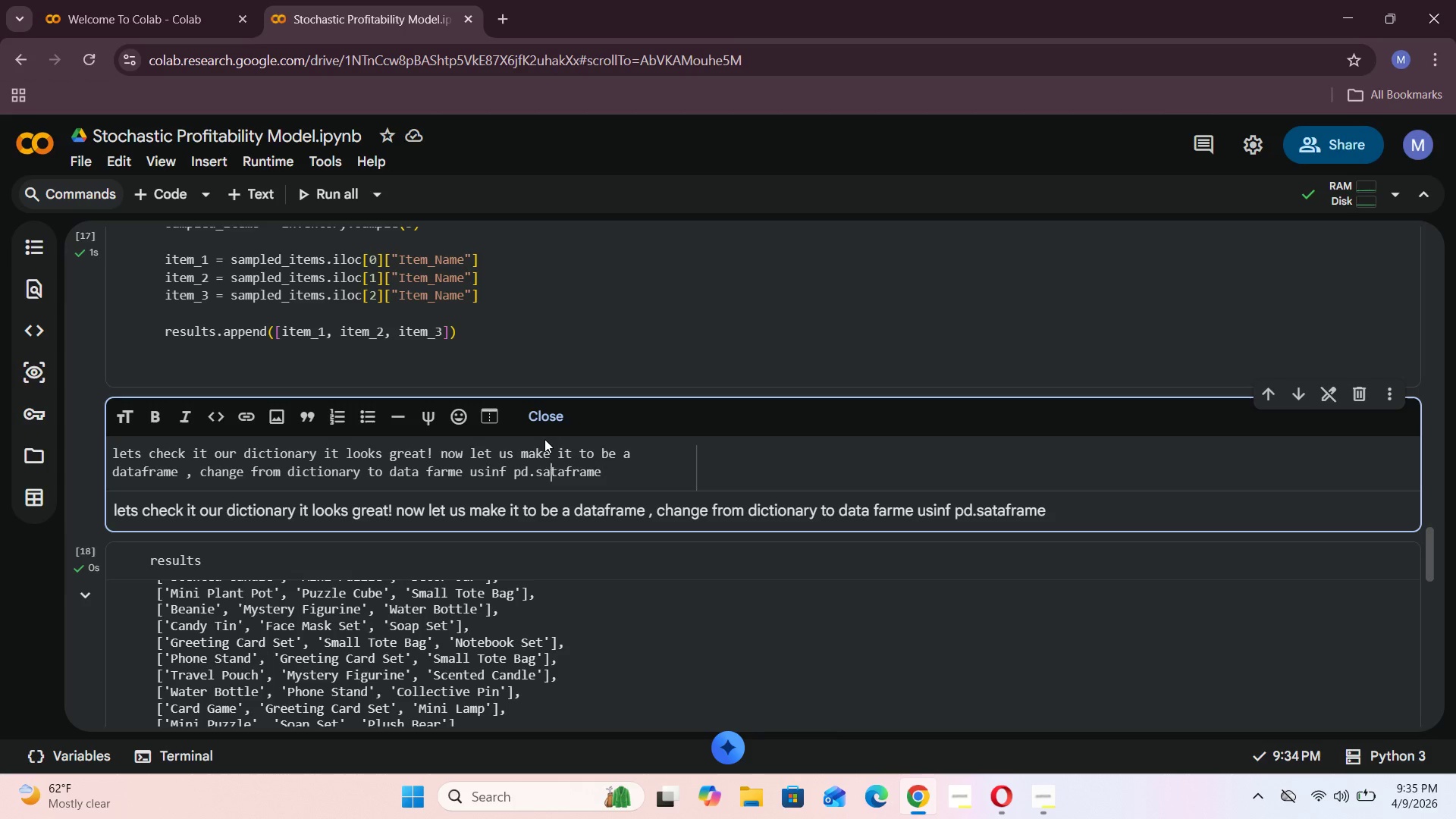 
key(ArrowLeft)
 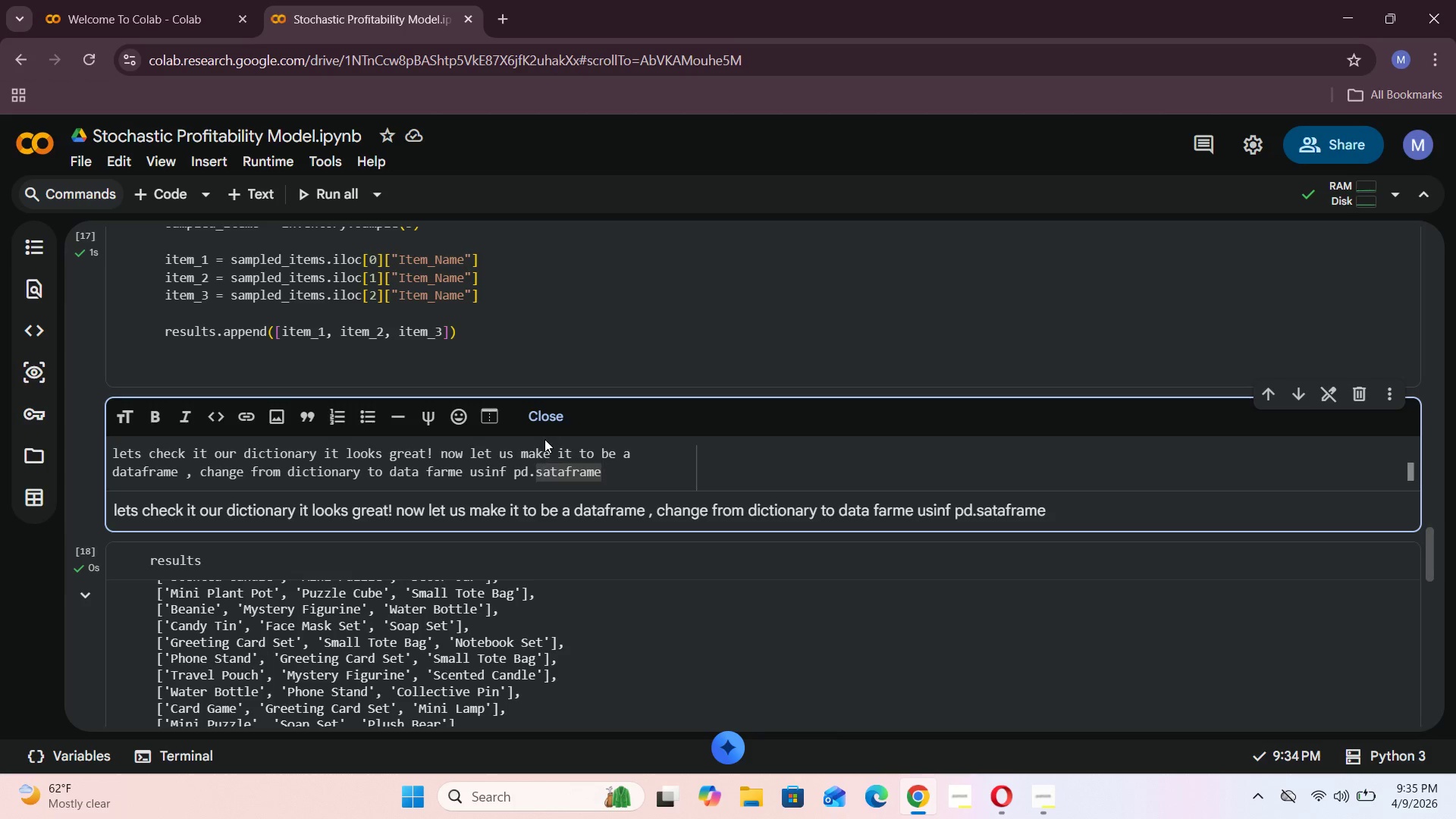 
key(Backspace)
 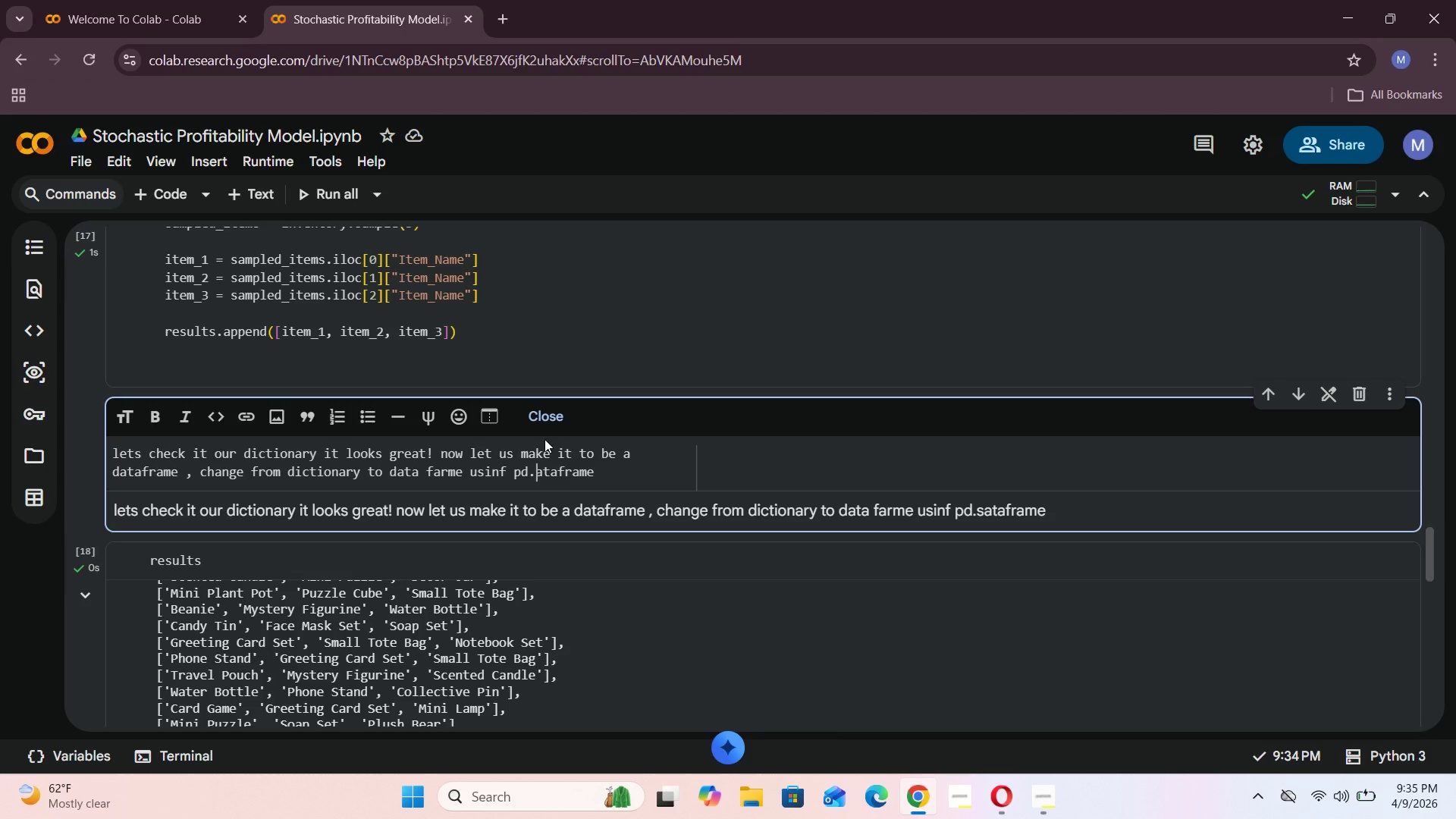 
key(D)
 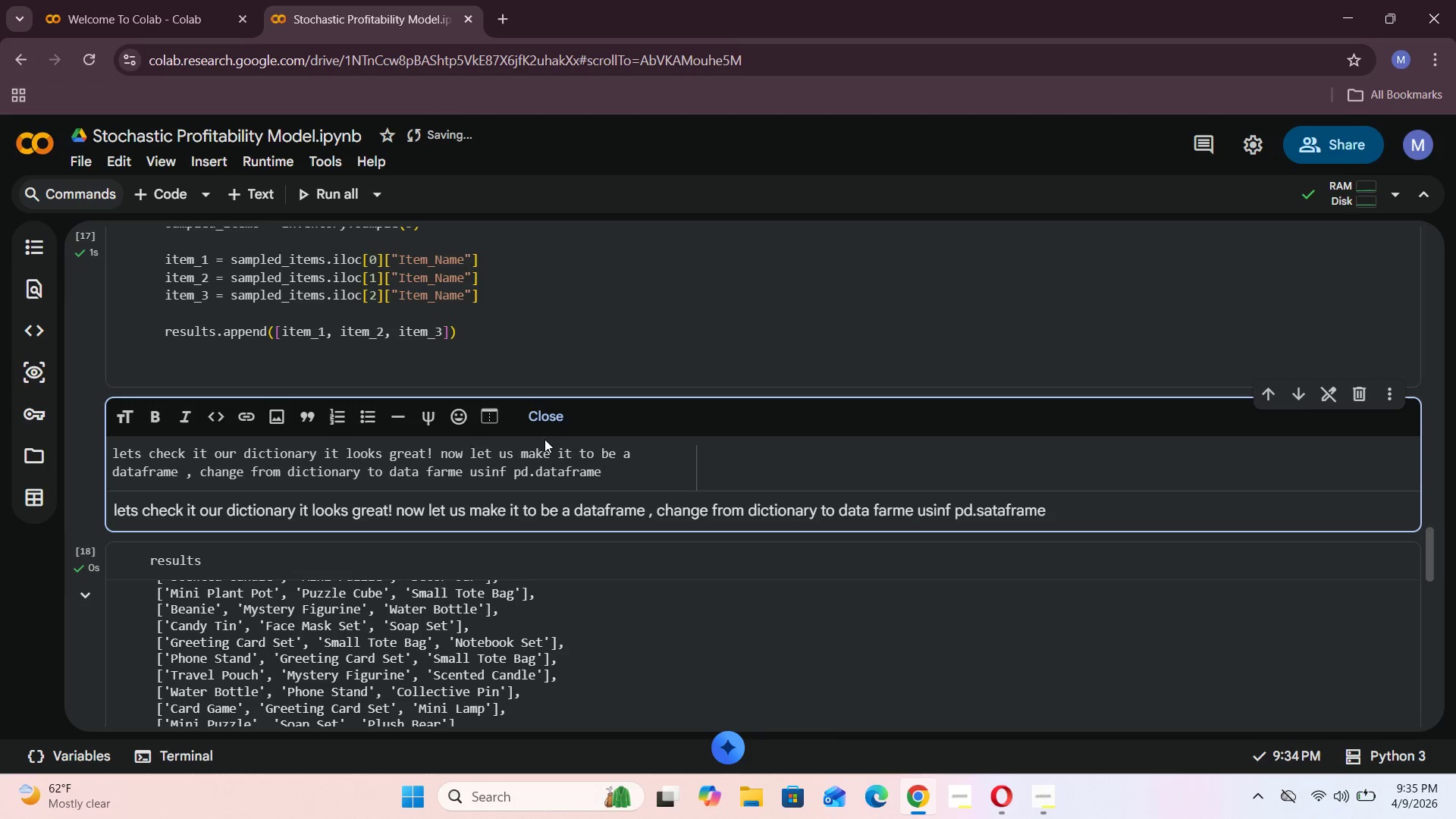 
key(ArrowRight)
 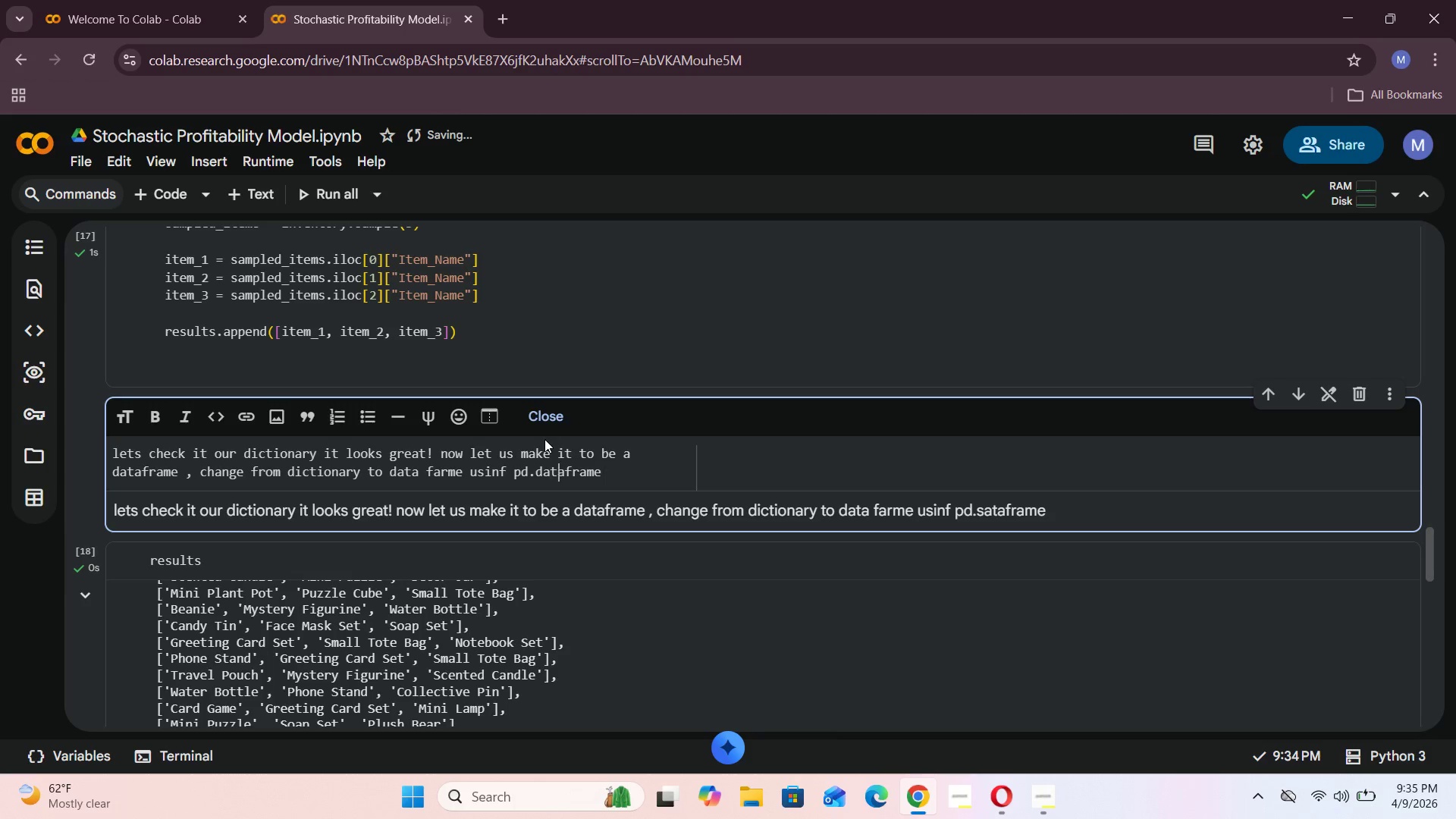 
hold_key(key=ArrowRight, duration=0.73)
 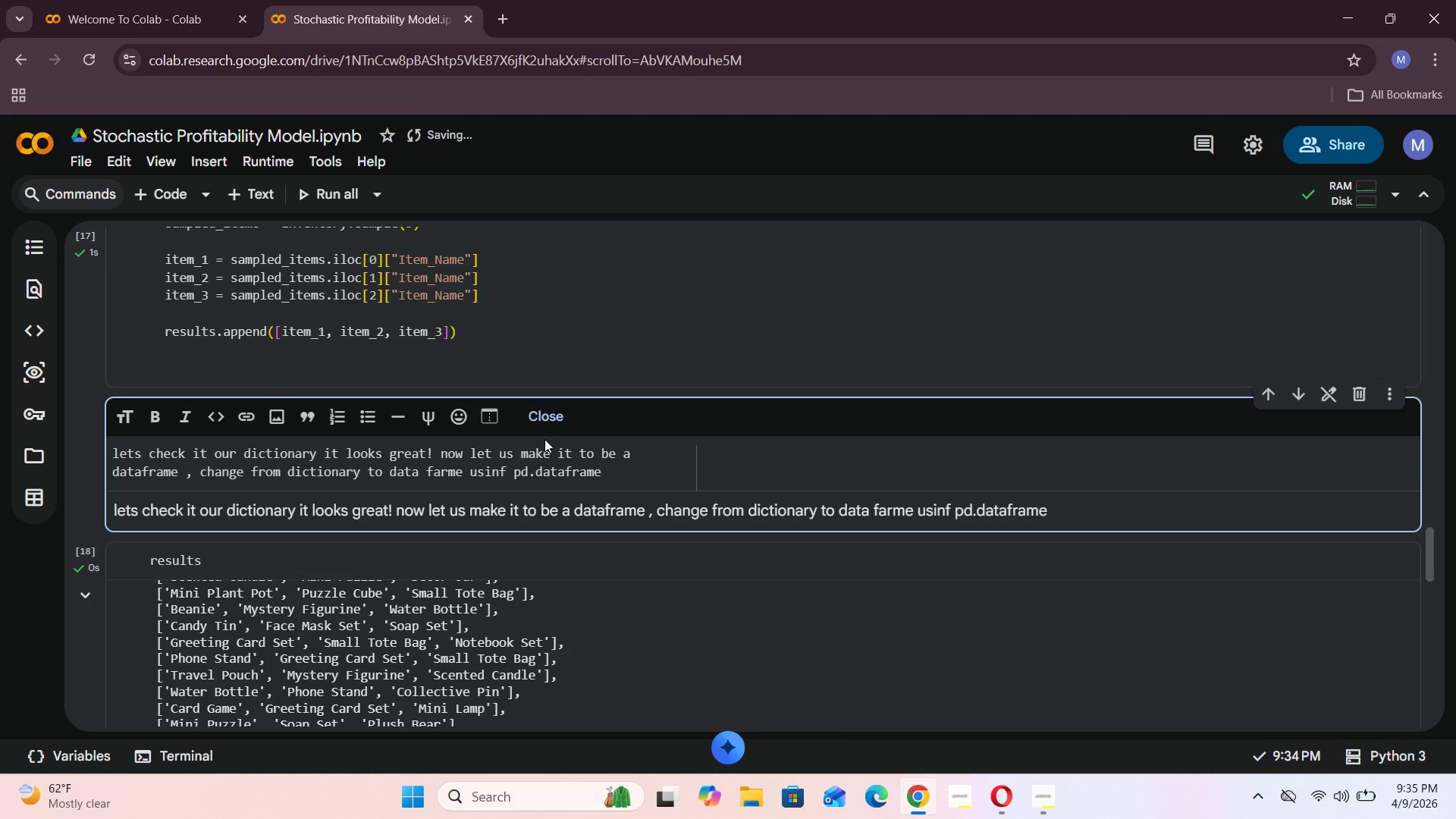 
type(methios)
key(Backspace)
key(Backspace)
key(Backspace)
type(od)
 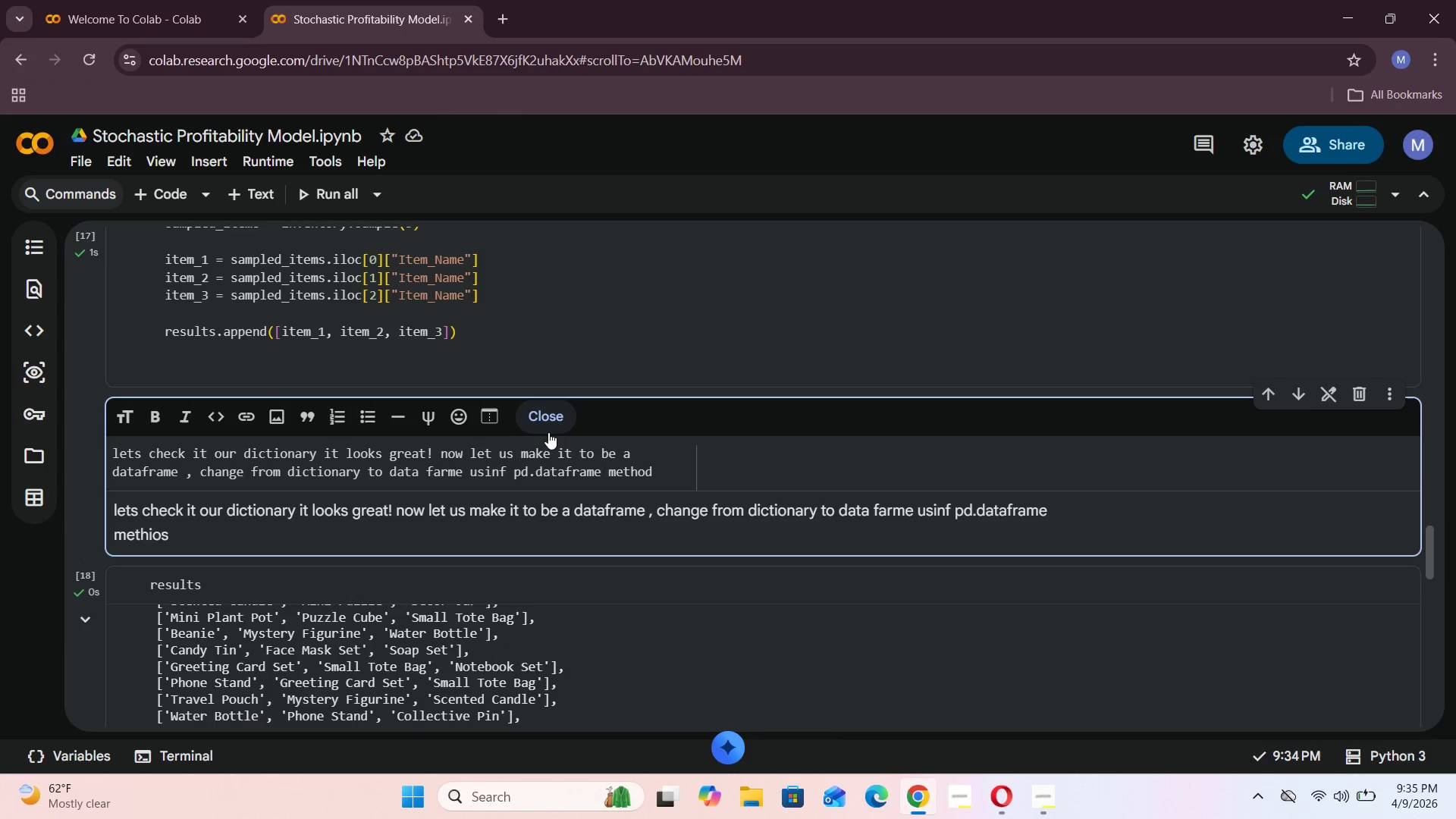 
left_click([547, 416])
 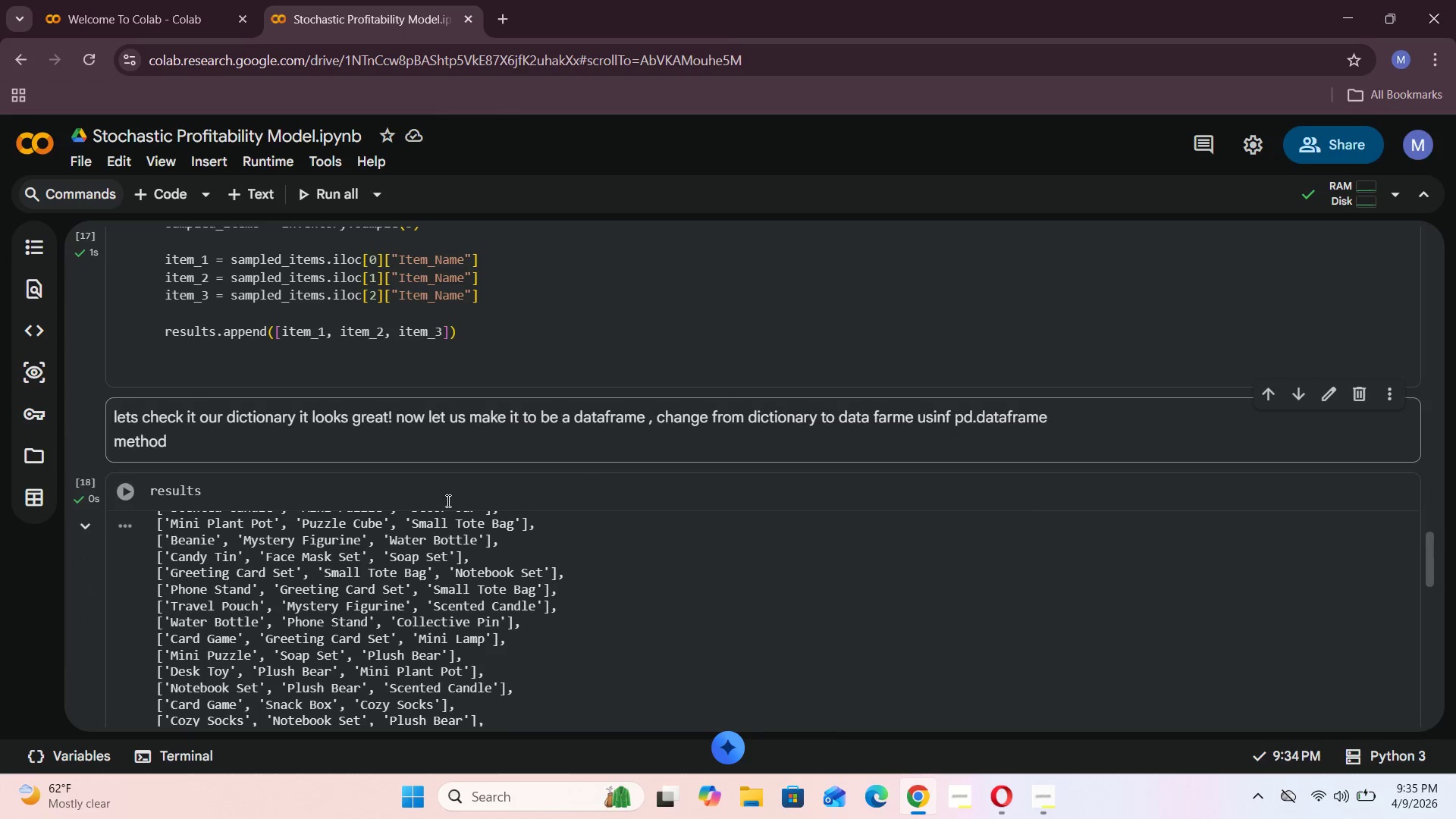 
scroll: coordinate [1016, 489], scroll_direction: down, amount: 12.0
 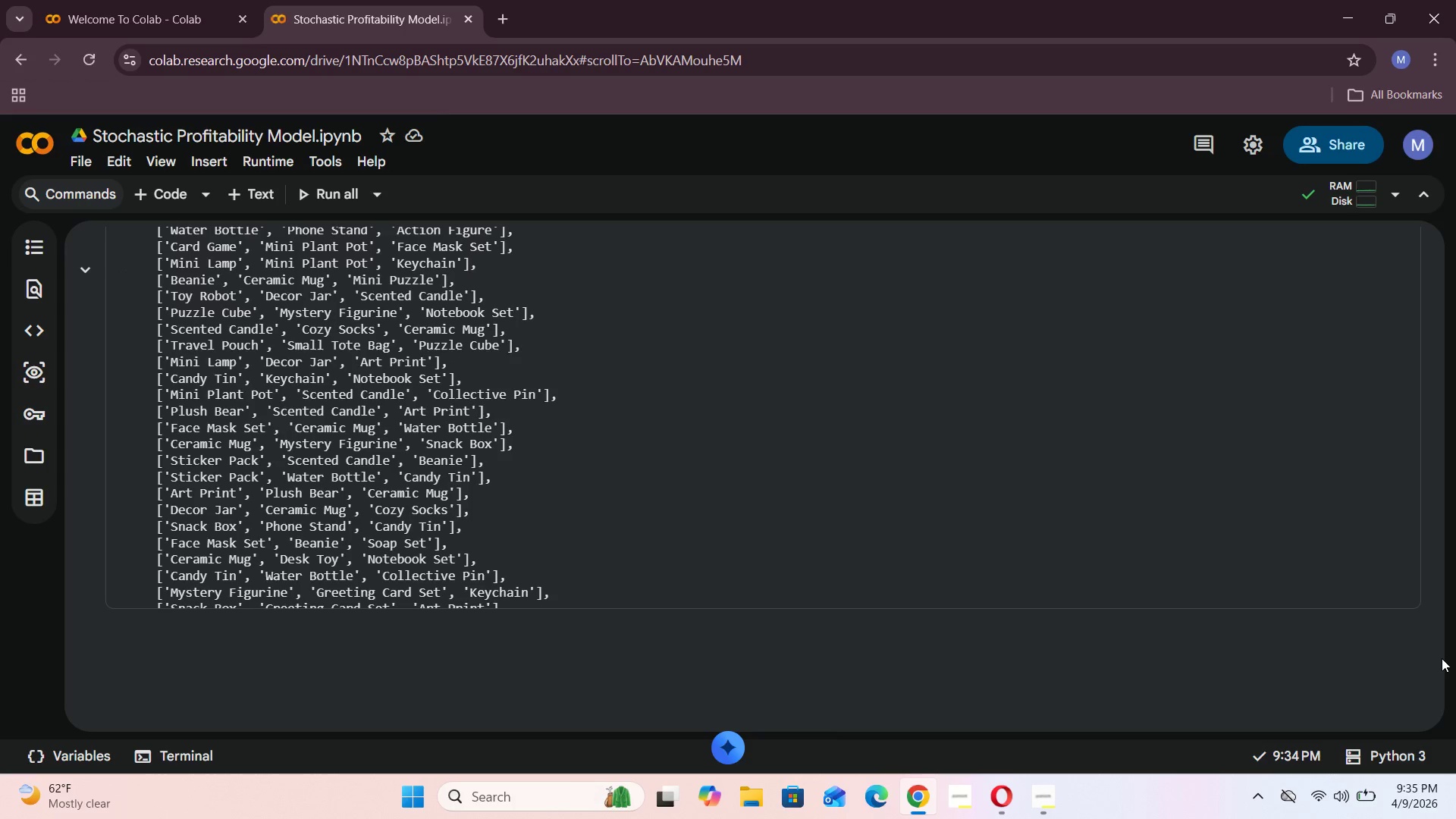 
left_click_drag(start_coordinate=[1426, 652], to_coordinate=[1433, 682])
 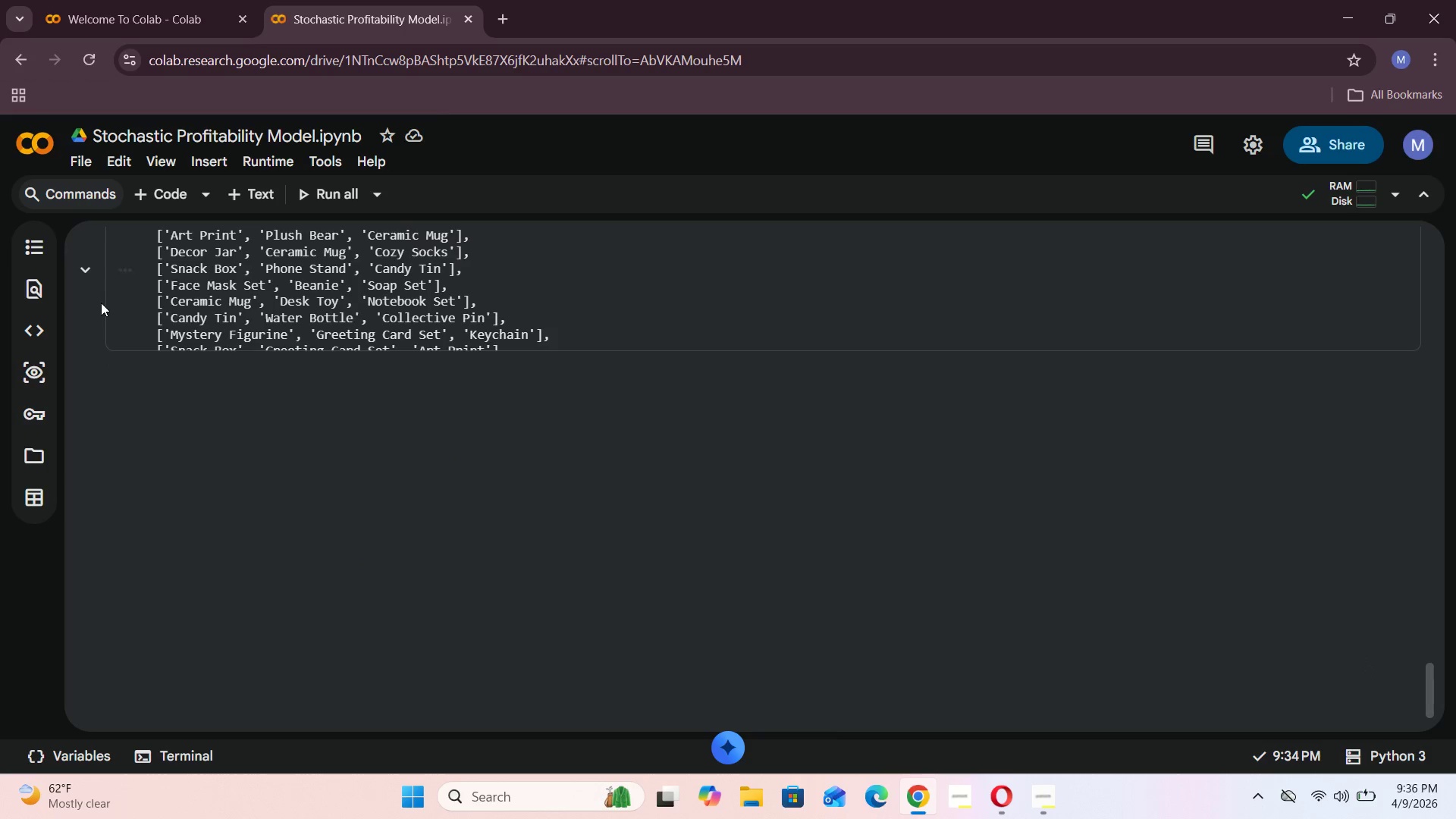 
left_click([121, 318])
 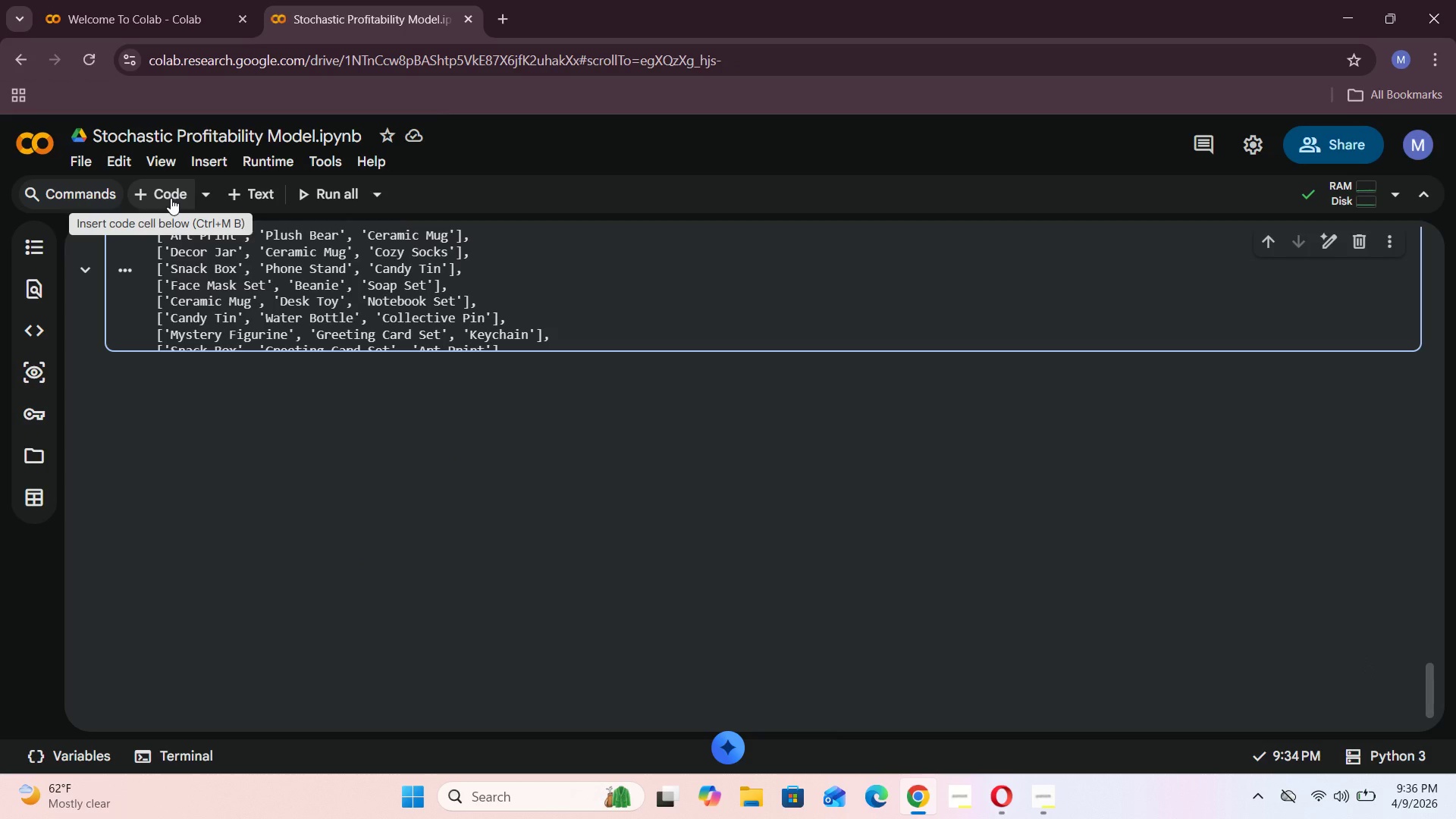 
left_click([171, 198])
 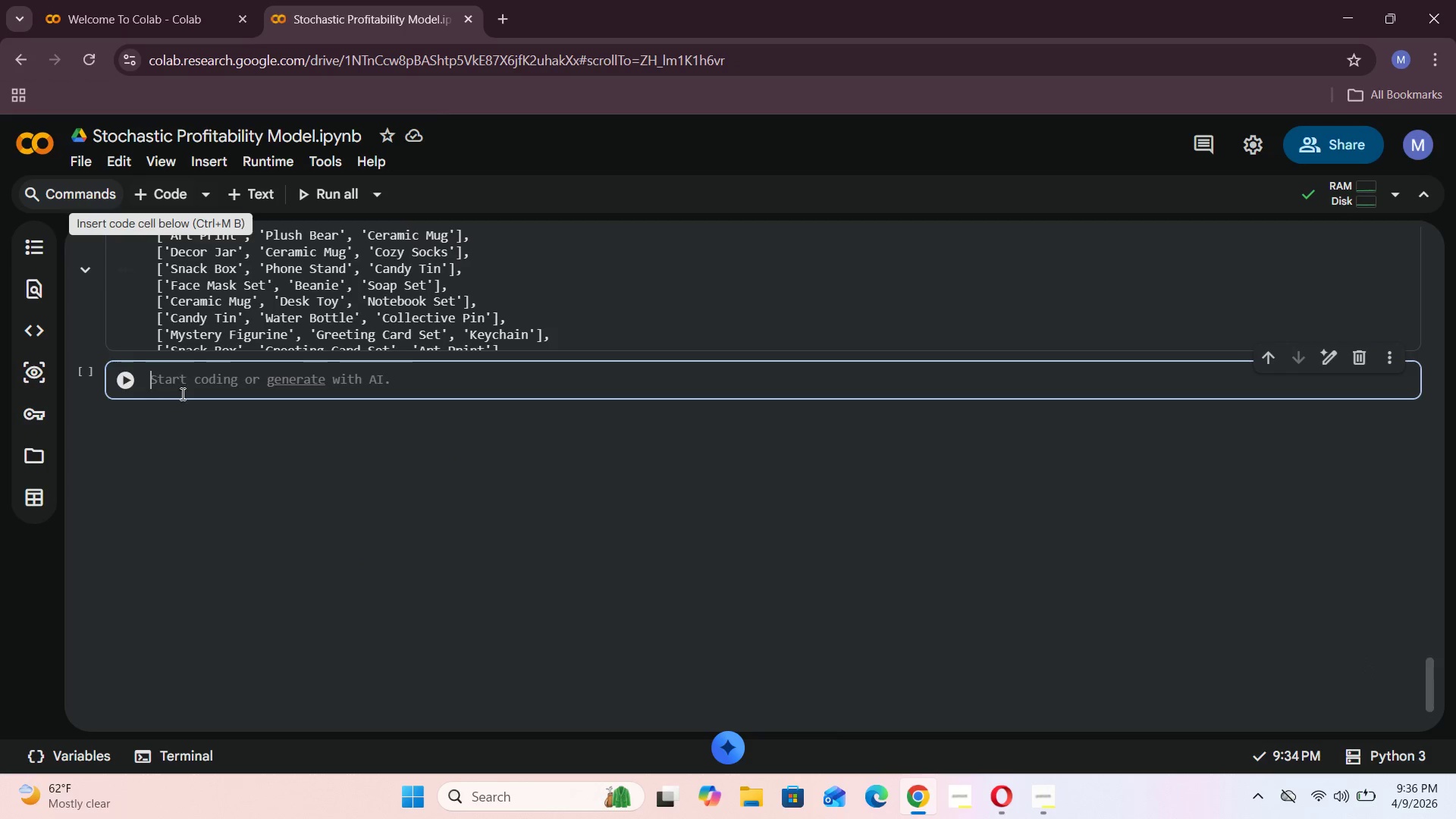 
left_click([182, 390])
 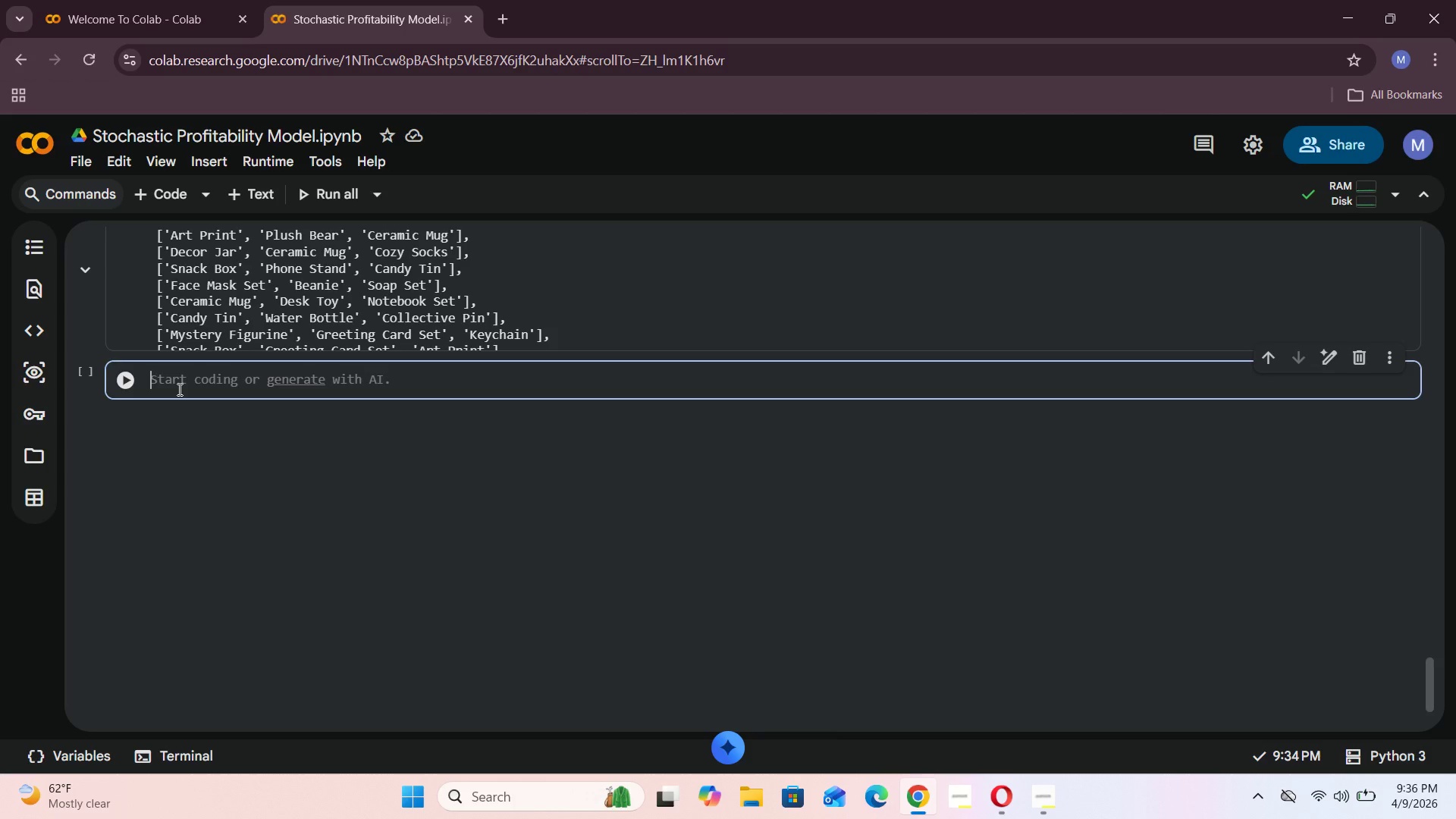 
wait(9.66)
 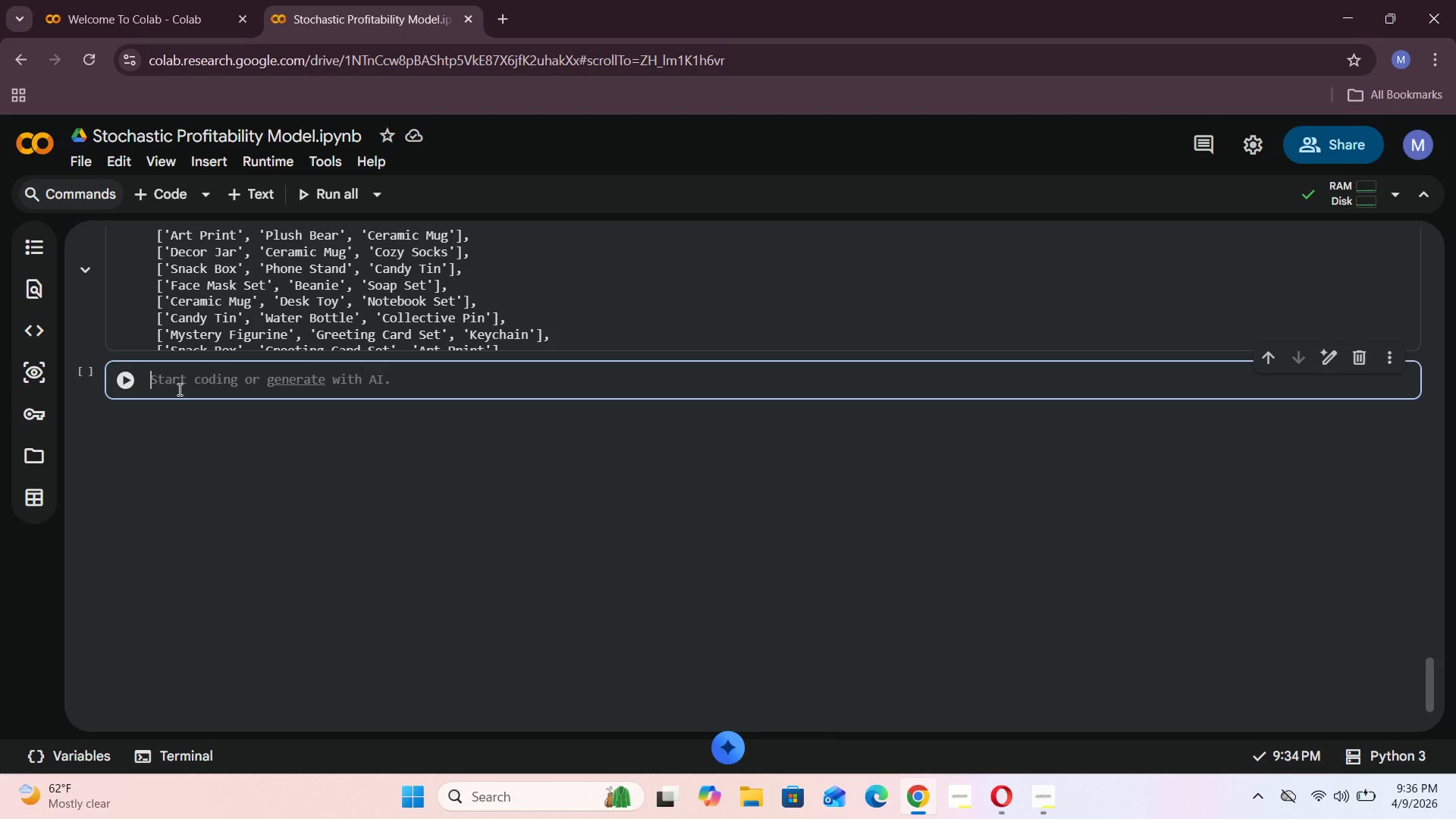 
type(pd.Data)
 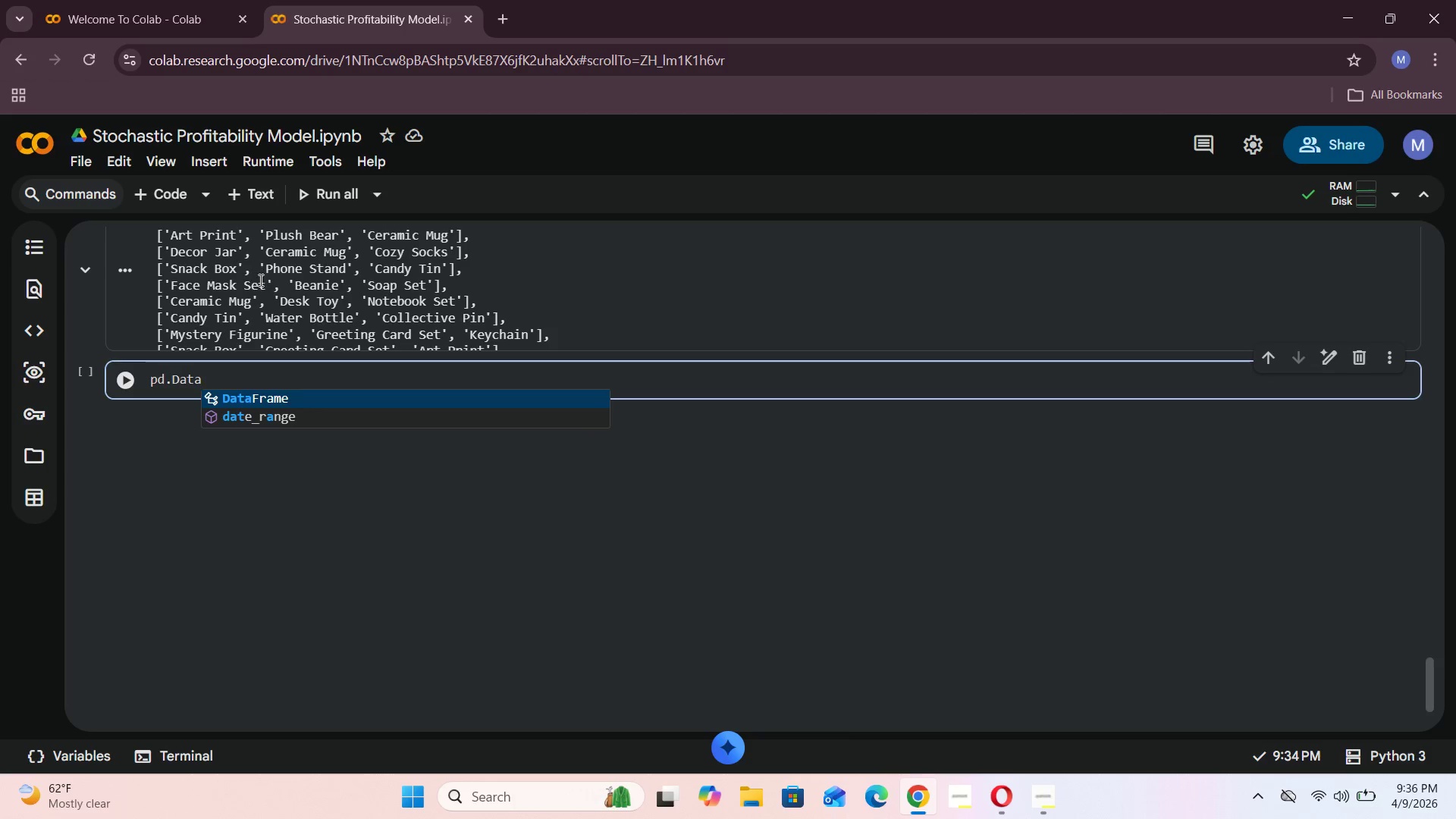 
left_click([278, 403])
 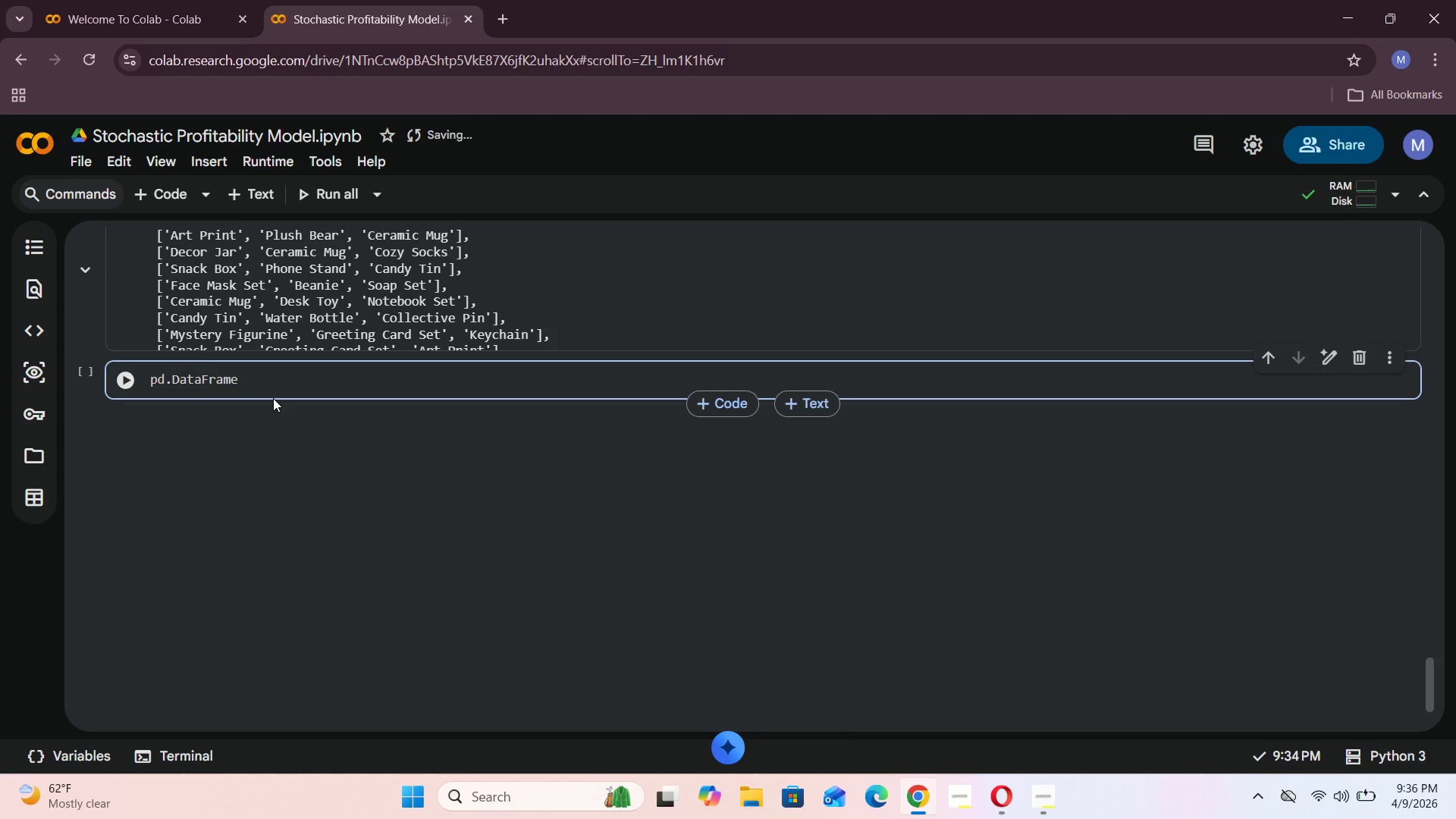 
type((res)
 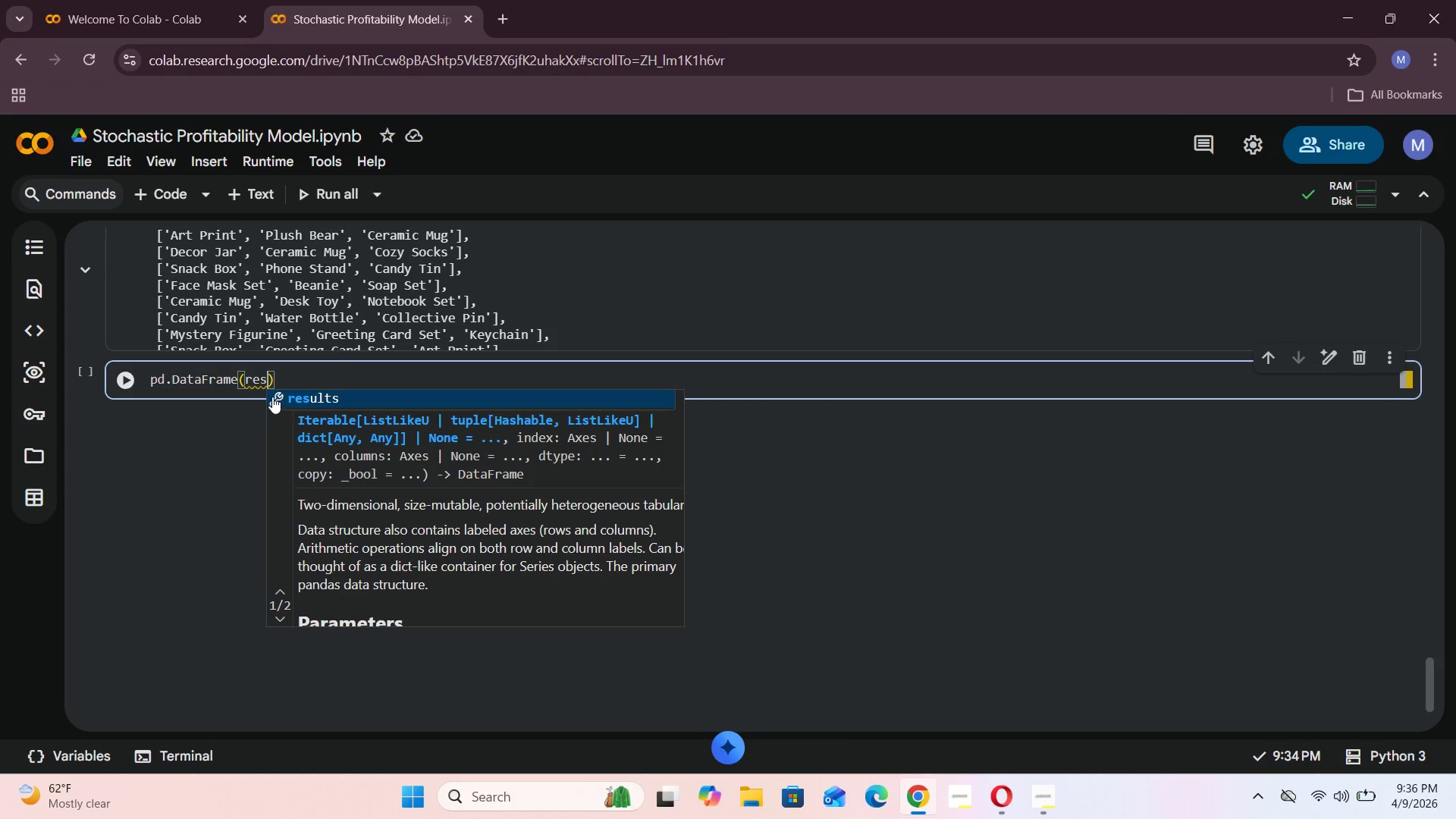 
scroll: coordinate [802, 488], scroll_direction: up, amount: 16.0
 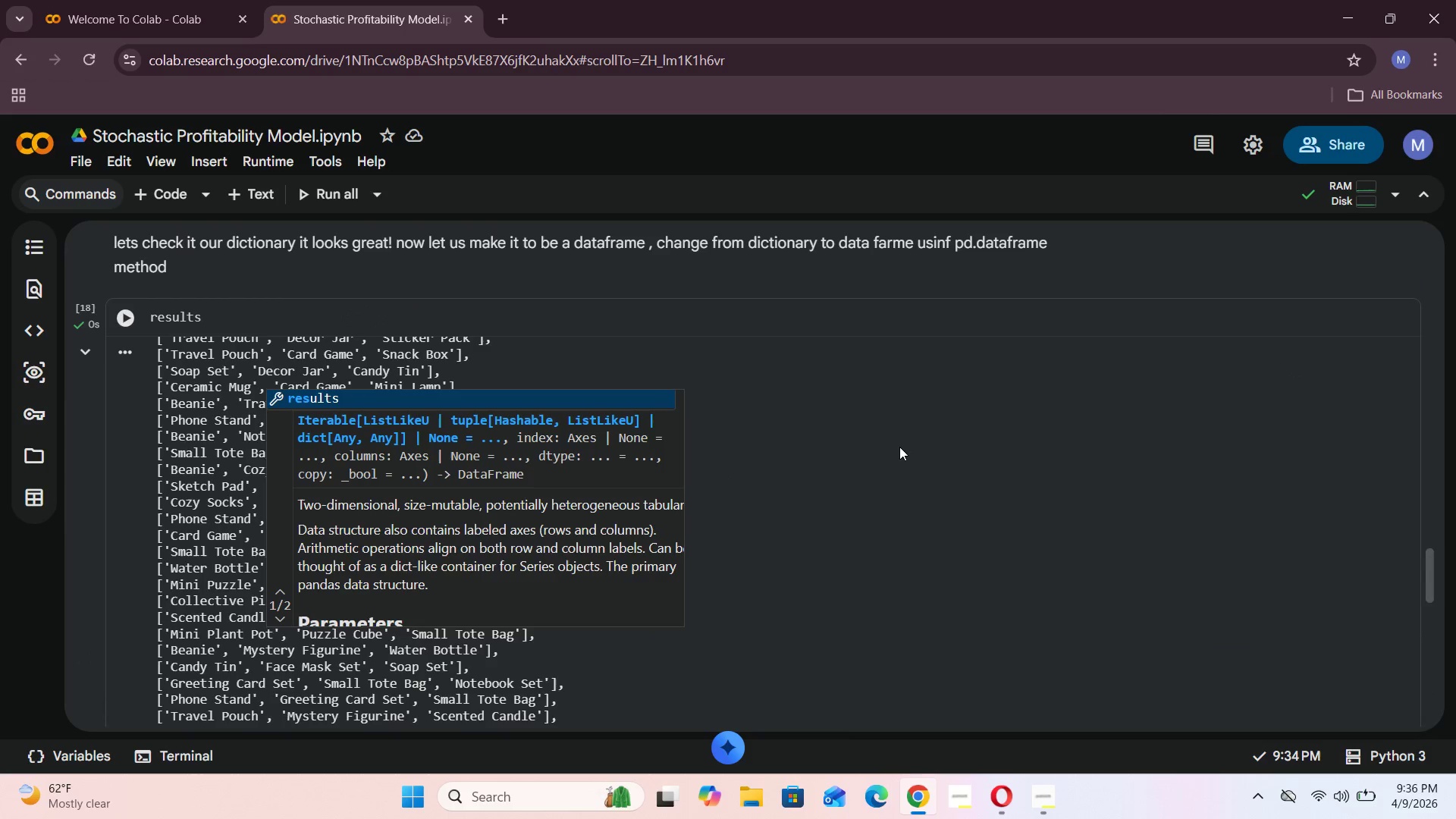 
left_click([899, 447])
 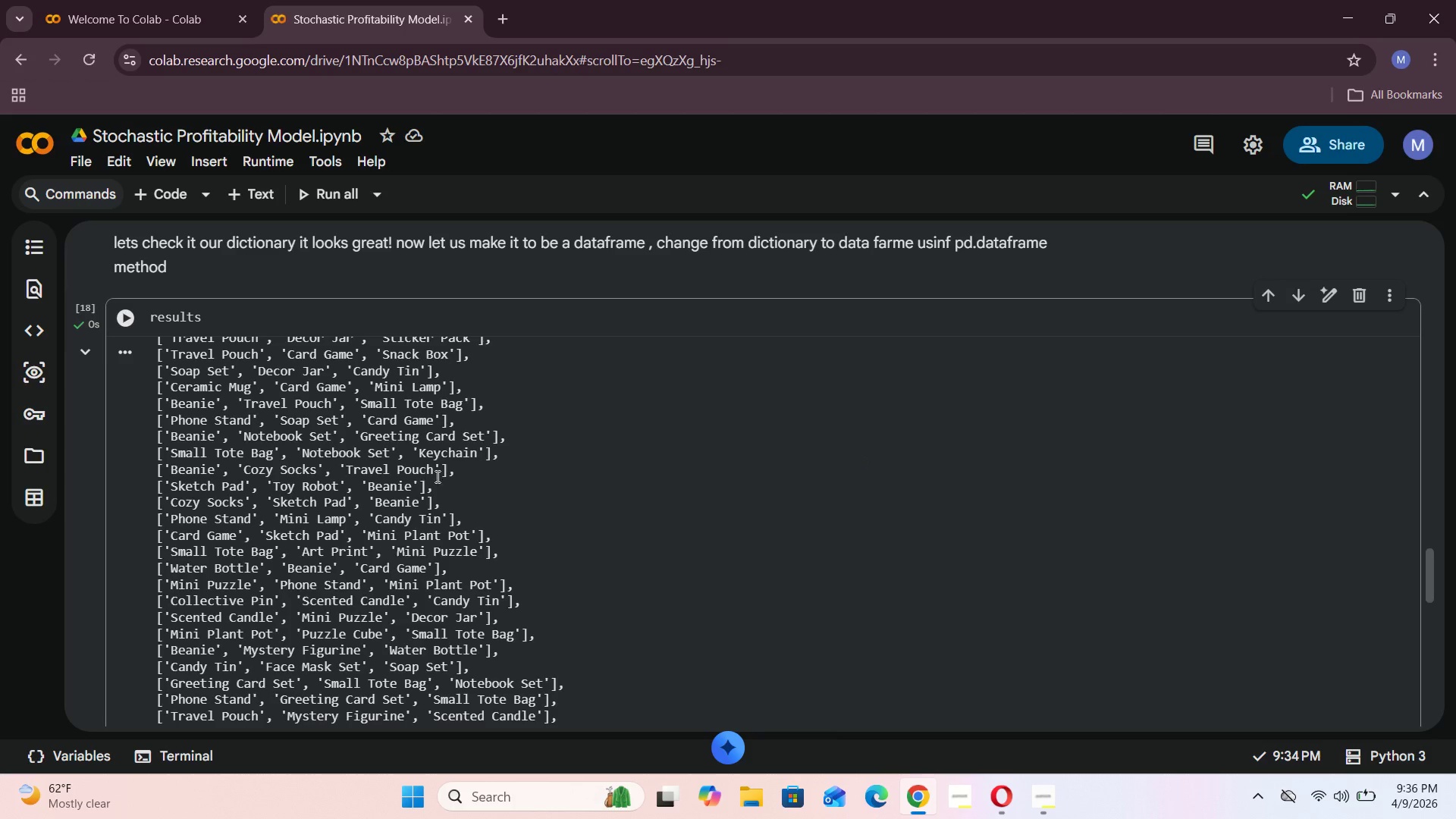 
scroll: coordinate [733, 323], scroll_direction: up, amount: 7.0
 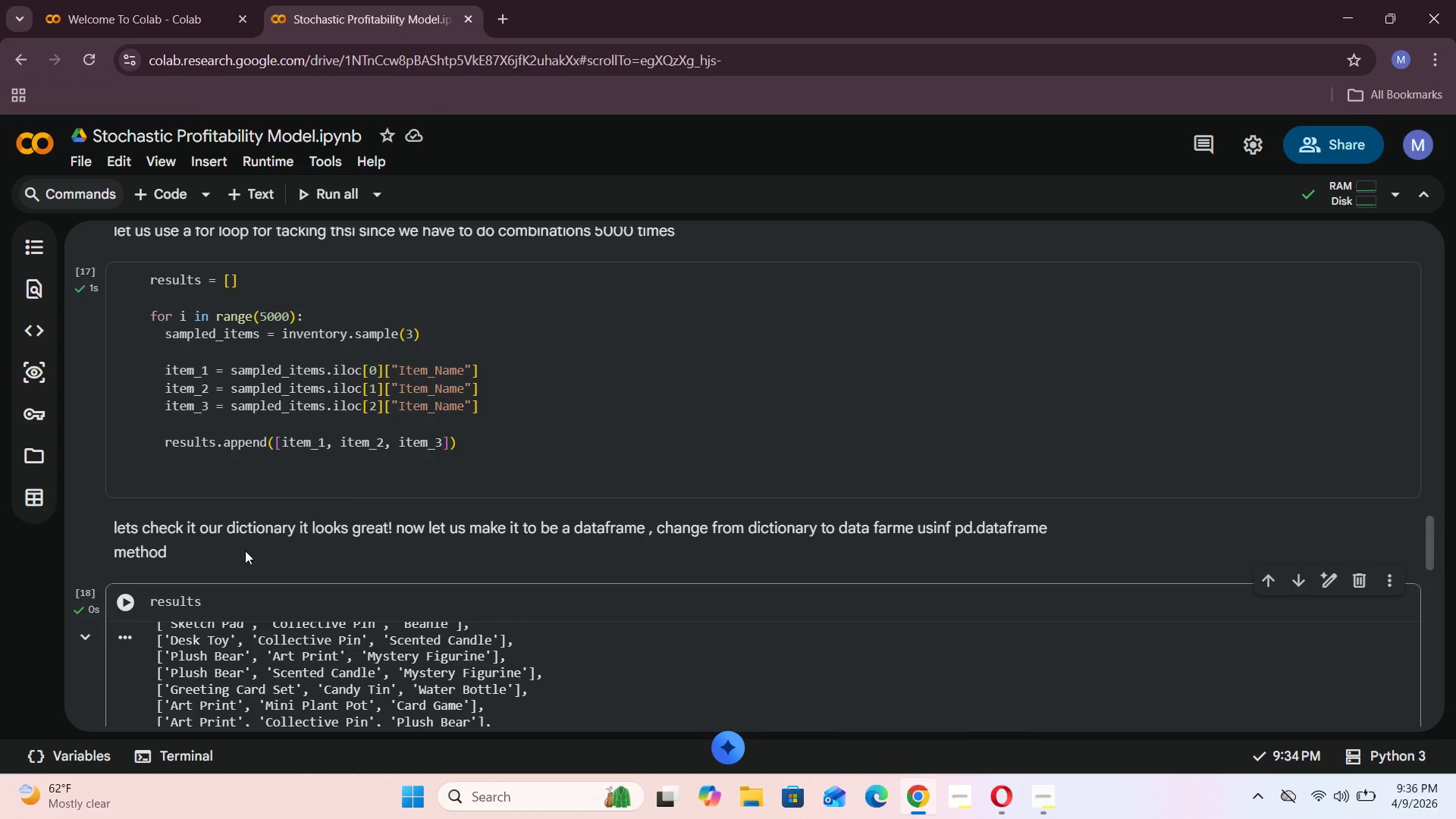 
double_click([239, 554])
 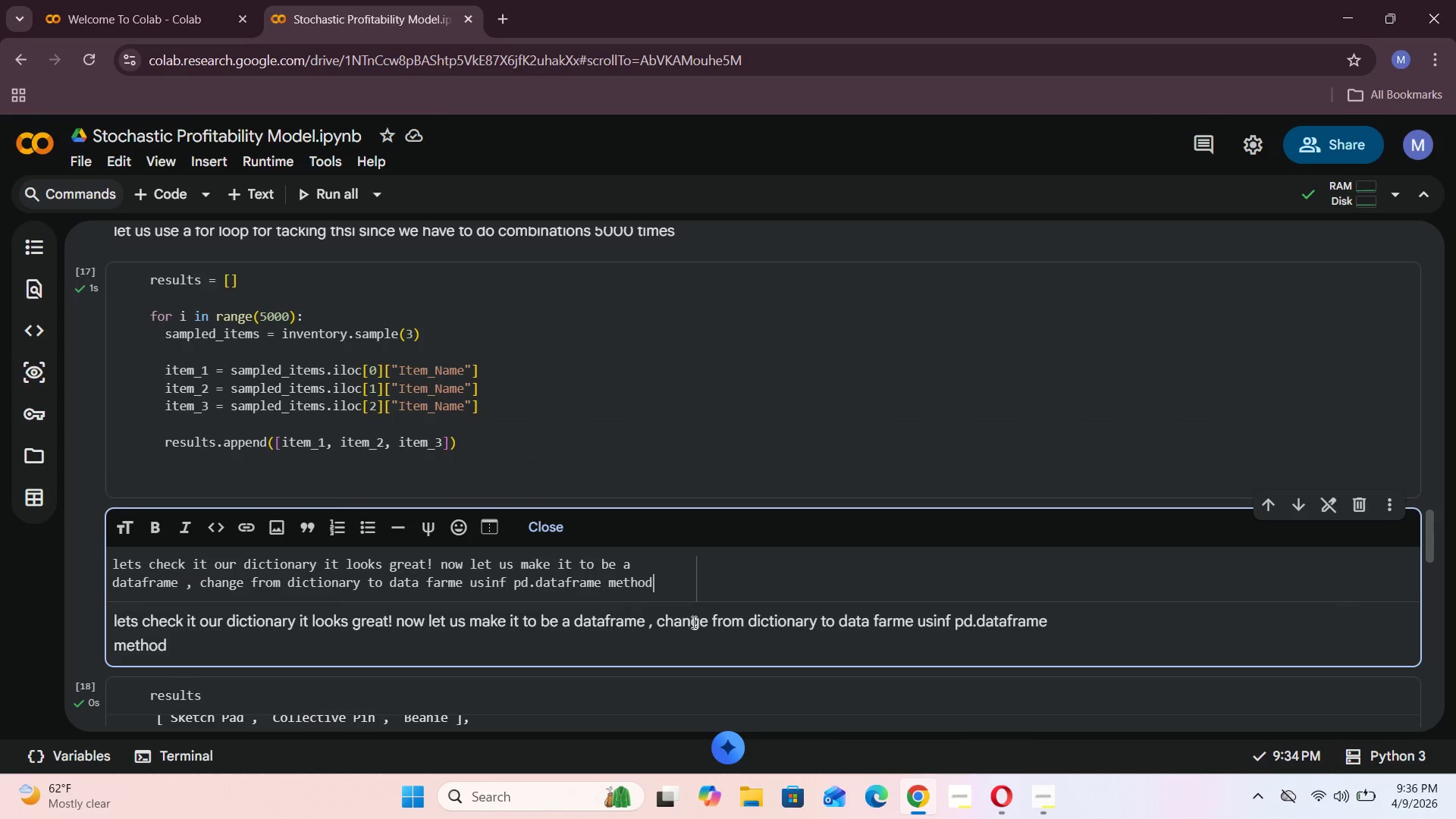 
type( . I think teh )
key(Backspace)
key(Backspace)
key(Backspace)
type(he items should be unique in a given box so let us make it unique so that m)
key(Backspace)
type(not )
key(Backspace)
key(Backspace)
type( two items be int)
key(Backspace)
type( teh sd)
key(Backspace)
key(Backspace)
key(Backspace)
key(Backspace)
key(Backspace)
type(he same )
 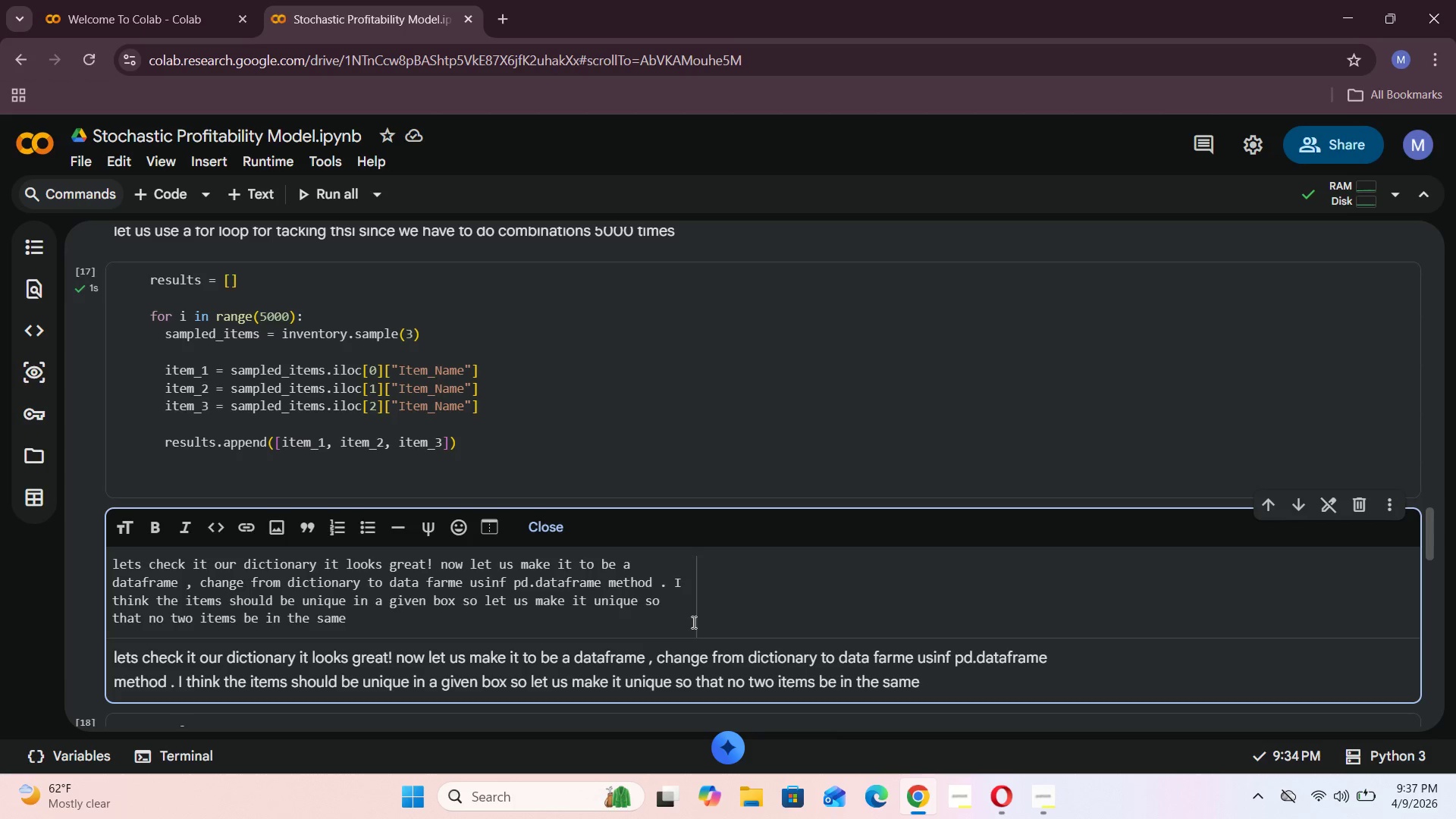 
type(myster )
 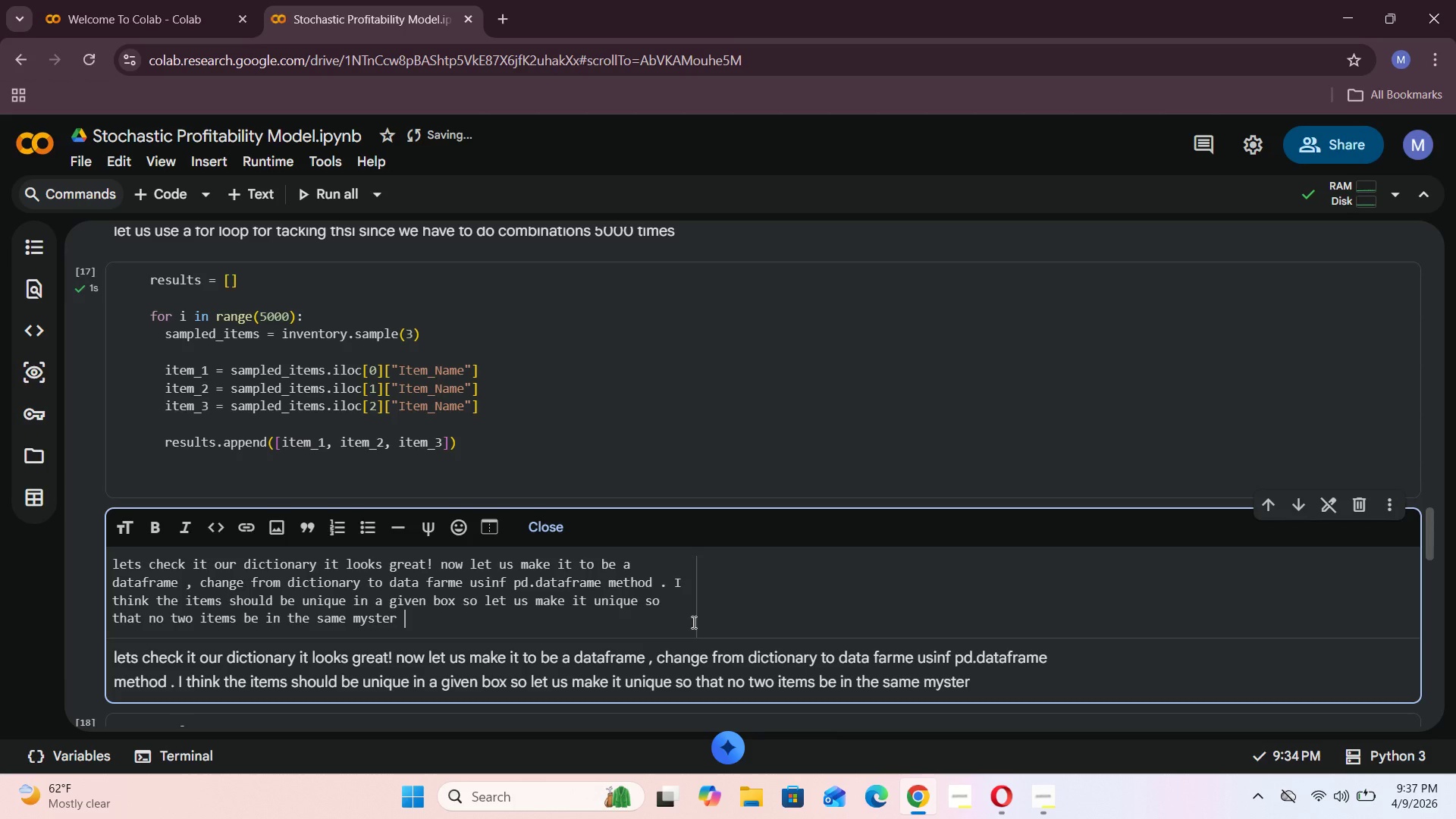 
wait(10.92)
 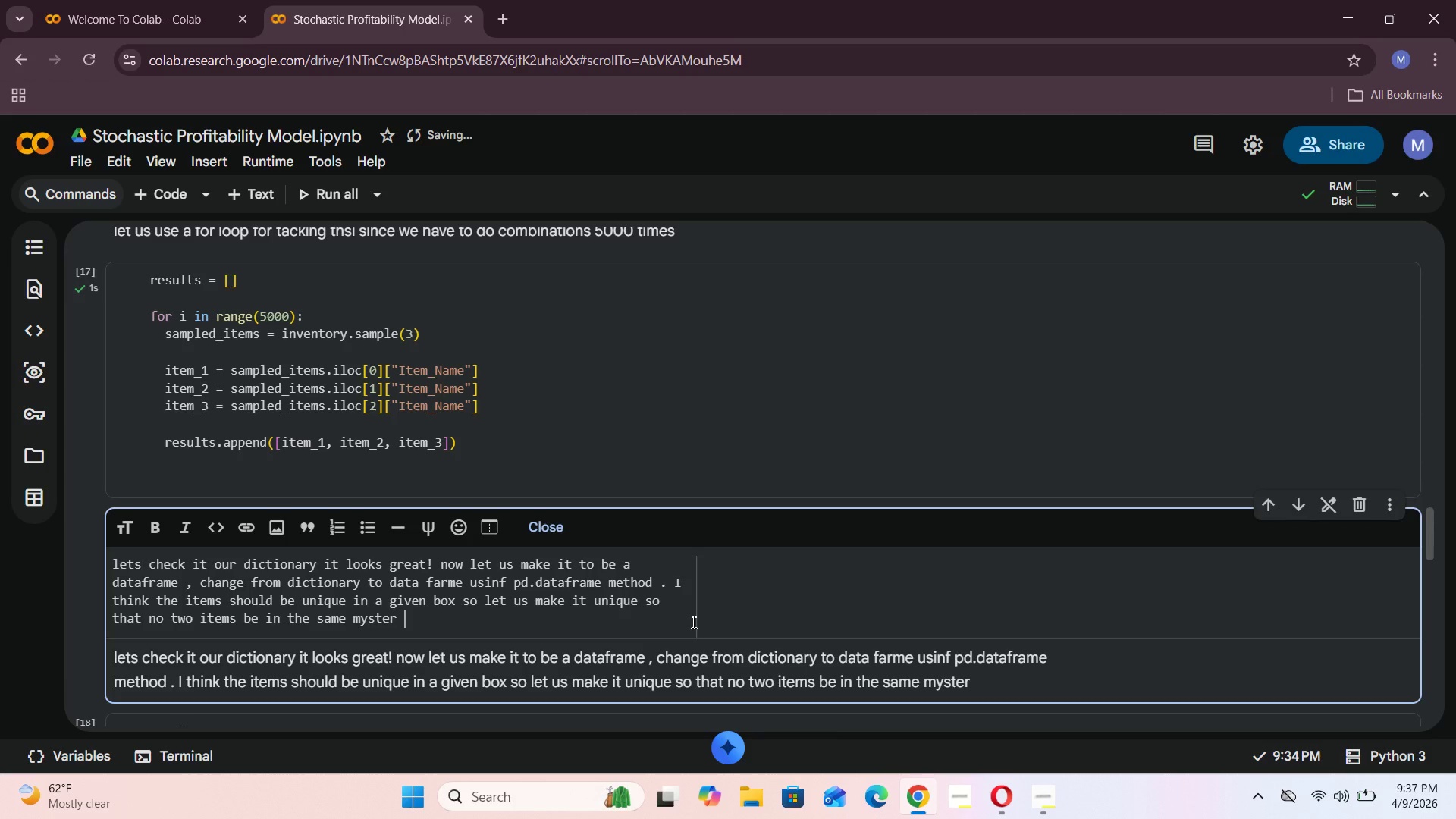 
key(Backspace)
type(y boc)
key(Backspace)
type(x)
 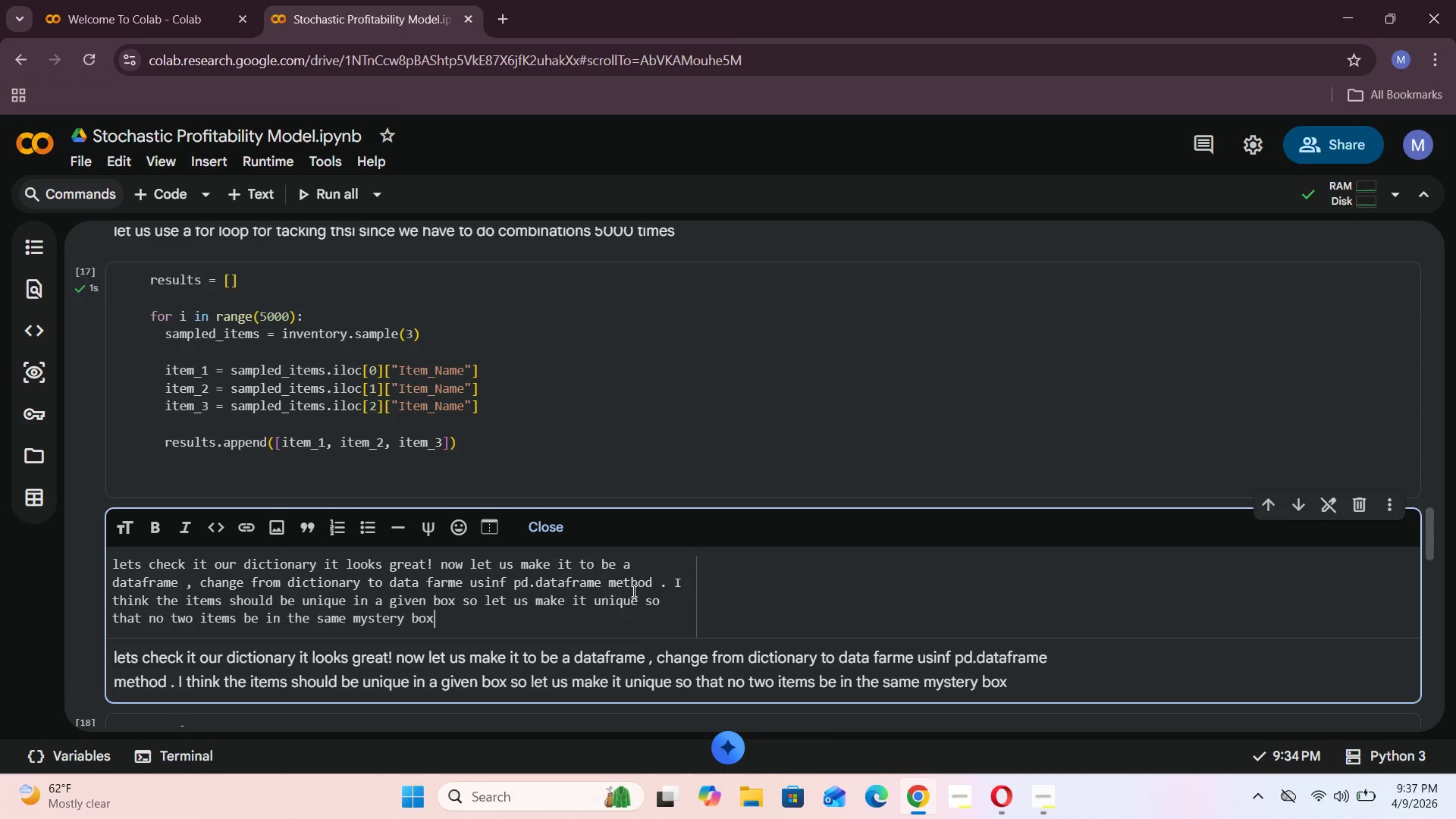 
wait(6.98)
 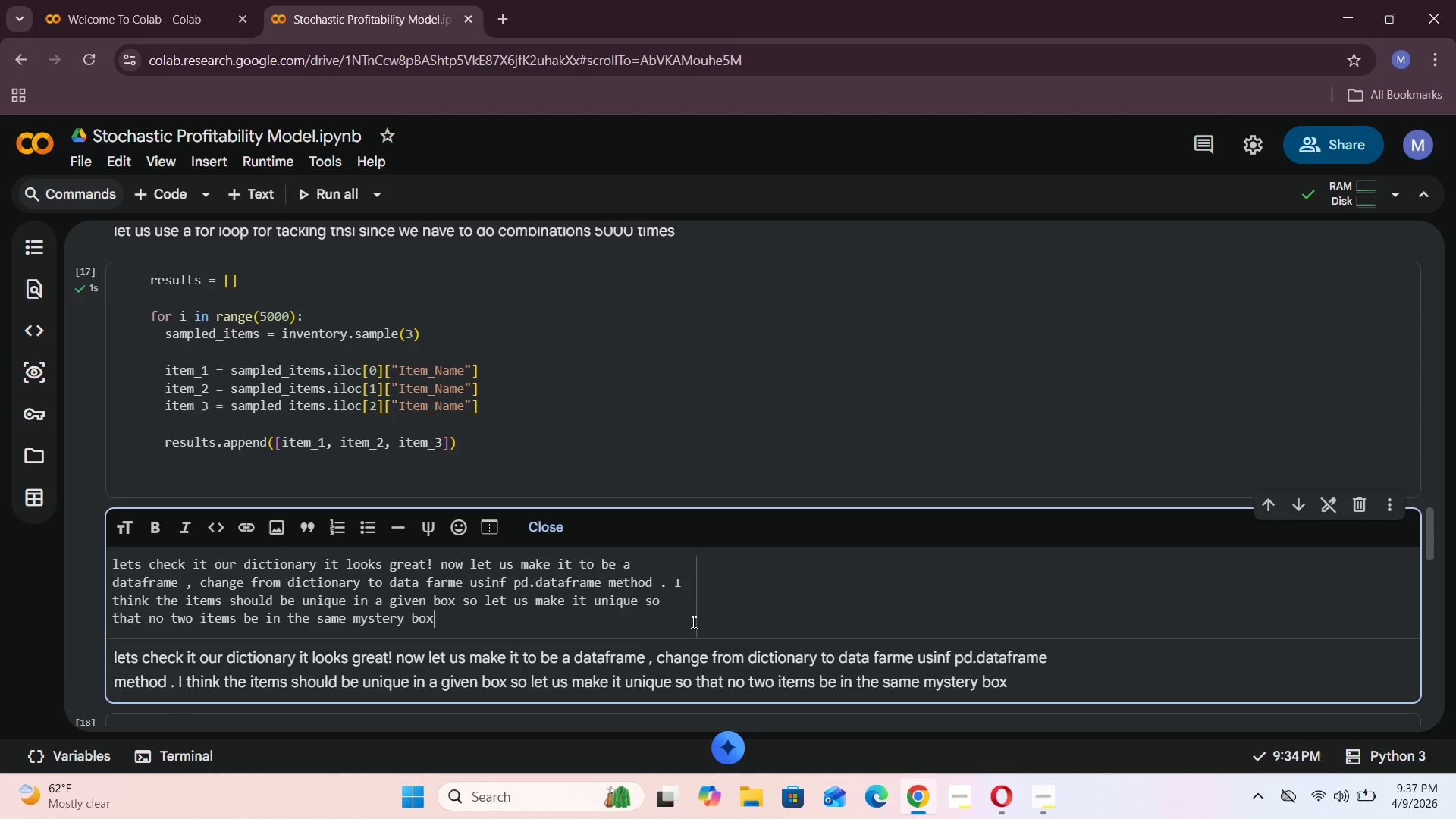 
left_click([554, 523])
 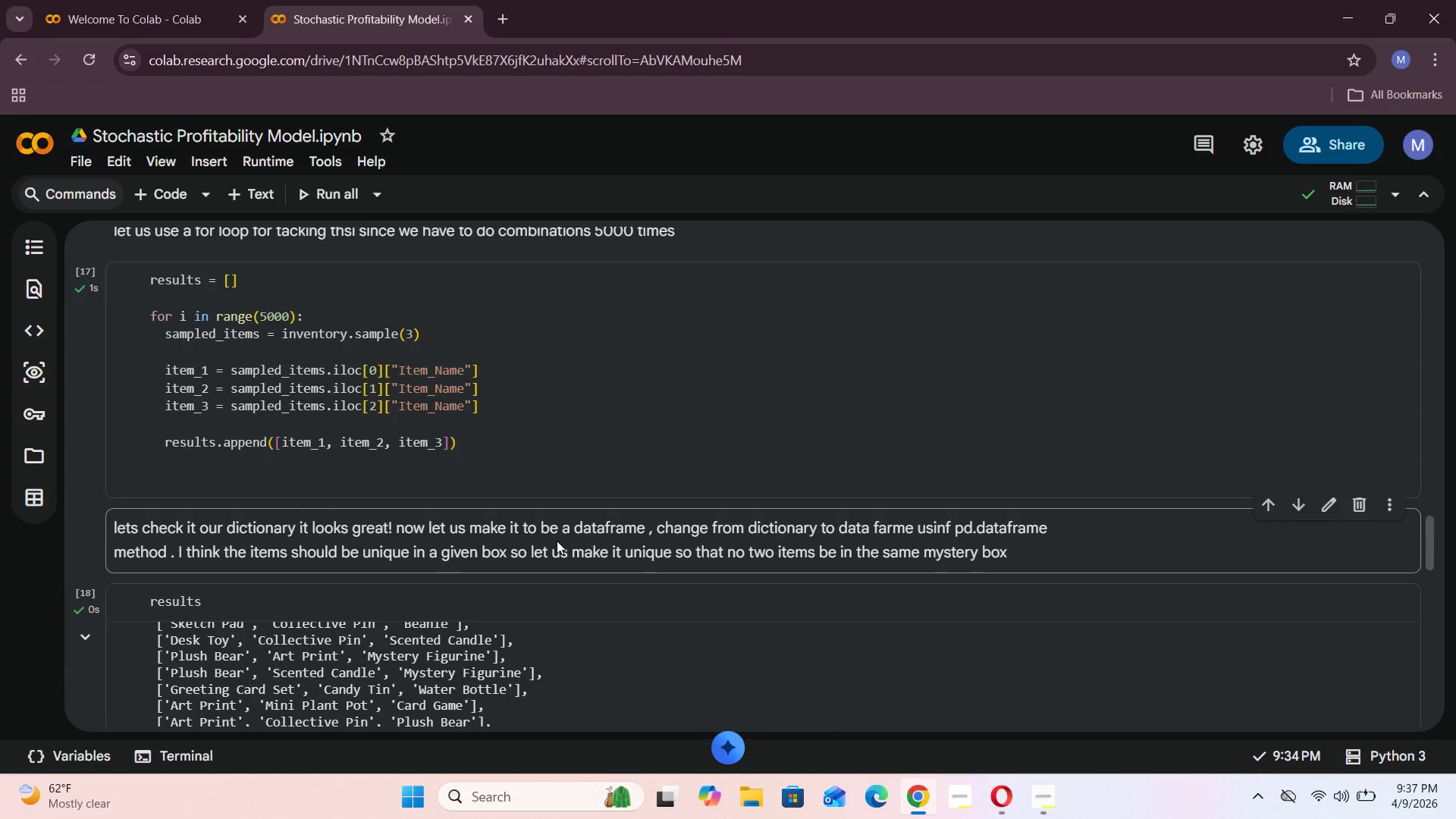 
scroll: coordinate [557, 544], scroll_direction: up, amount: 3.0
 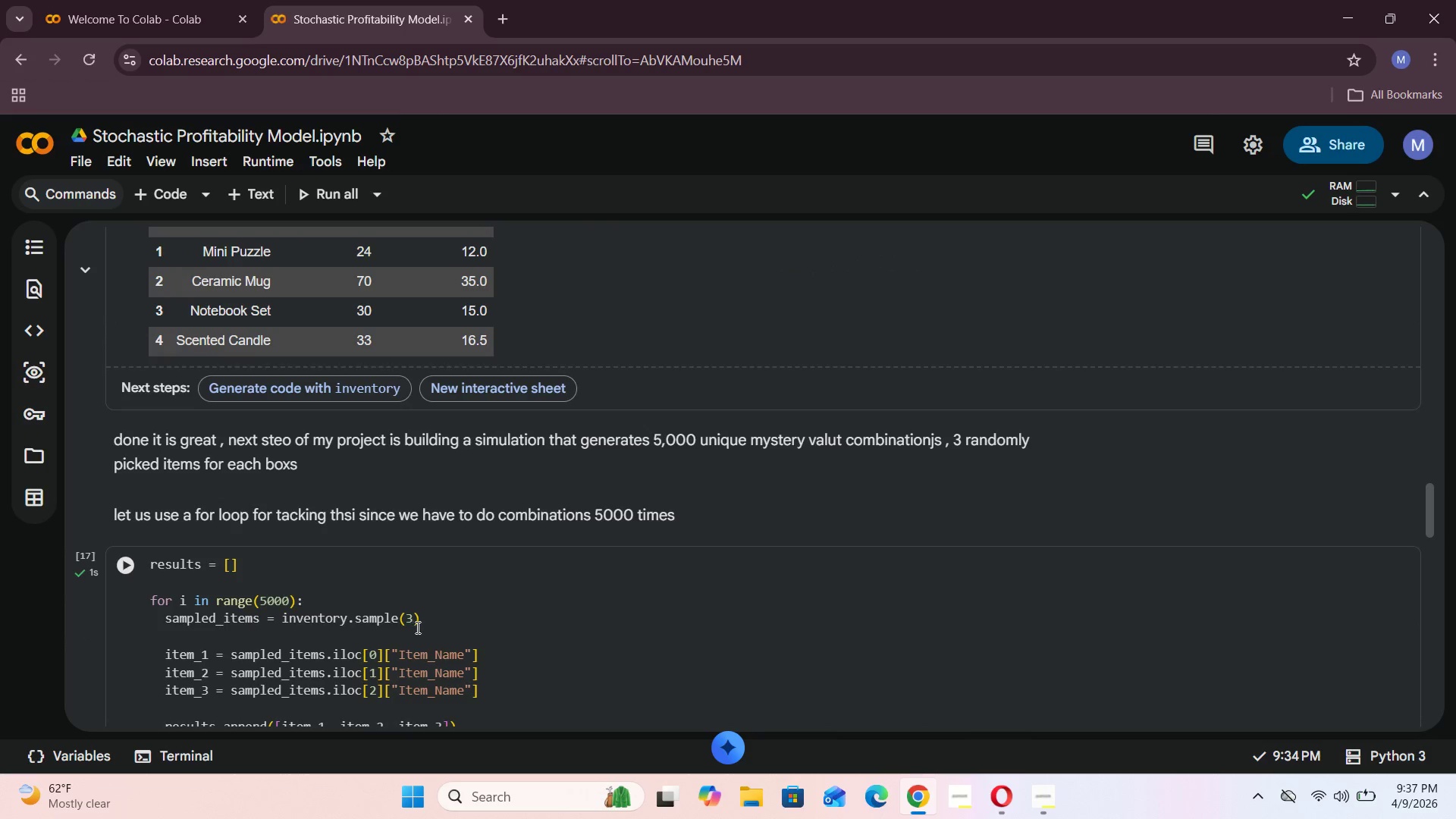 
left_click([412, 623])
 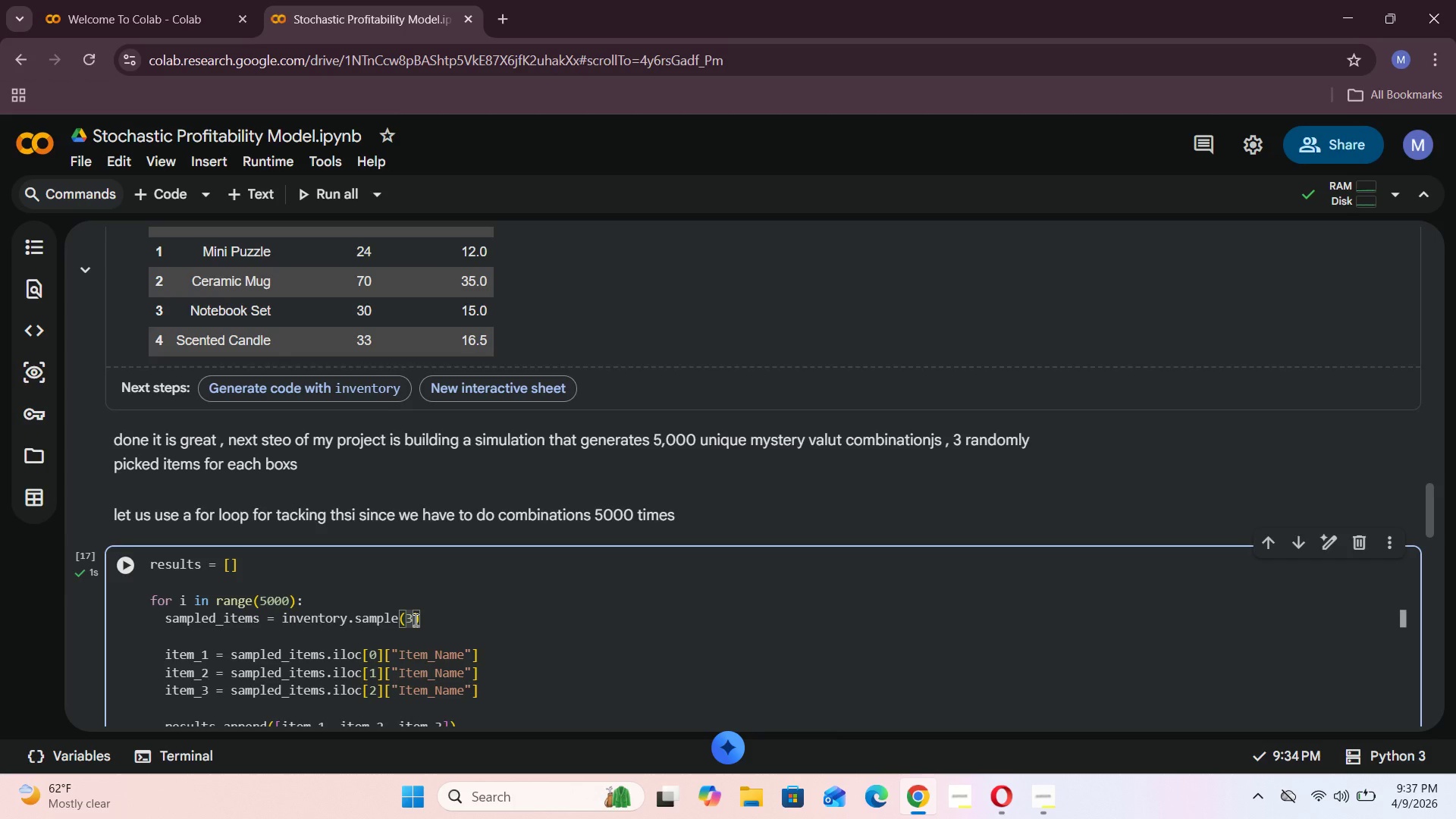 
type(, replace=False)
 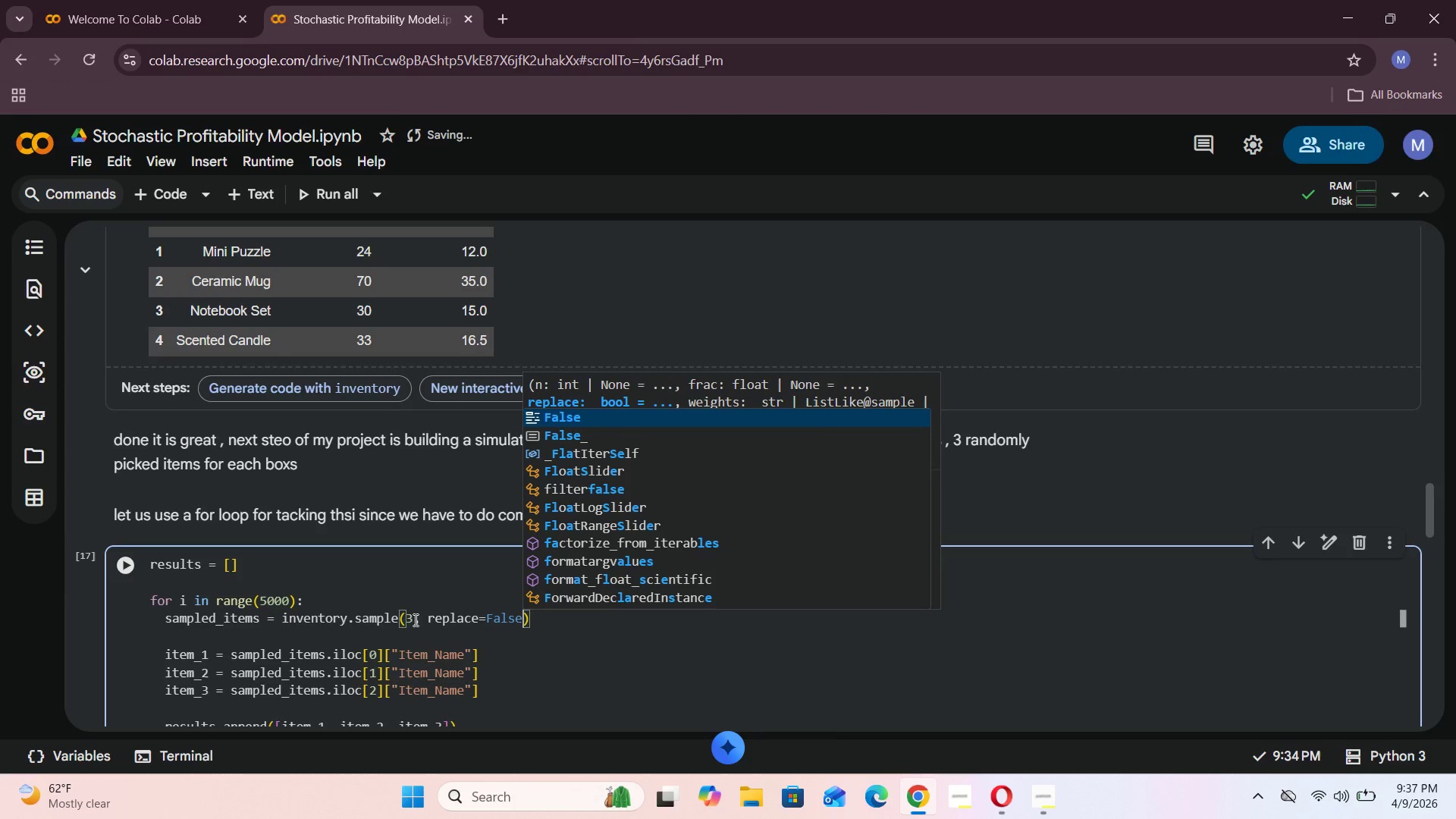 
scroll: coordinate [429, 622], scroll_direction: down, amount: 2.0
 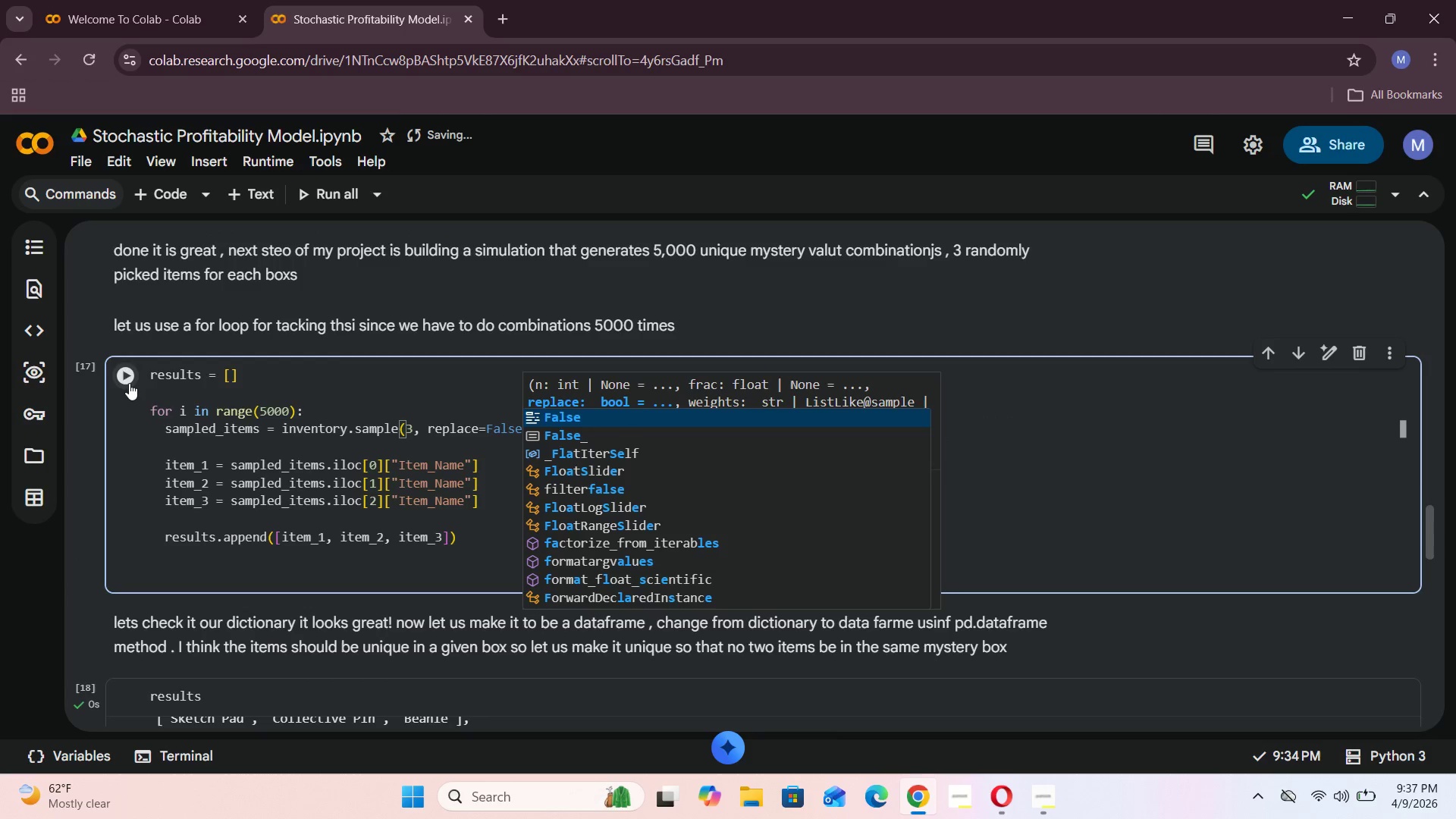 
left_click([126, 383])
 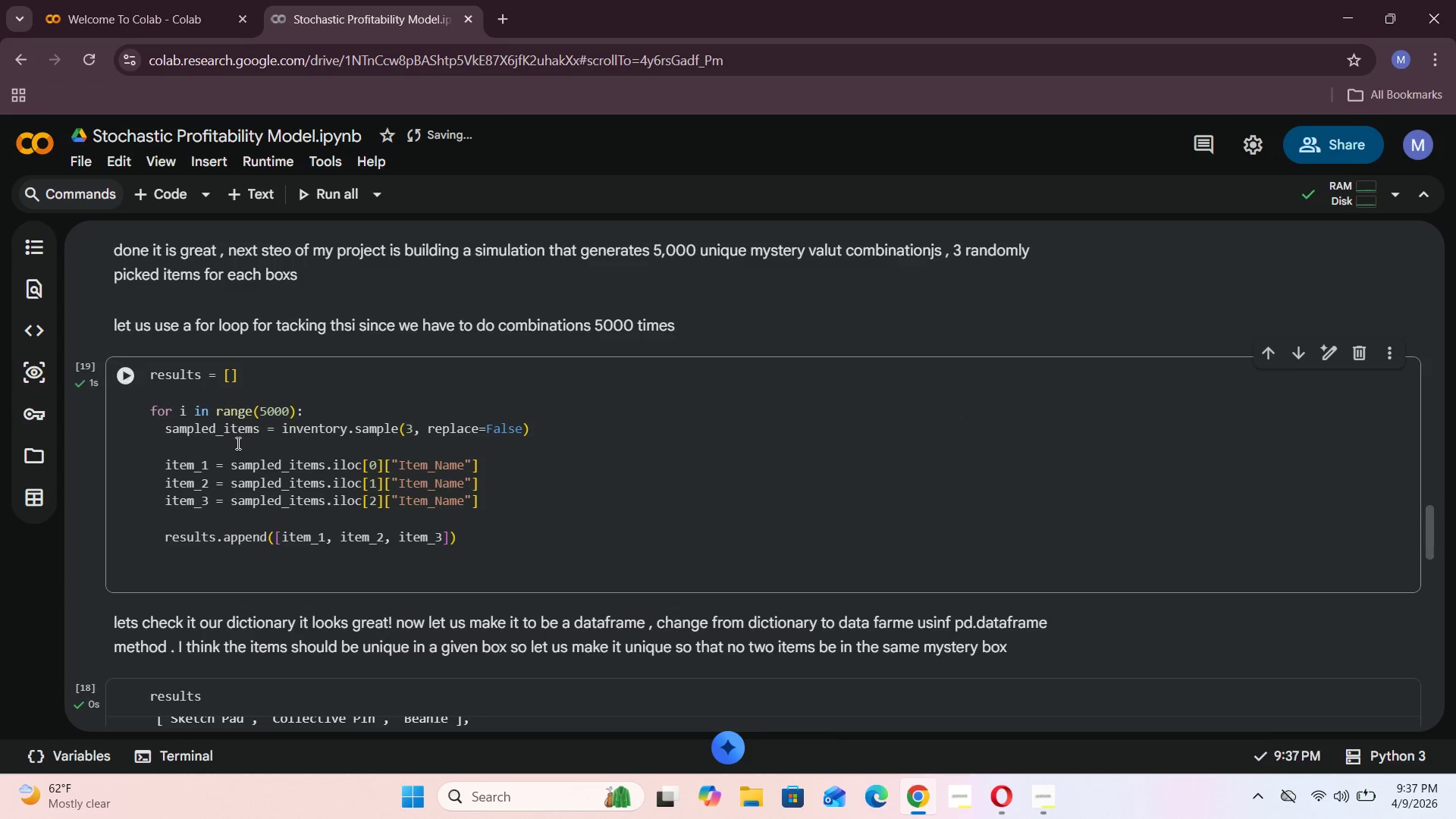 
scroll: coordinate [231, 460], scroll_direction: down, amount: 4.0
 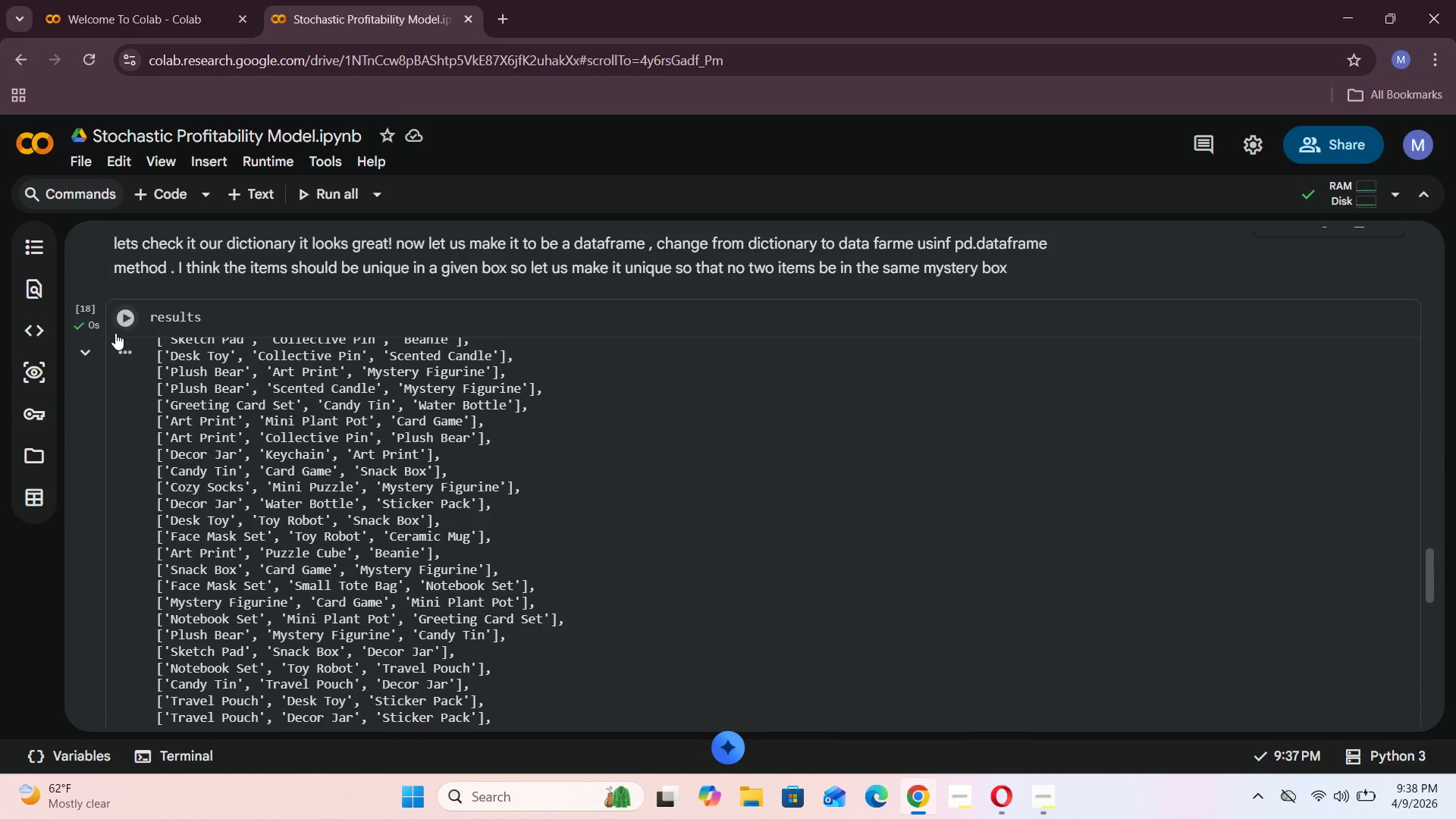 
left_click([120, 321])
 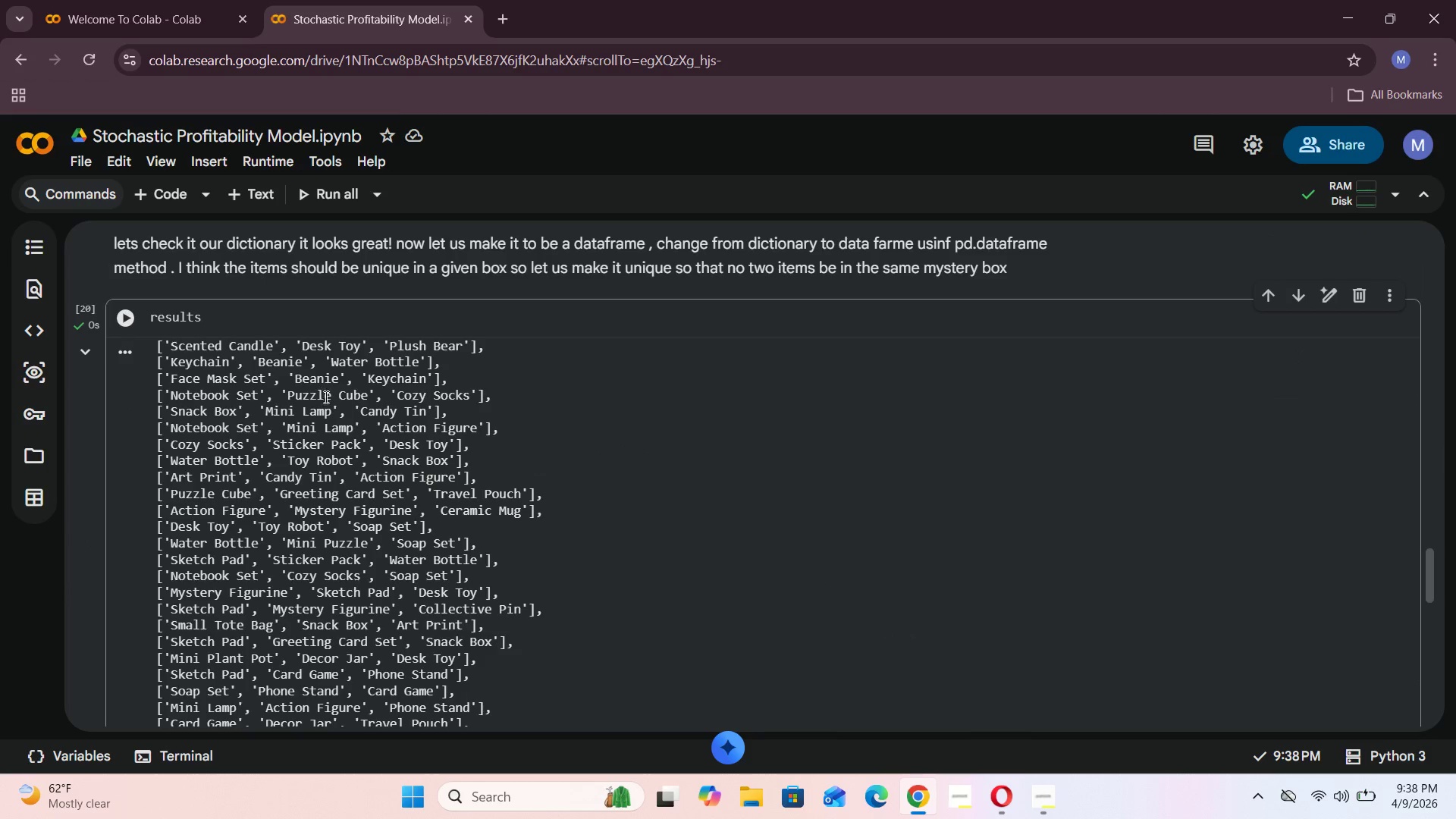 
scroll: coordinate [330, 414], scroll_direction: up, amount: 3.0
 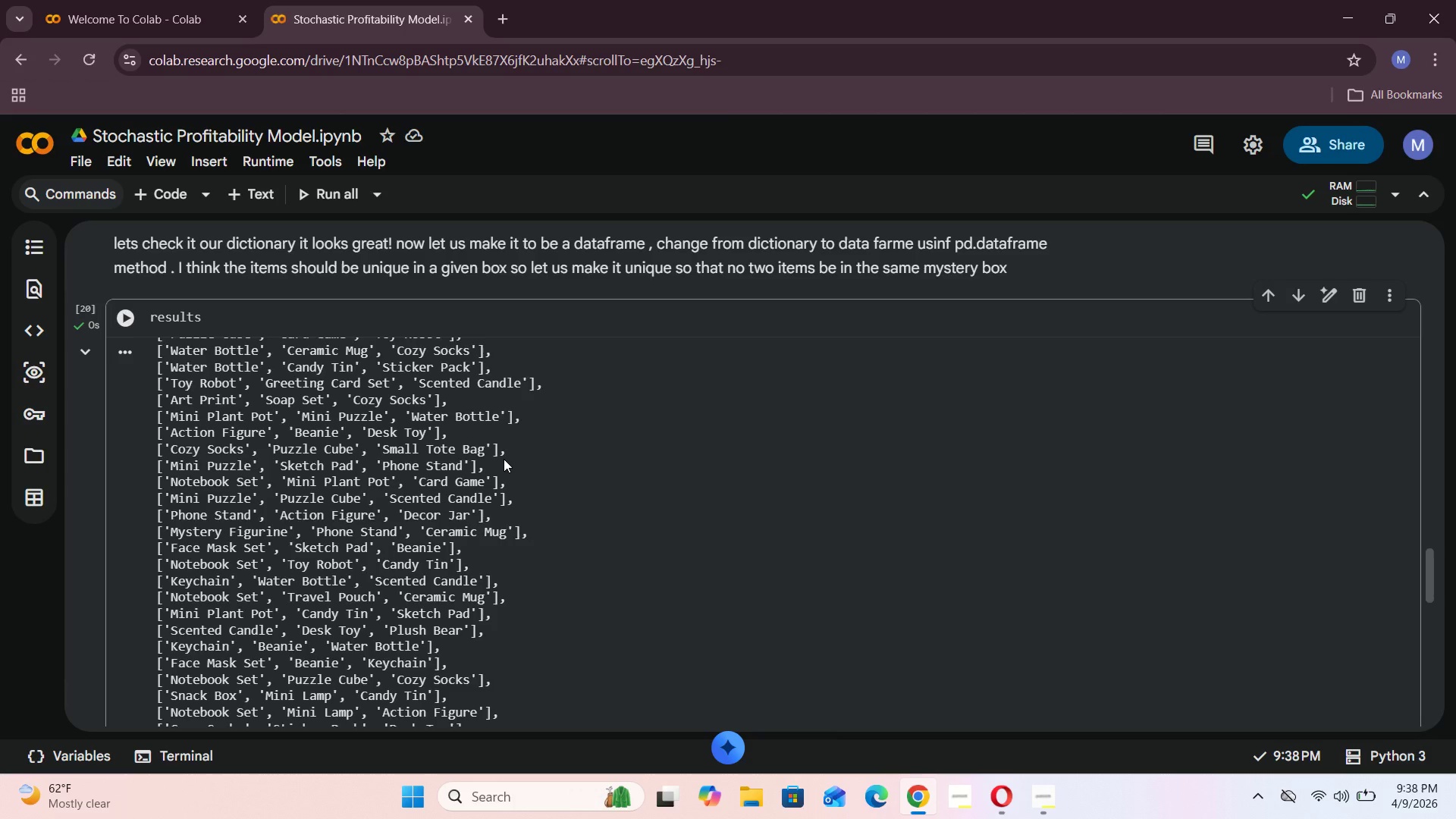 
scroll: coordinate [1177, 441], scroll_direction: down, amount: 17.0
 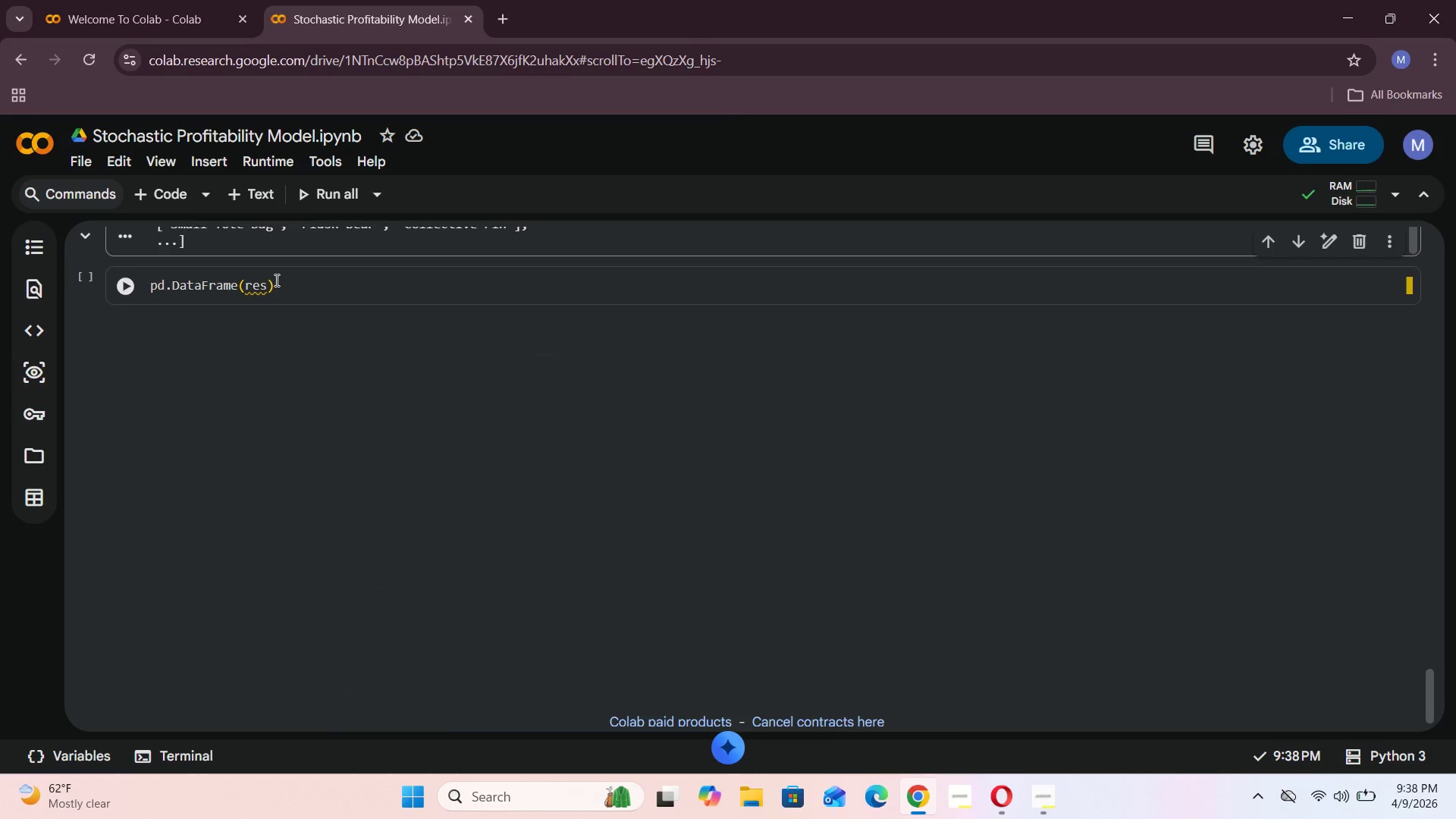 
left_click([271, 281])
 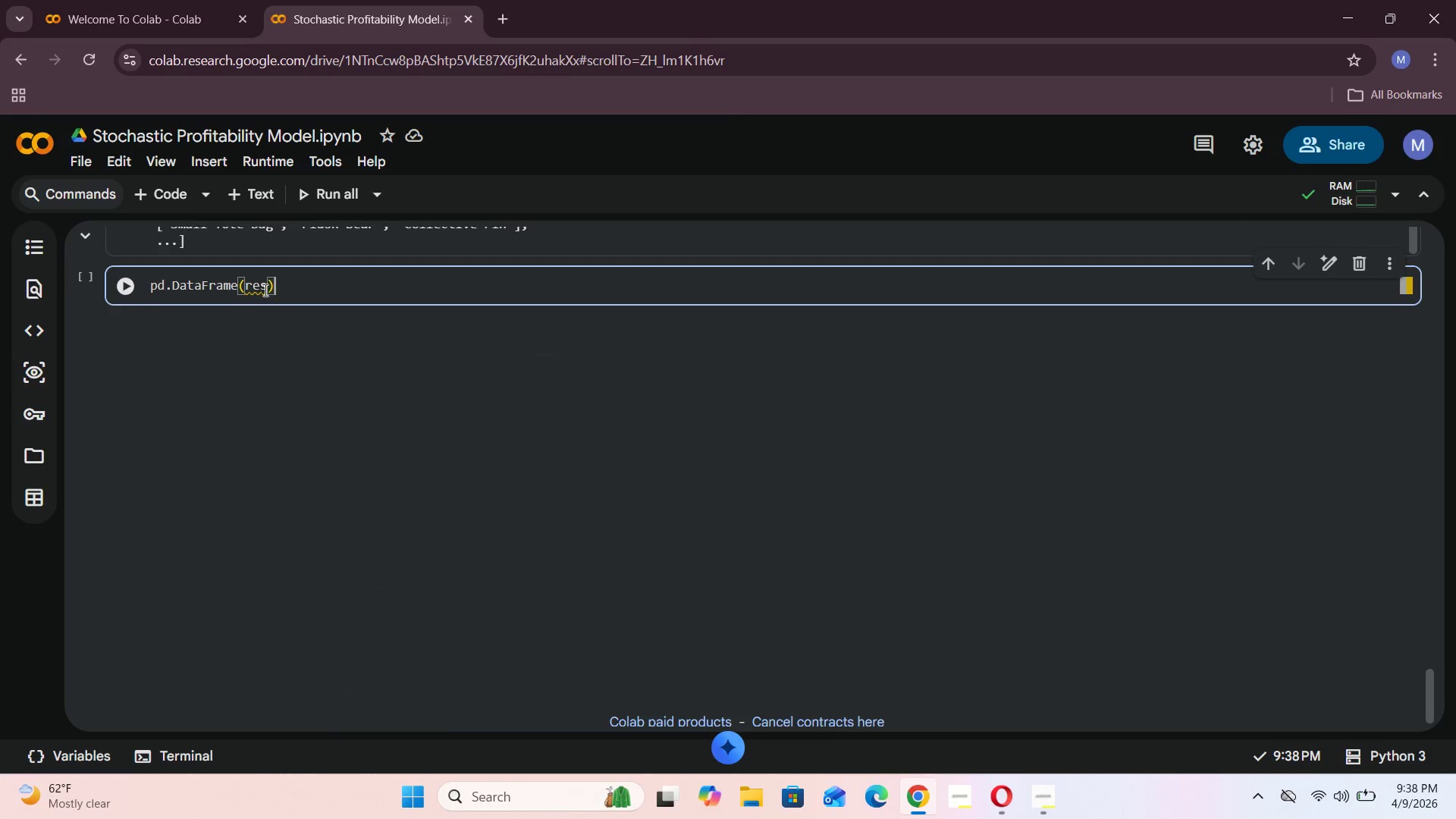 
left_click([265, 289])
 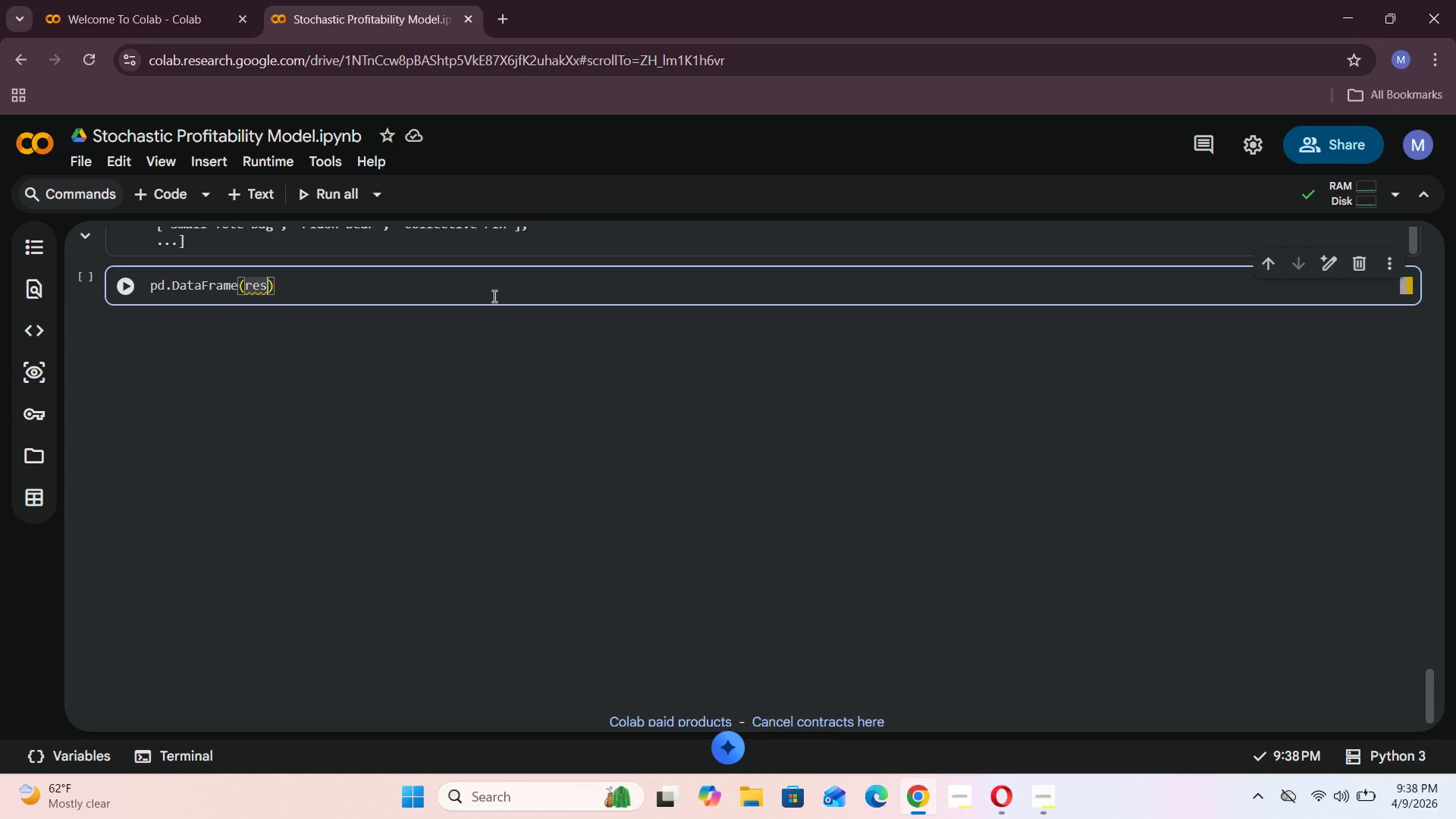 
wait(10.36)
 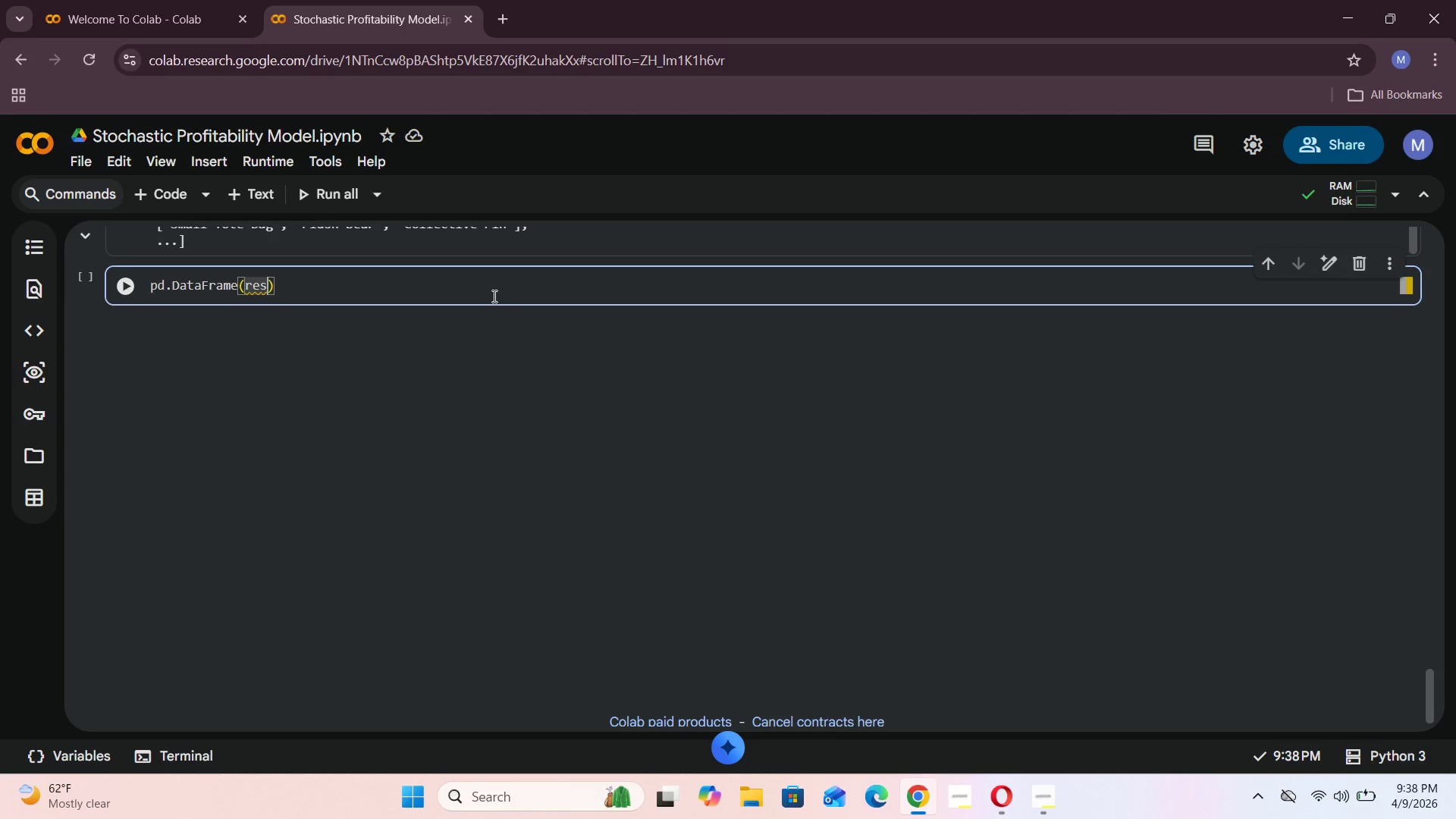 
type(ults , )
key(Backspace)
key(Backspace)
key(Backspace)
type(, )
key(Backspace)
key(Backspace)
 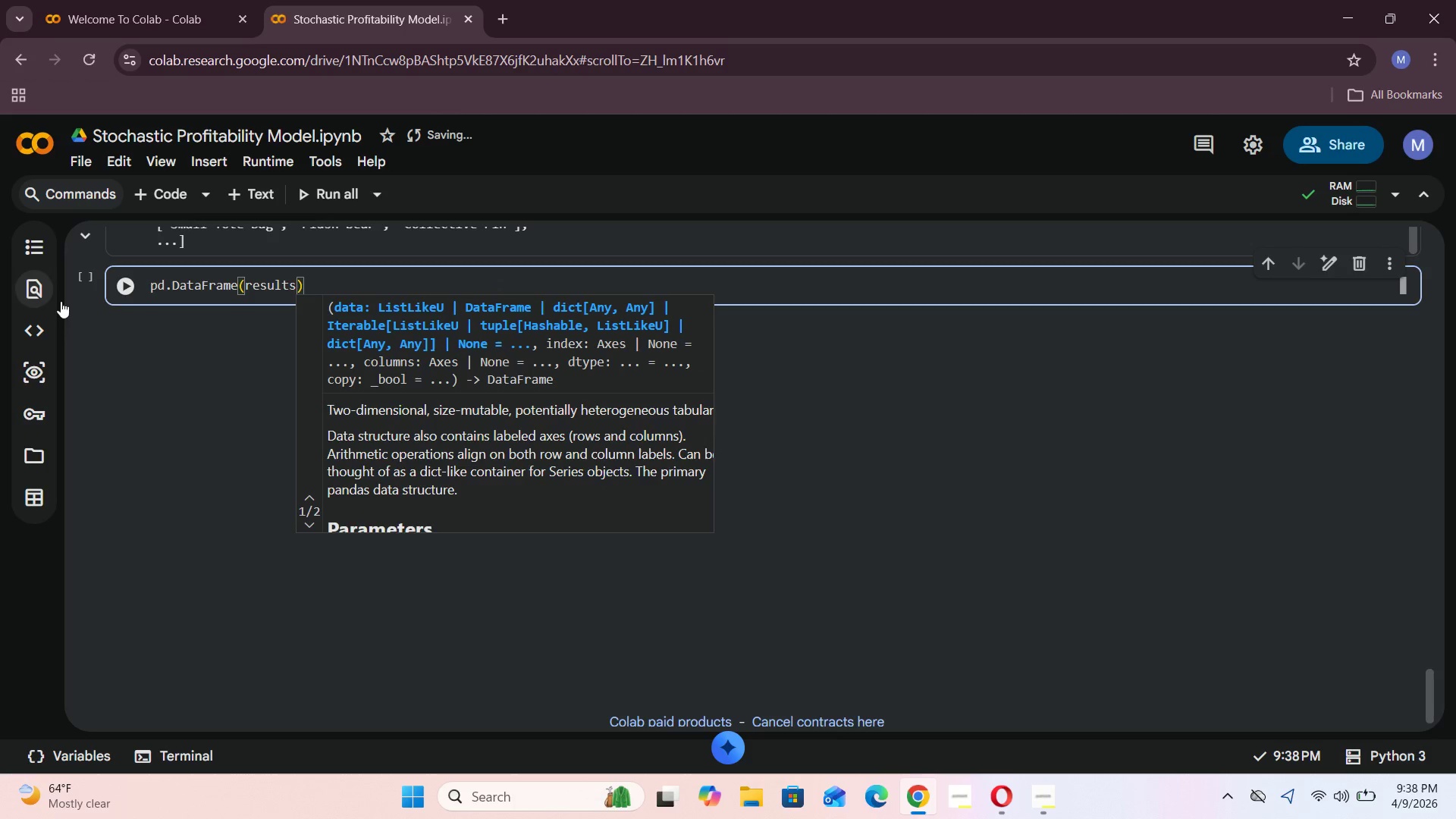 
left_click([124, 283])
 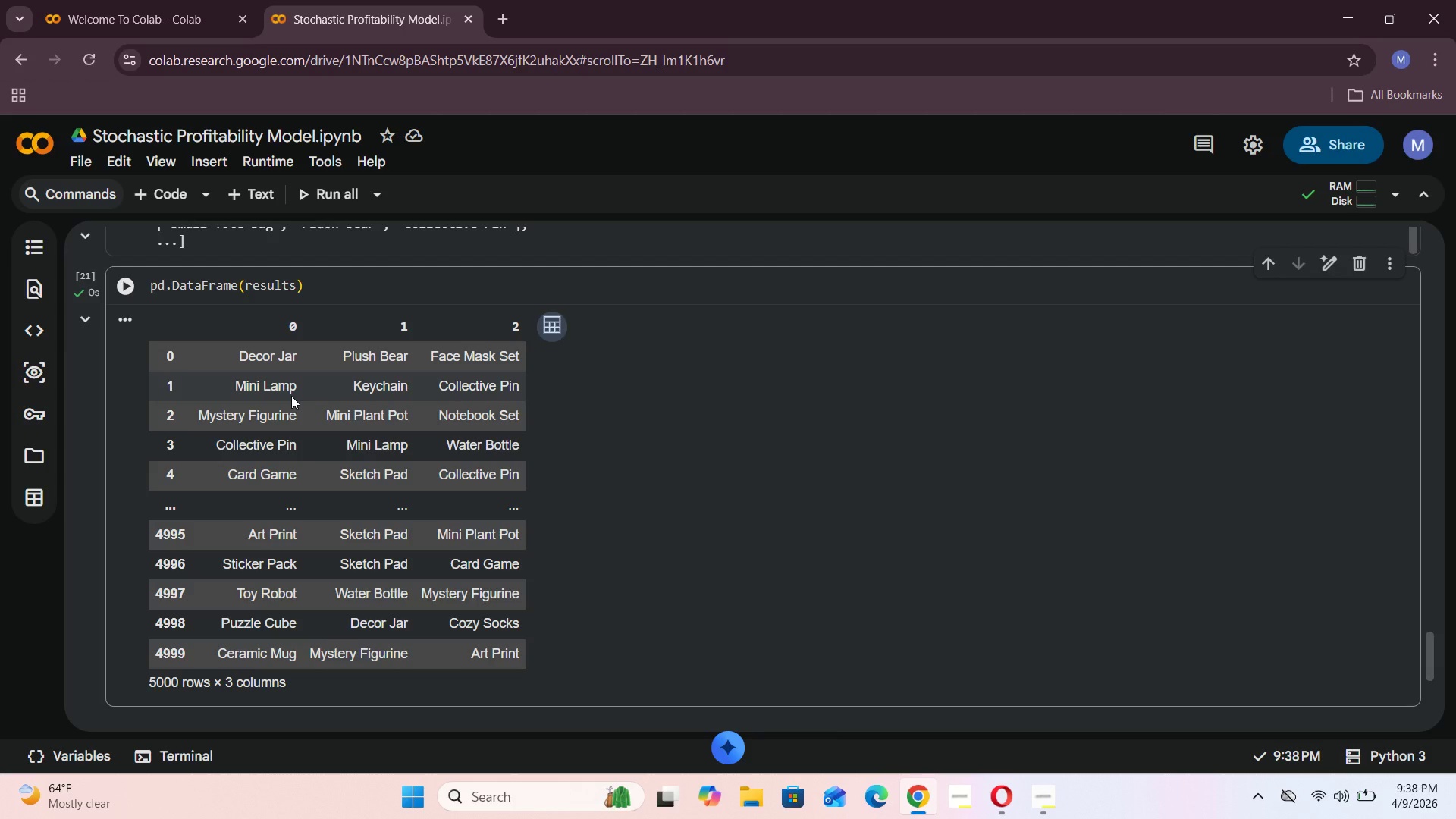 
wait(18.16)
 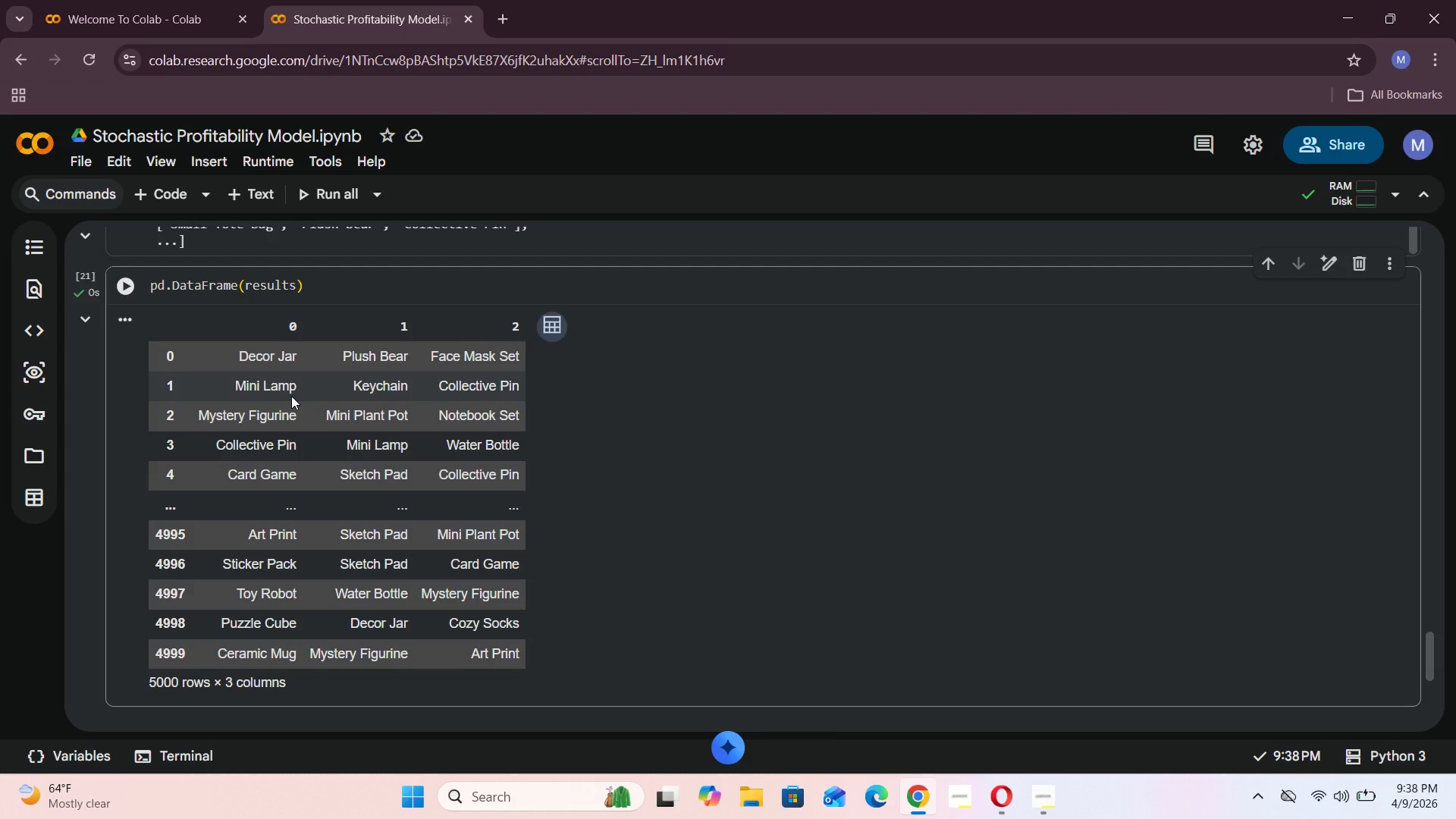 
left_click([298, 285])
 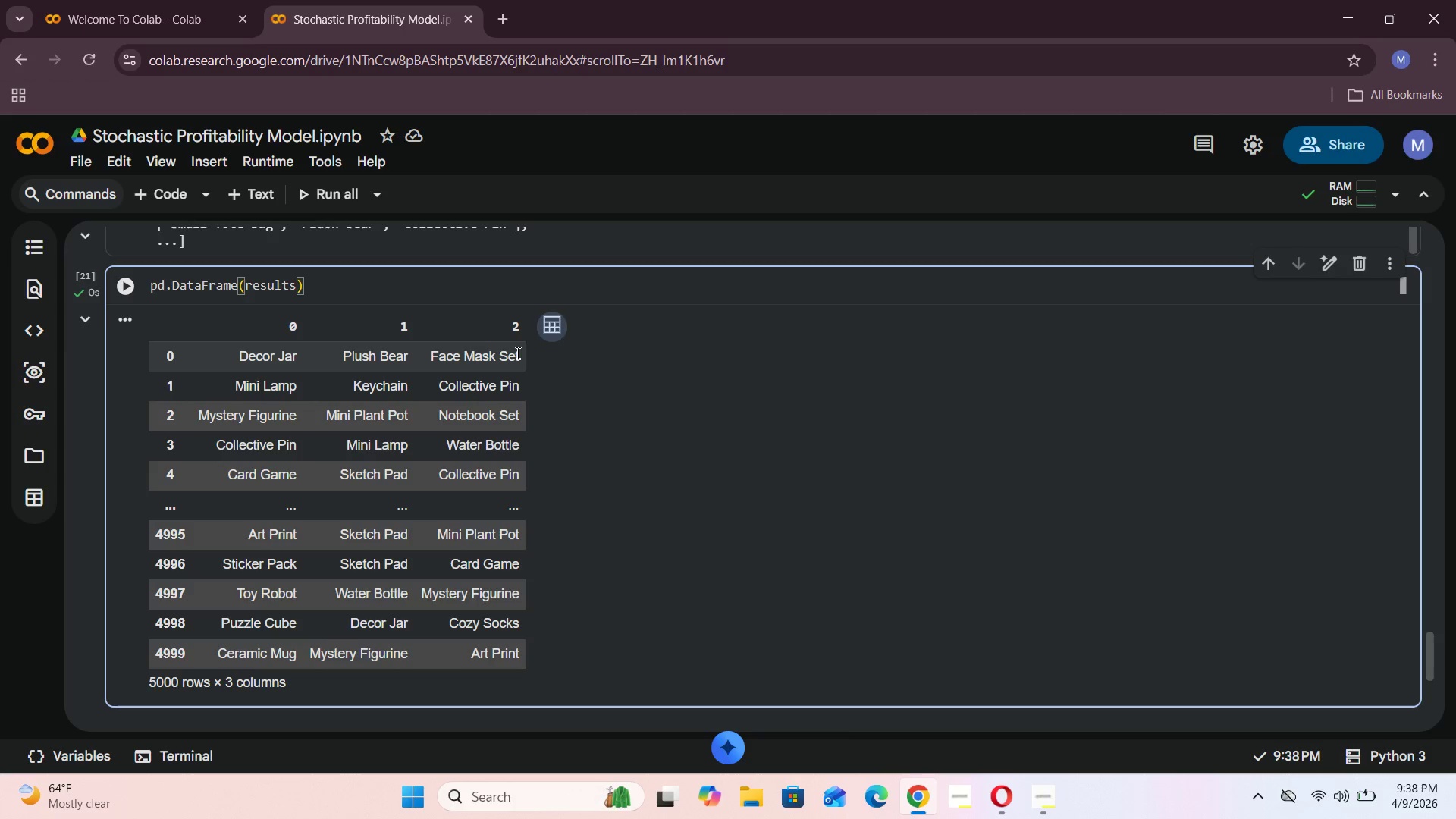 
left_click([251, 196])
 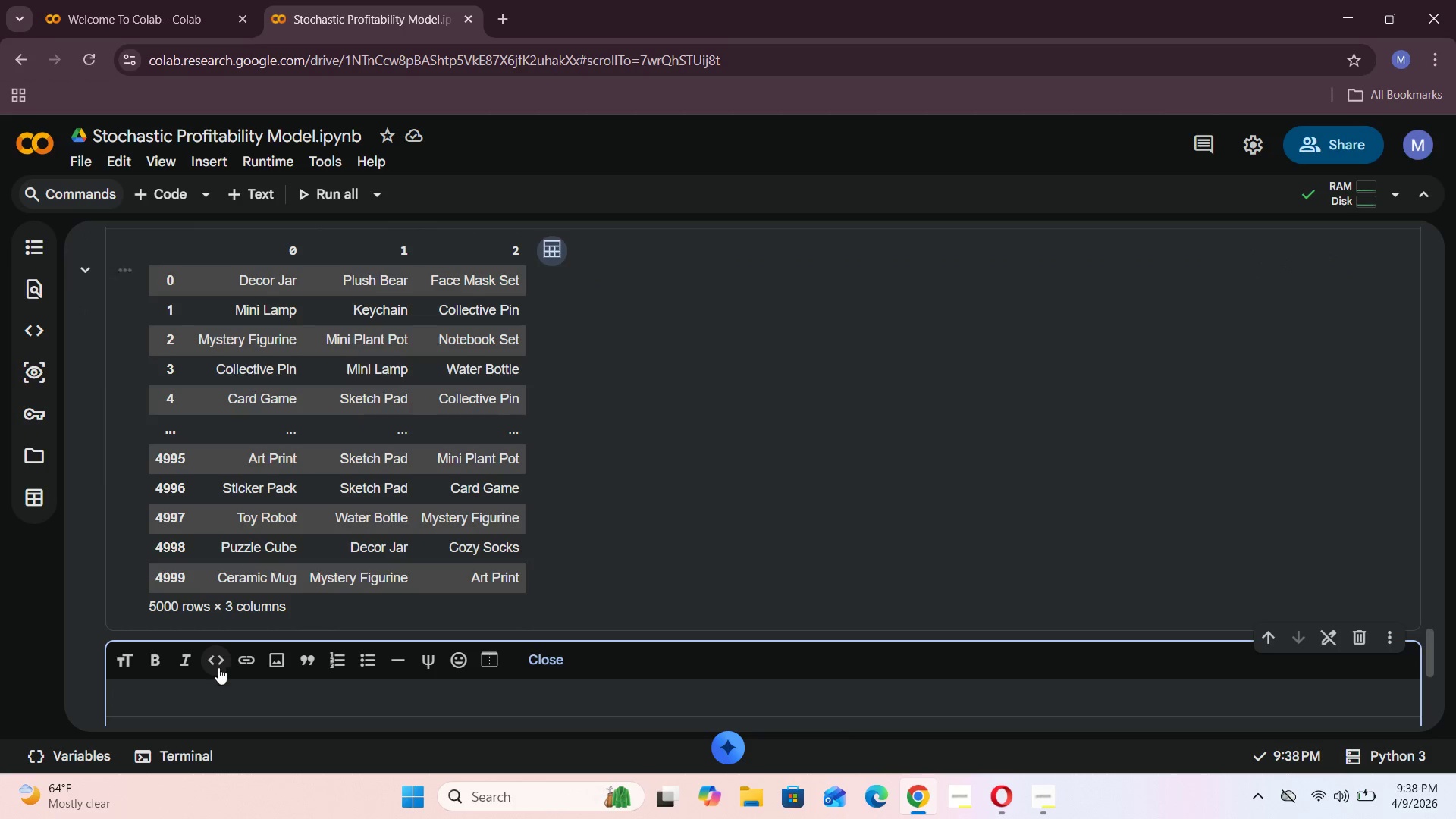 
left_click([212, 693])
 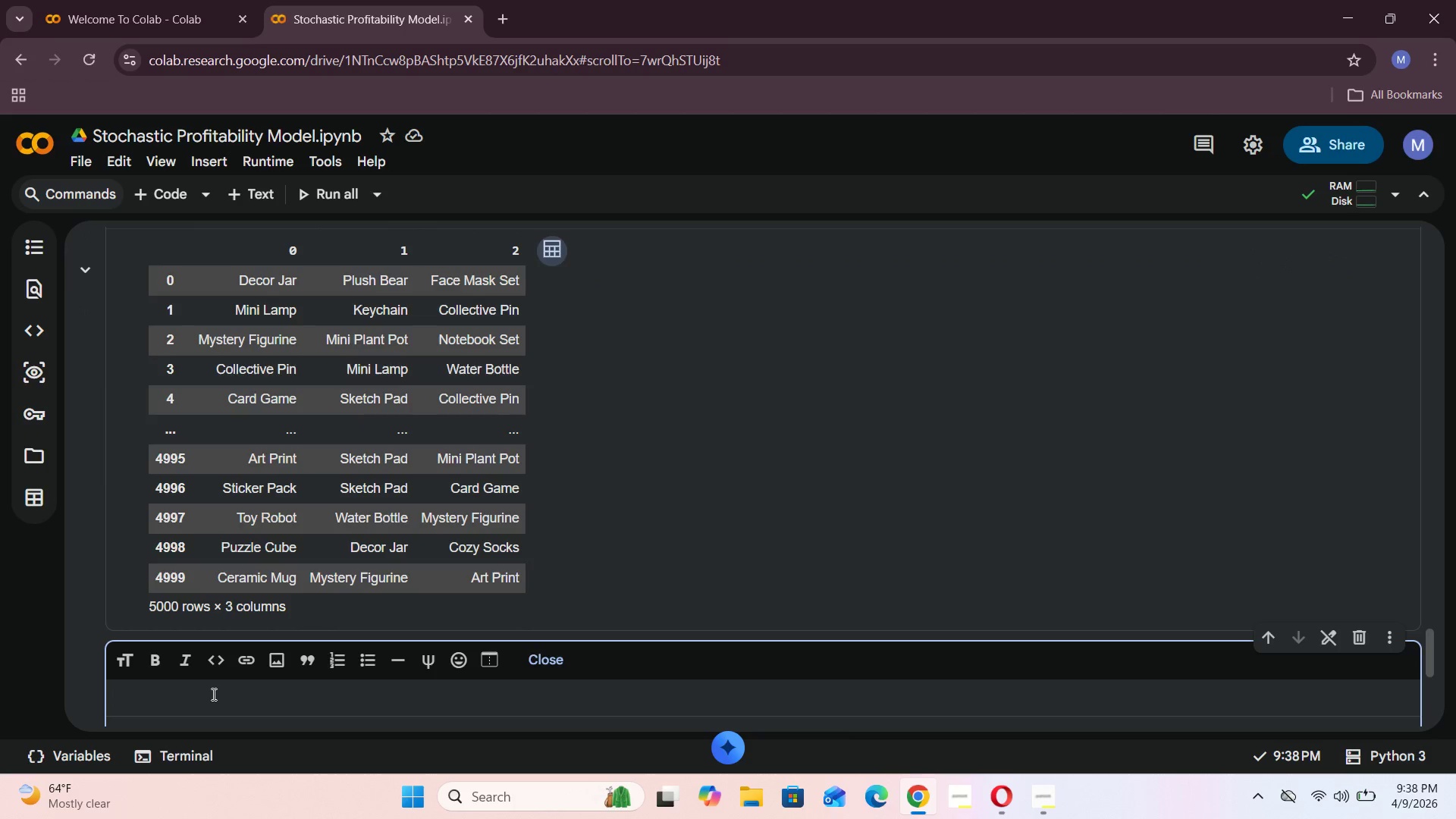 
type(LET US NAlet us name the column names )
 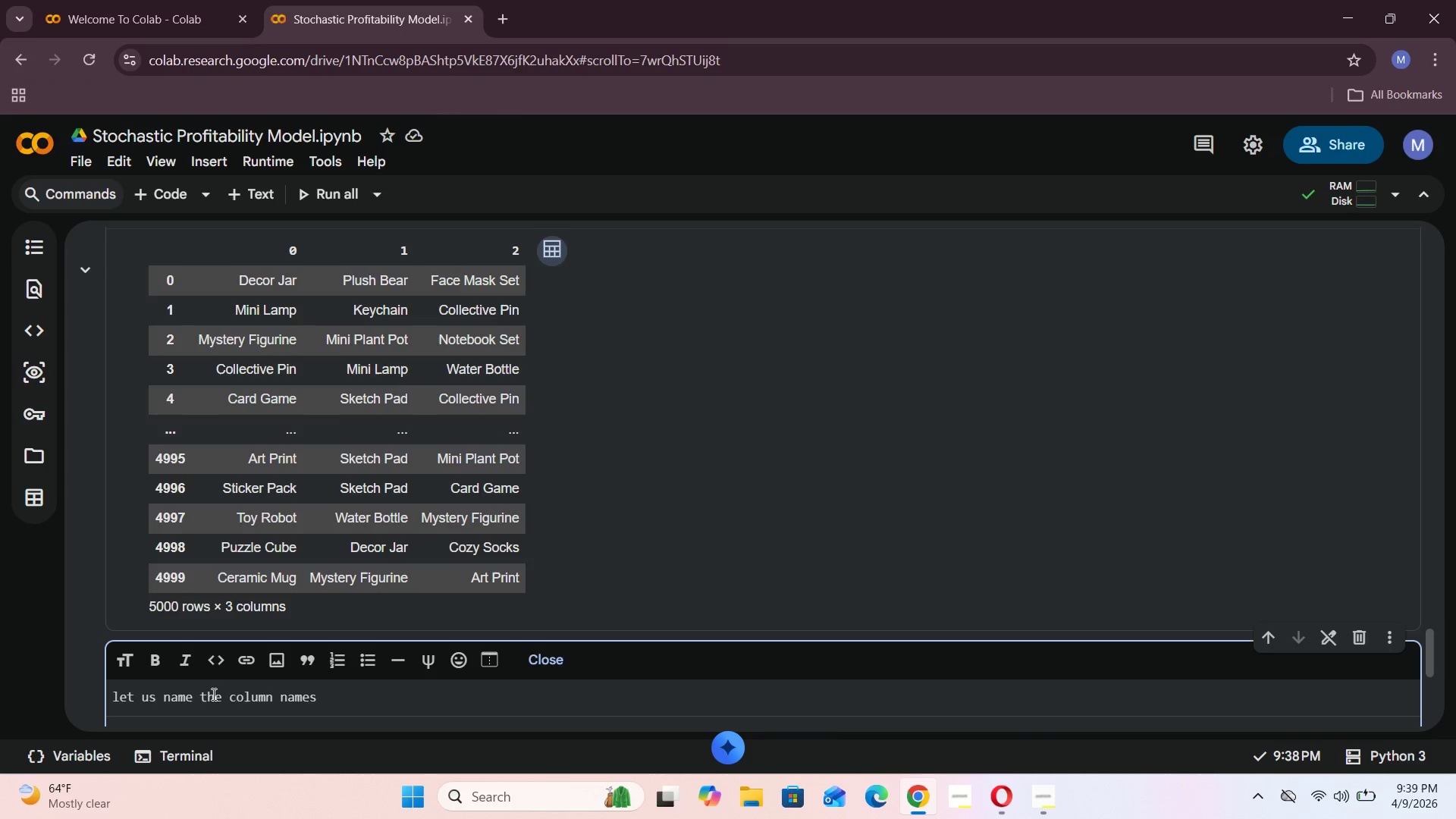 
hold_key(key=Backspace, duration=0.75)
 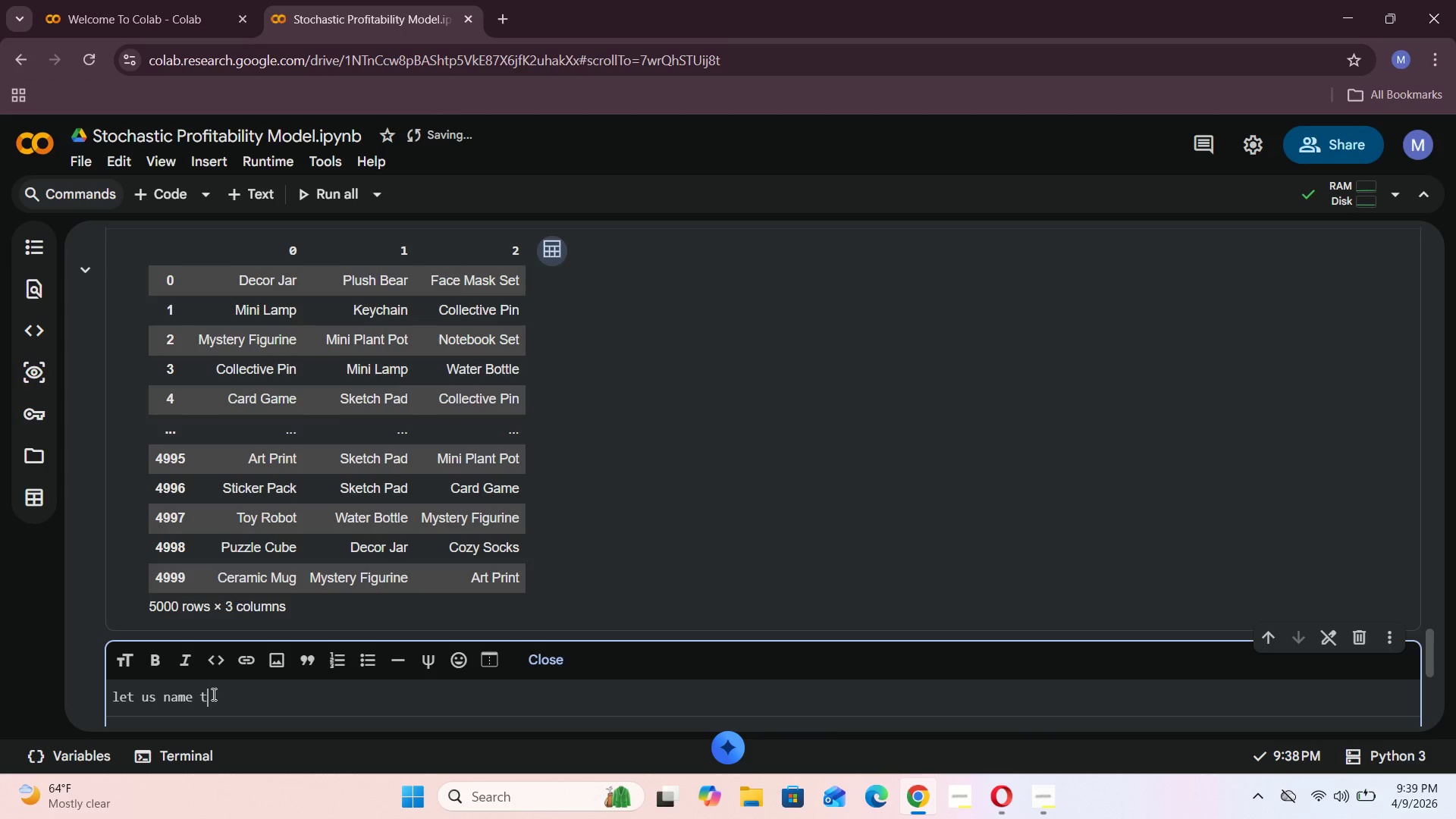 
scroll: coordinate [220, 624], scroll_direction: up, amount: 3.0
 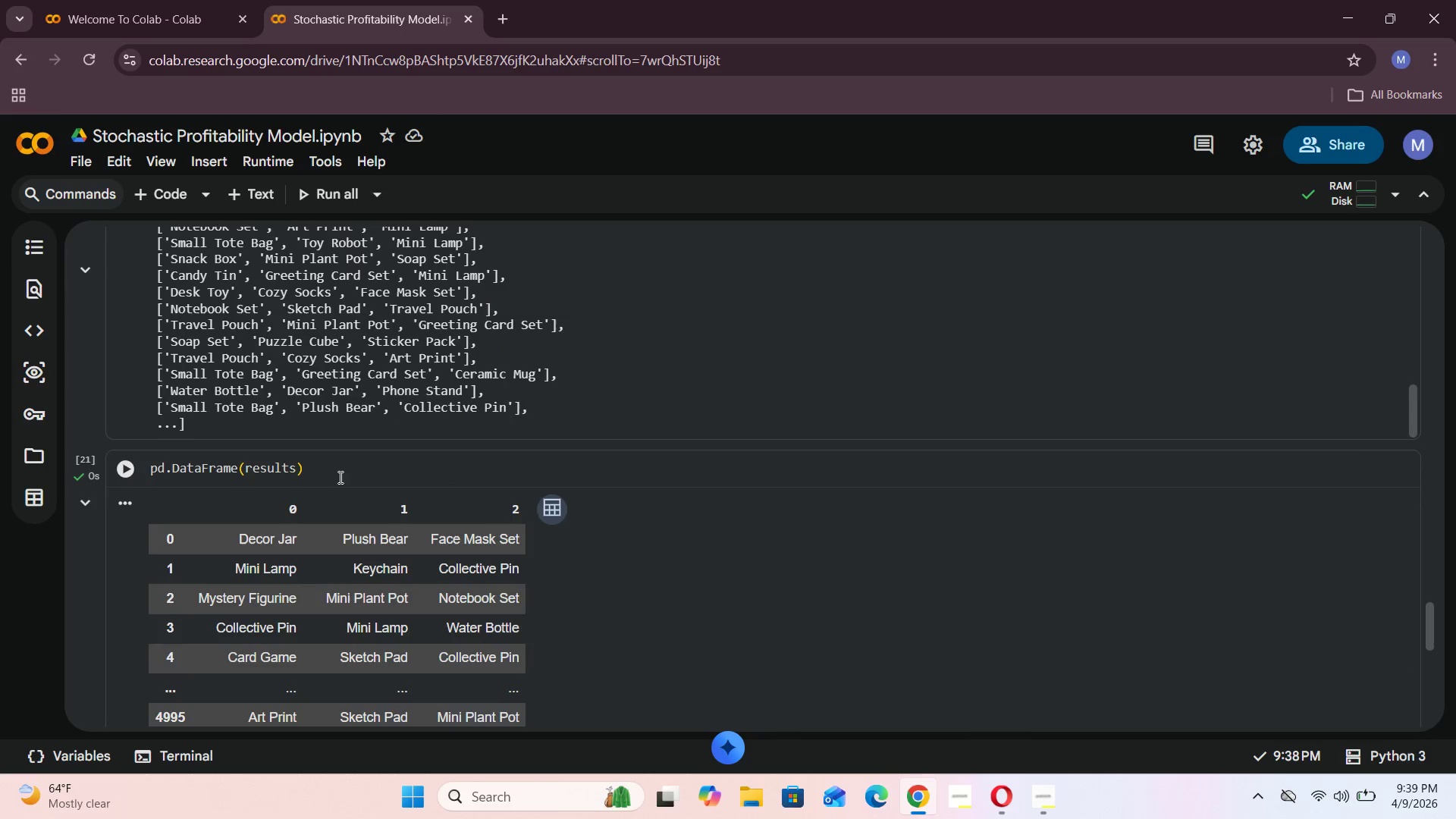 
scroll: coordinate [374, 482], scroll_direction: down, amount: 5.0
 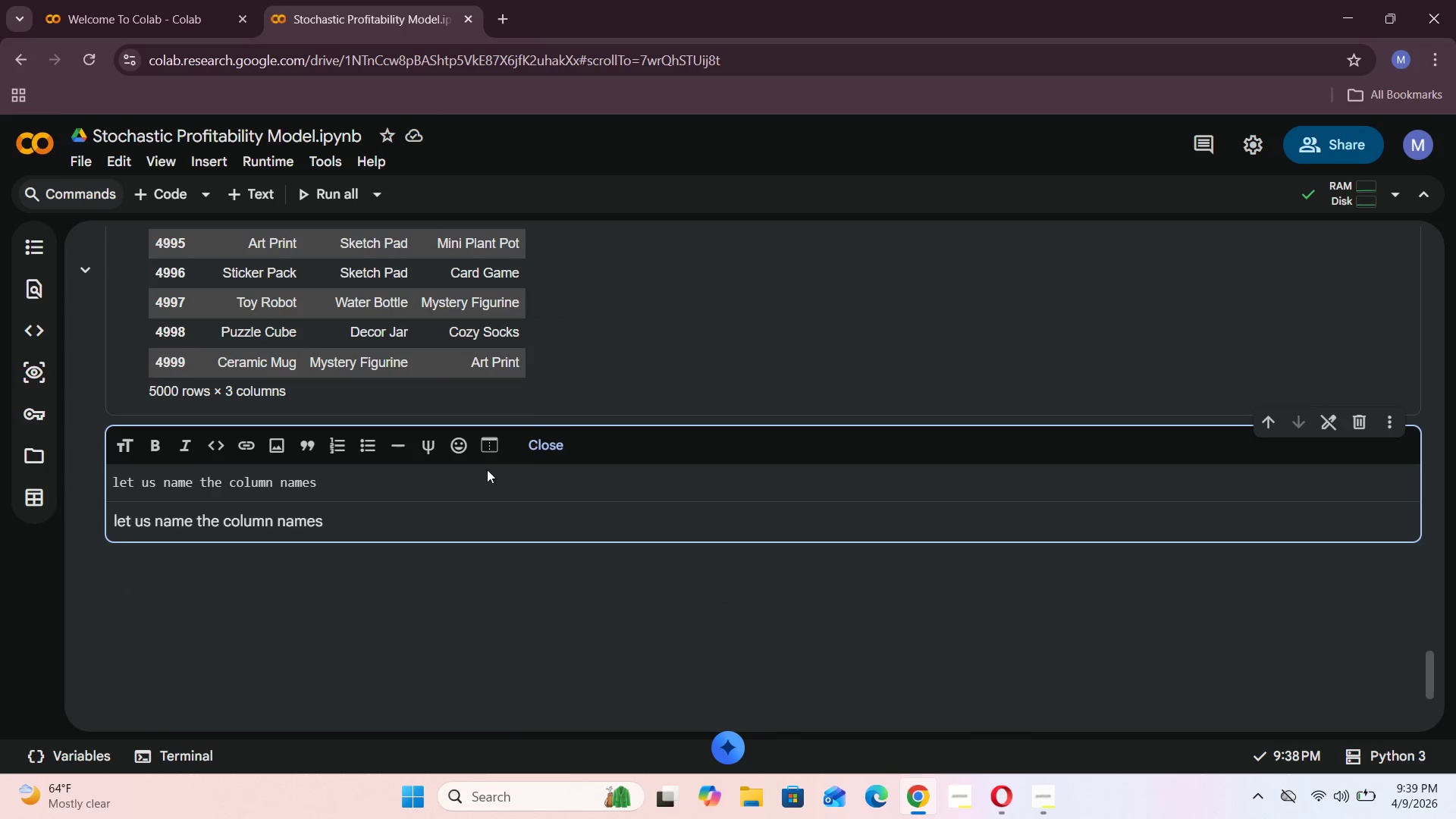 
left_click([541, 450])
 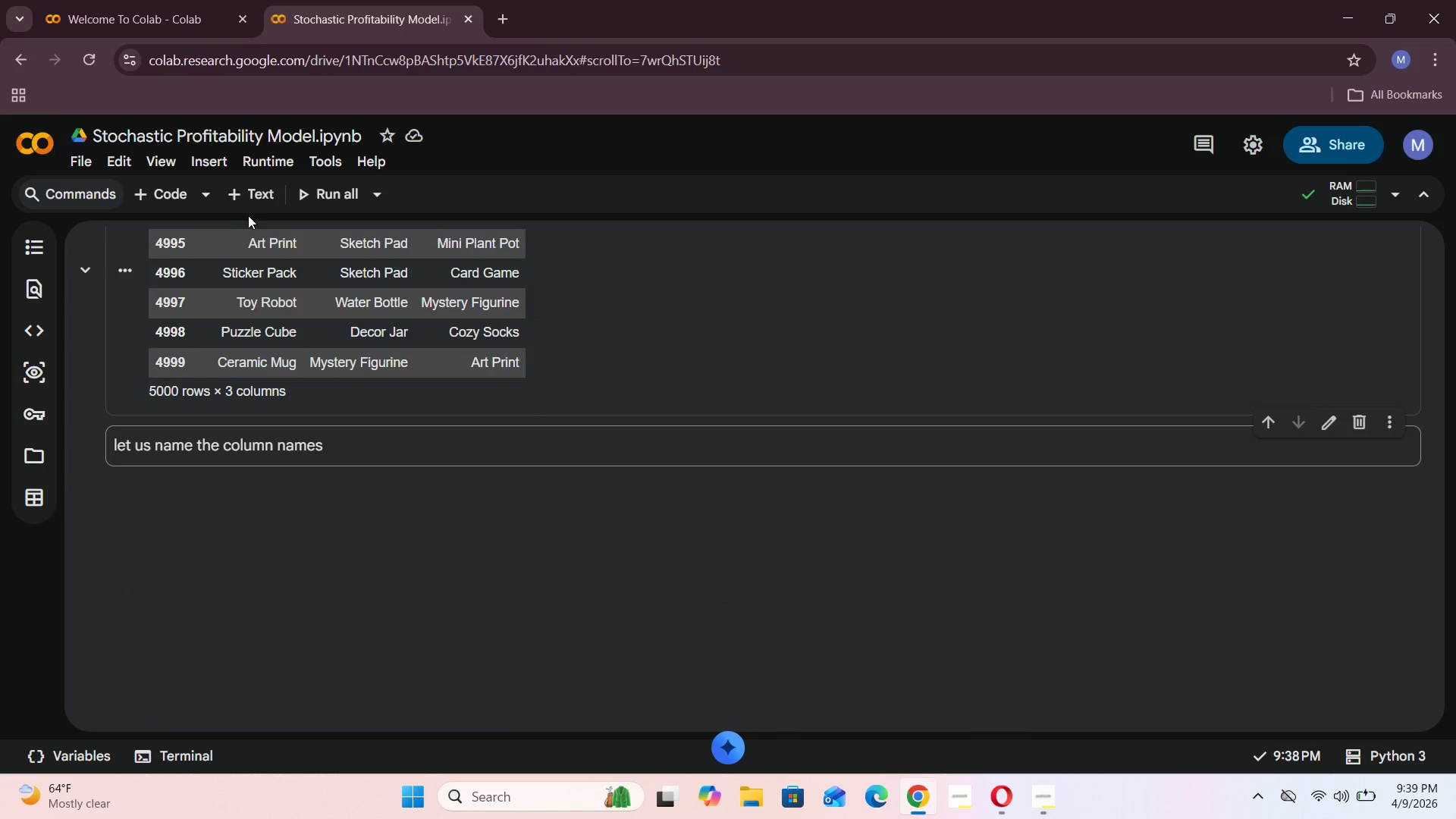 
left_click([250, 196])
 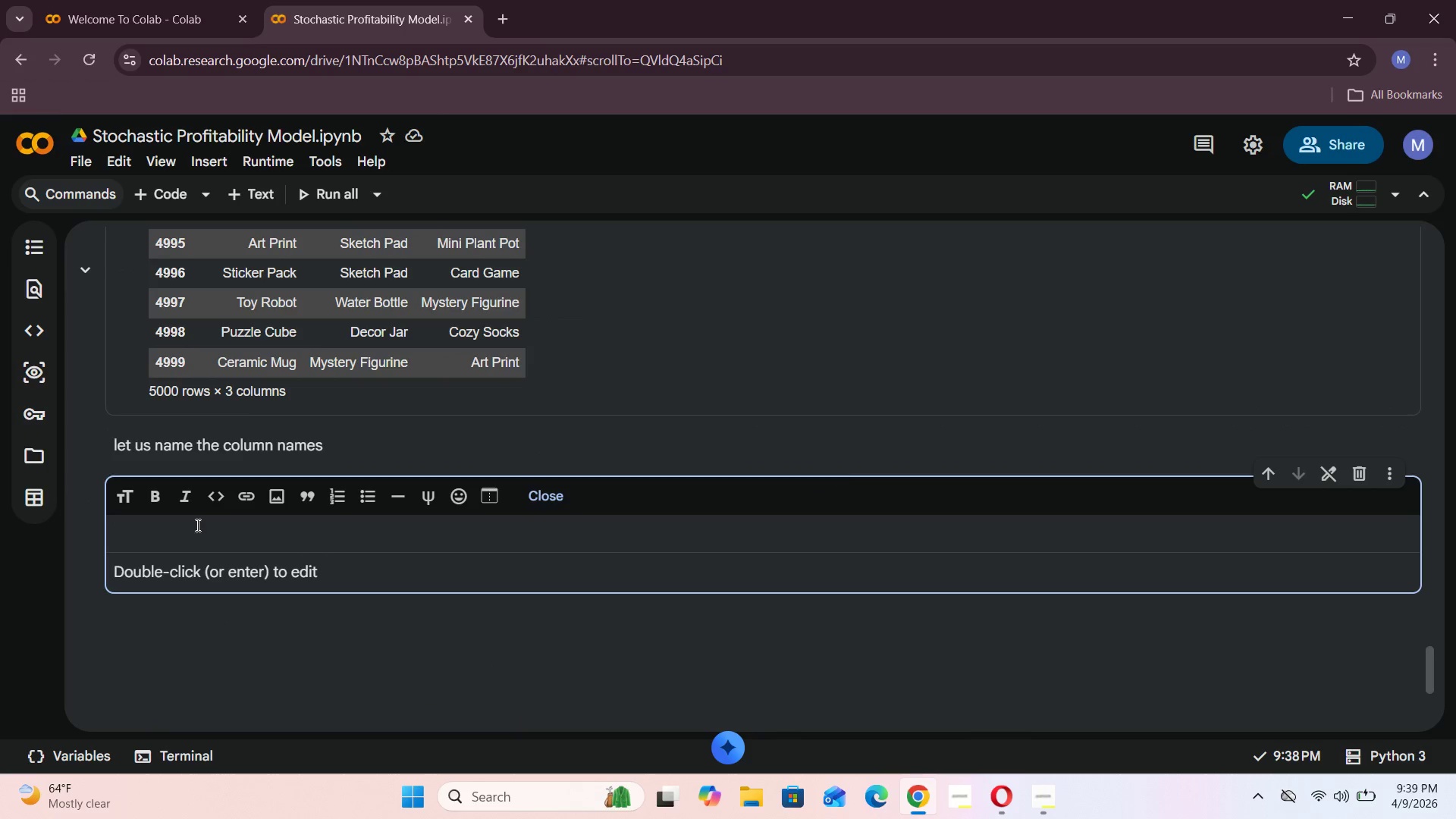 
left_click([196, 538])
 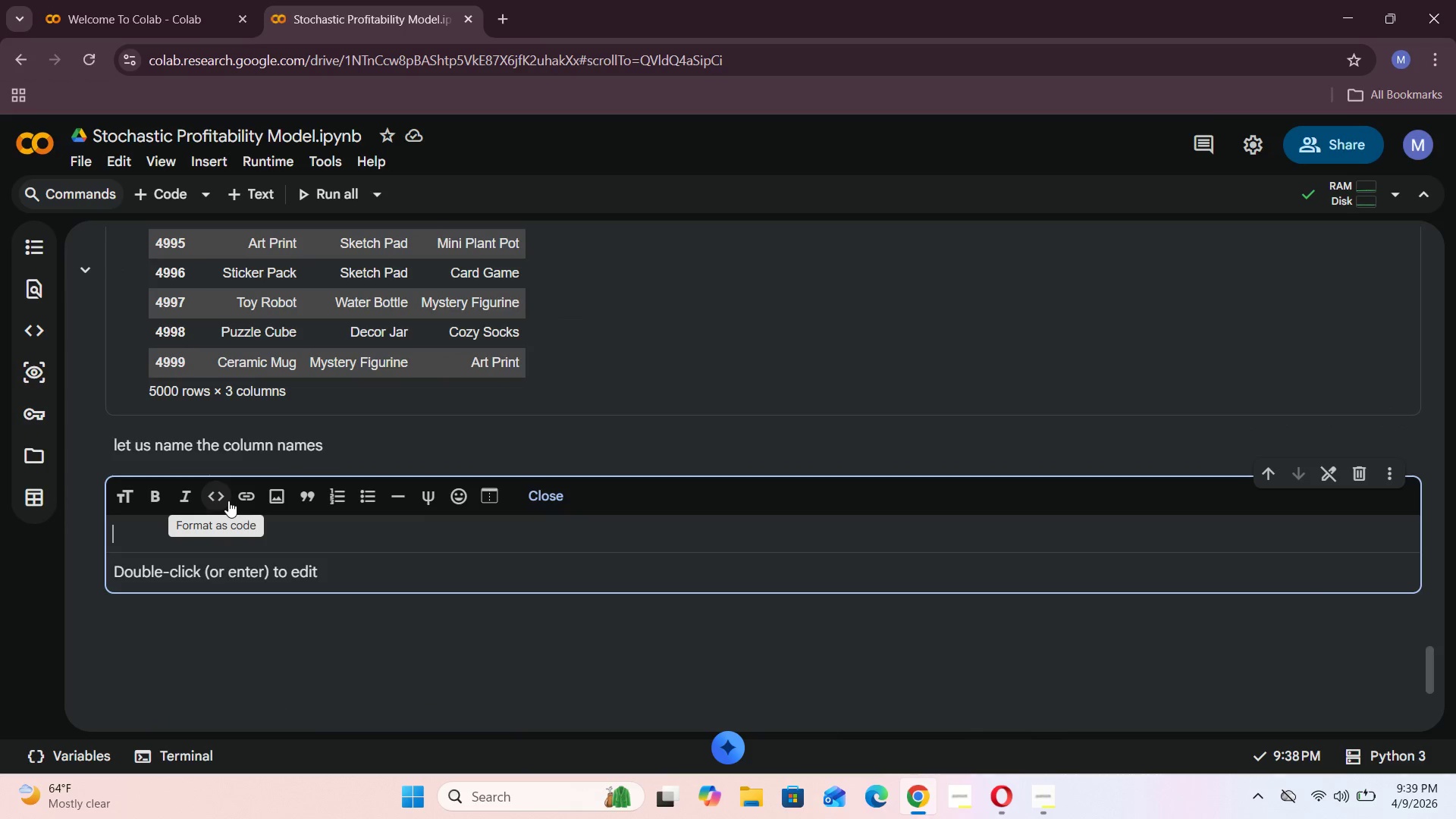 
type(pd.DataFrame)
 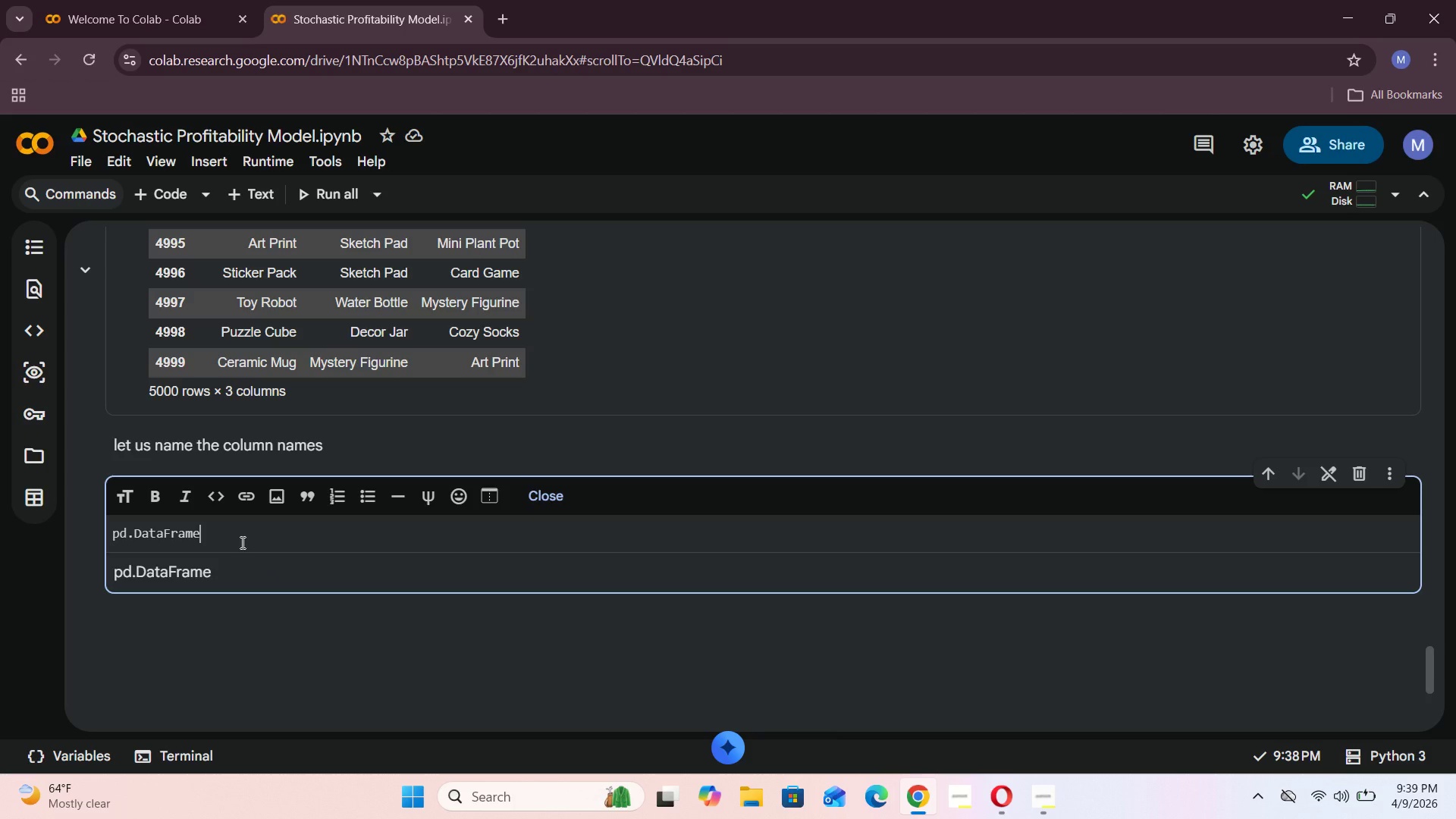 
key(Shift+9)
 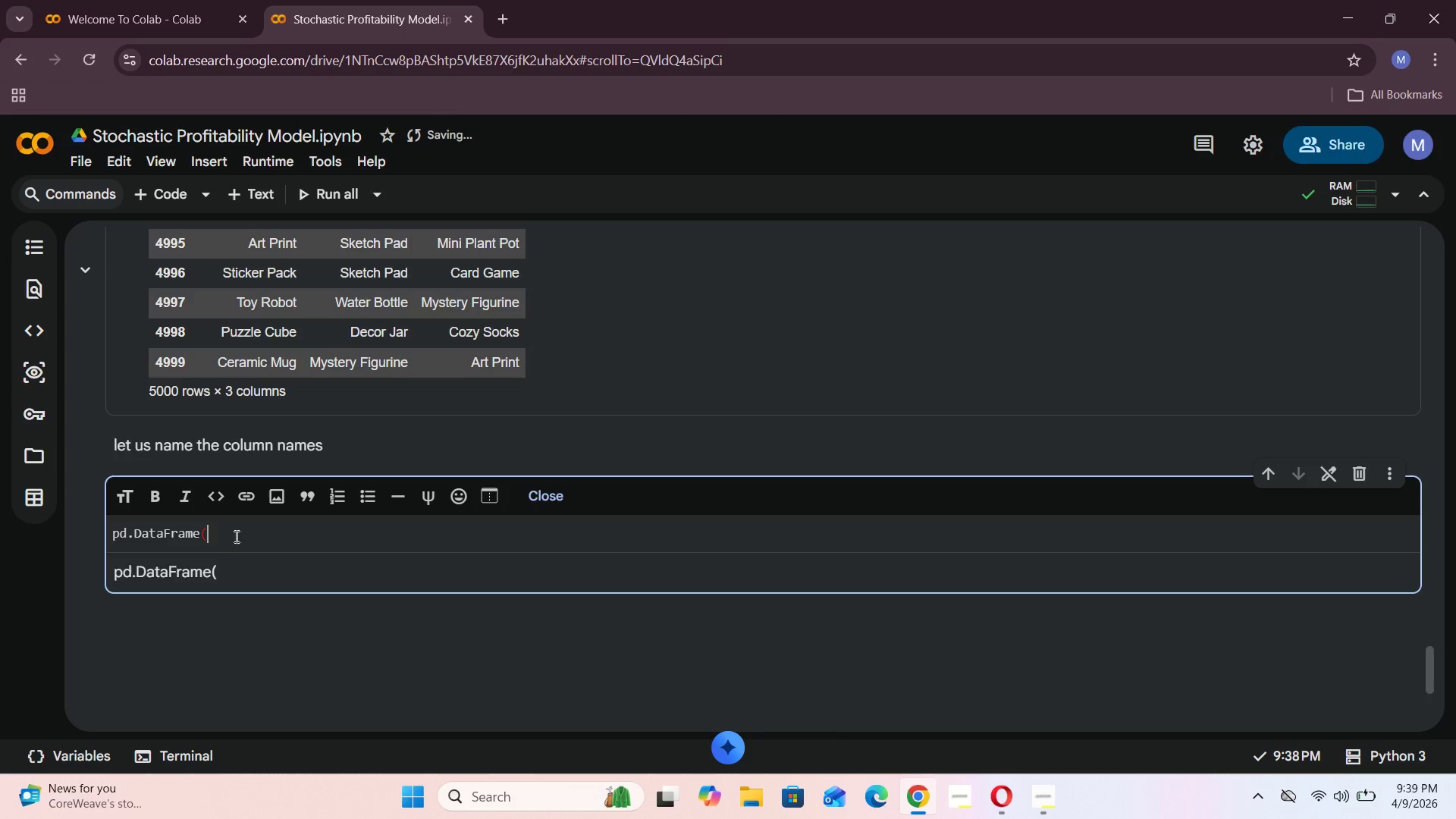 
hold_key(key=Backspace, duration=1.08)
 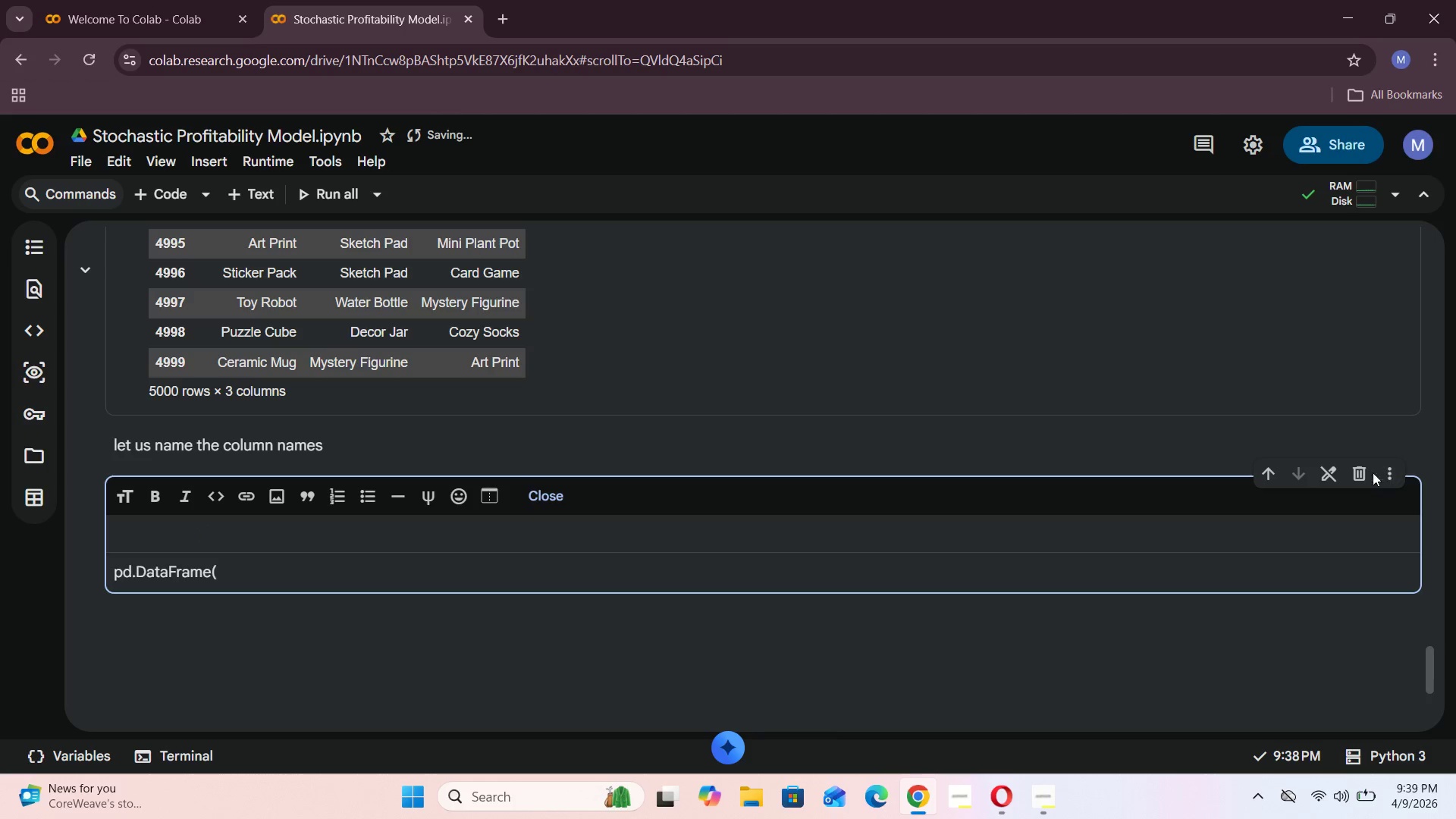 
left_click([1351, 472])
 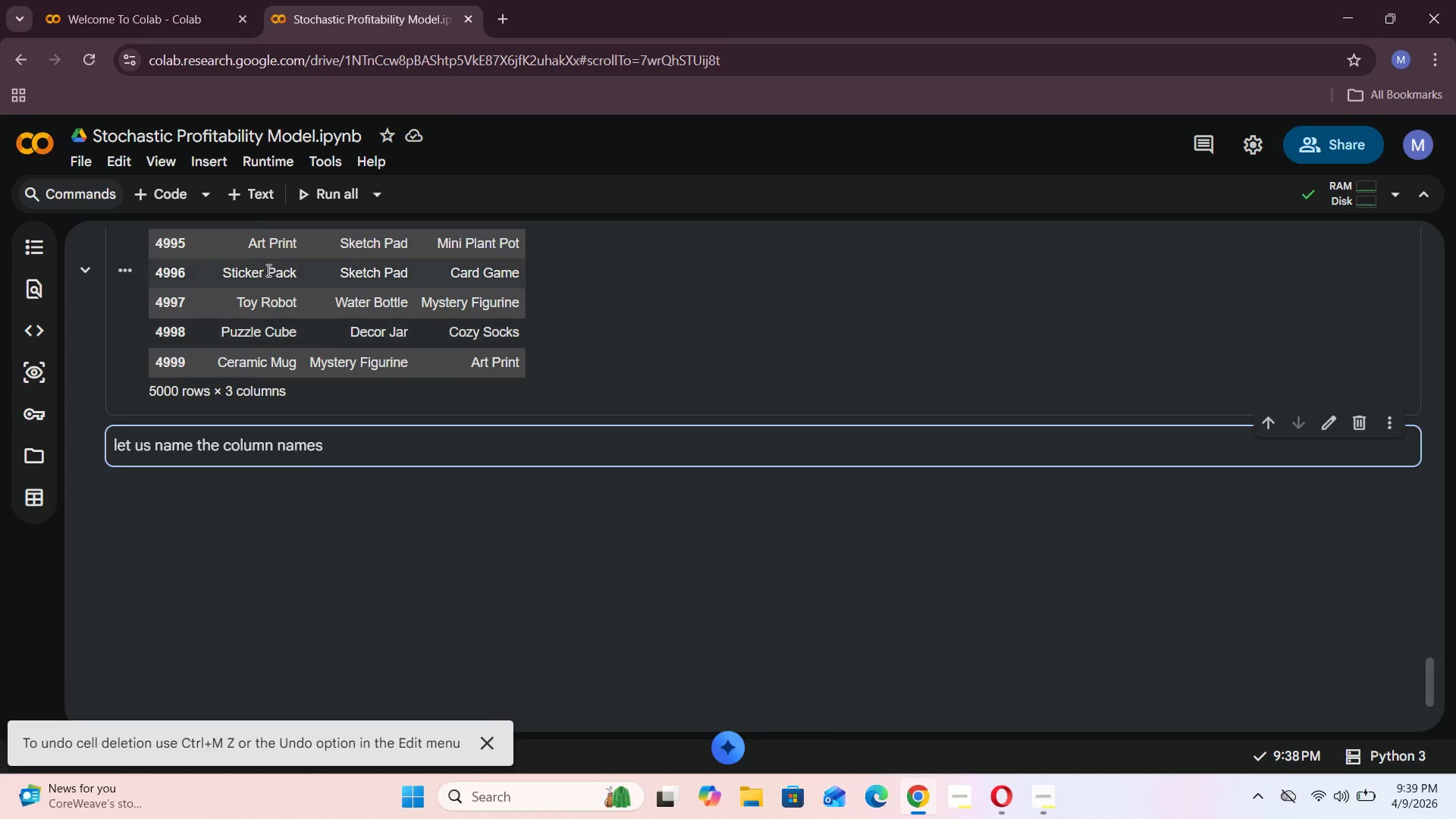 
left_click([176, 193])
 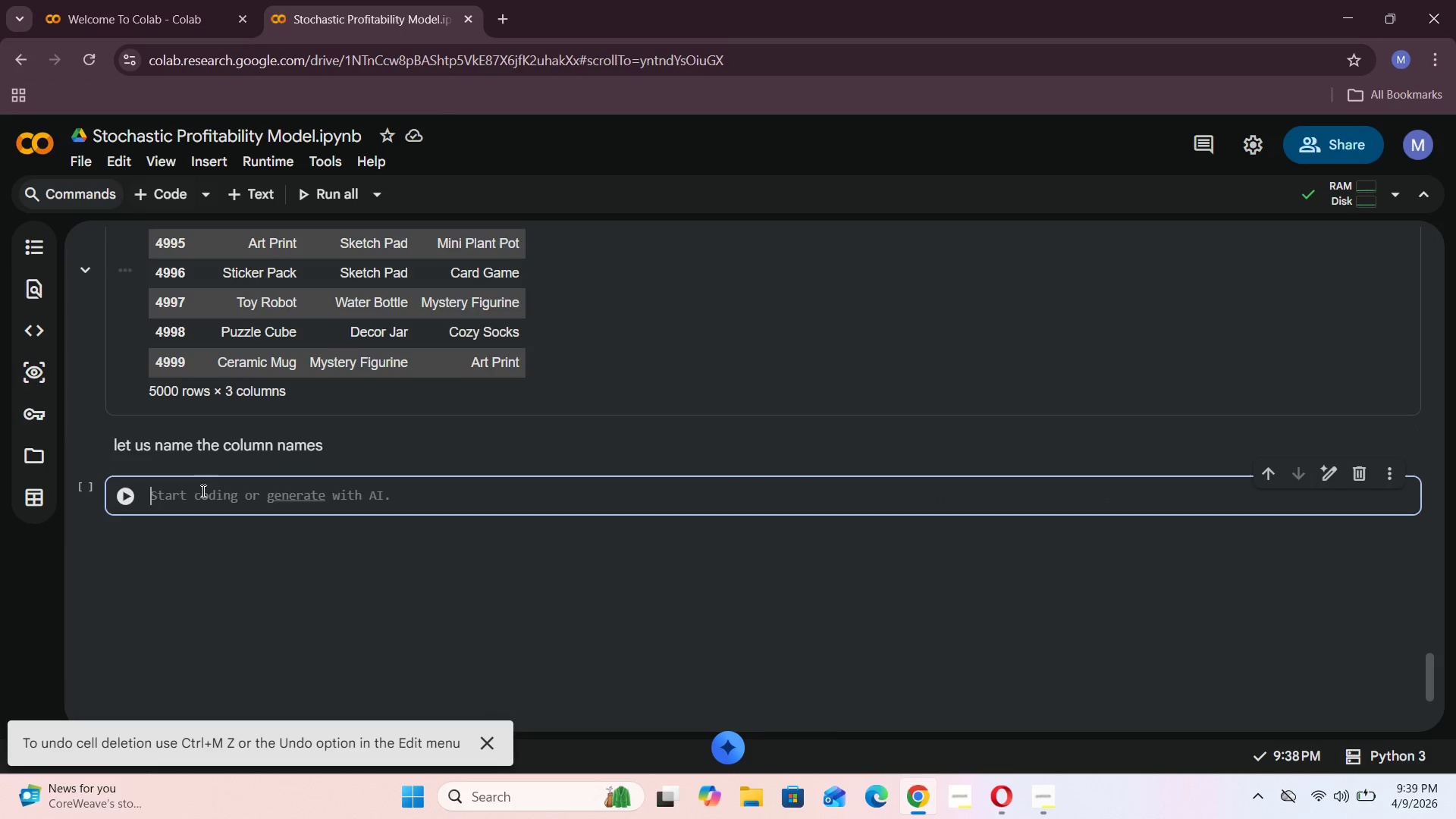 
left_click([206, 500])
 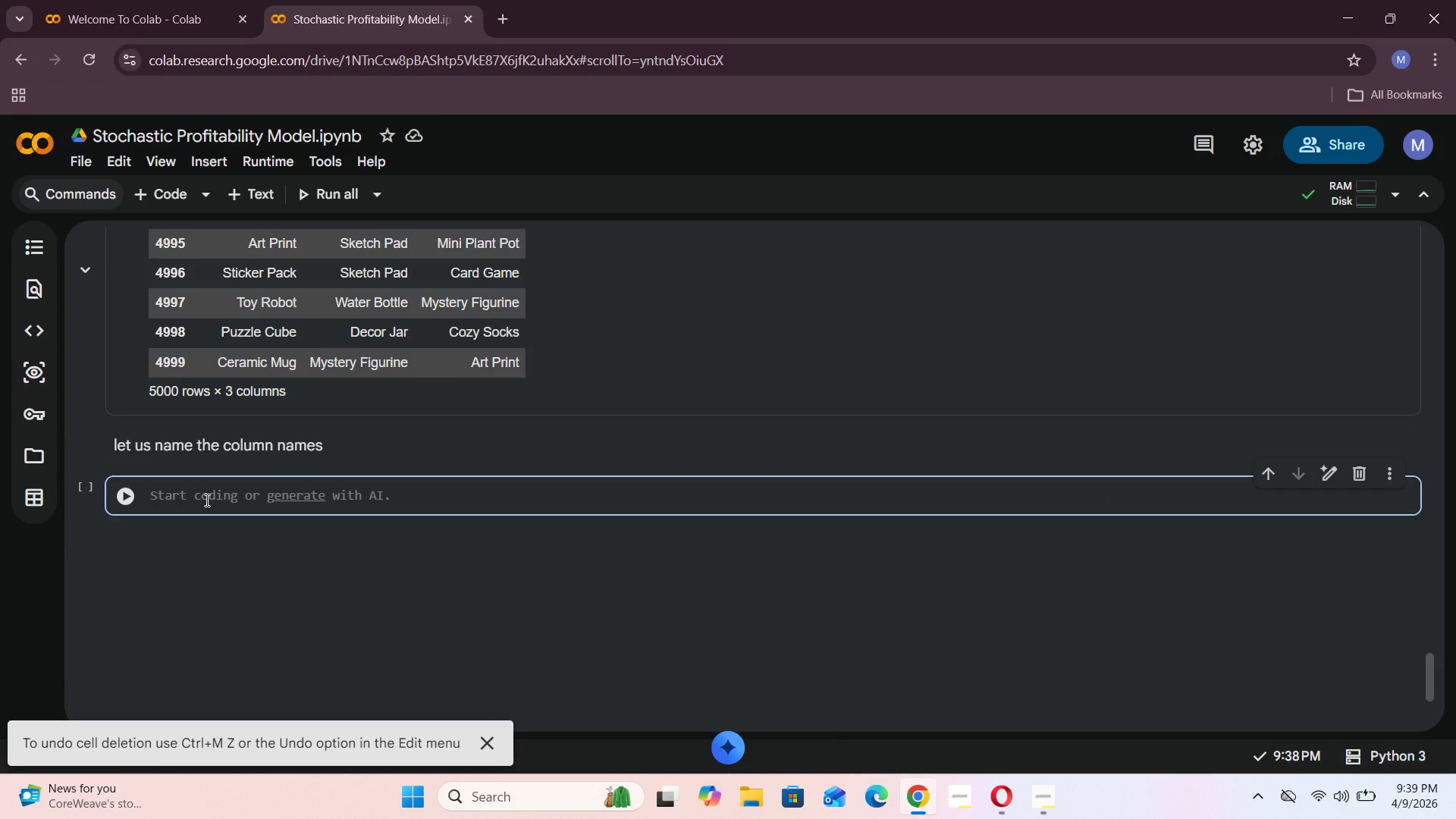 
type(pd.DataFrame(results, columns=["Item_1)
 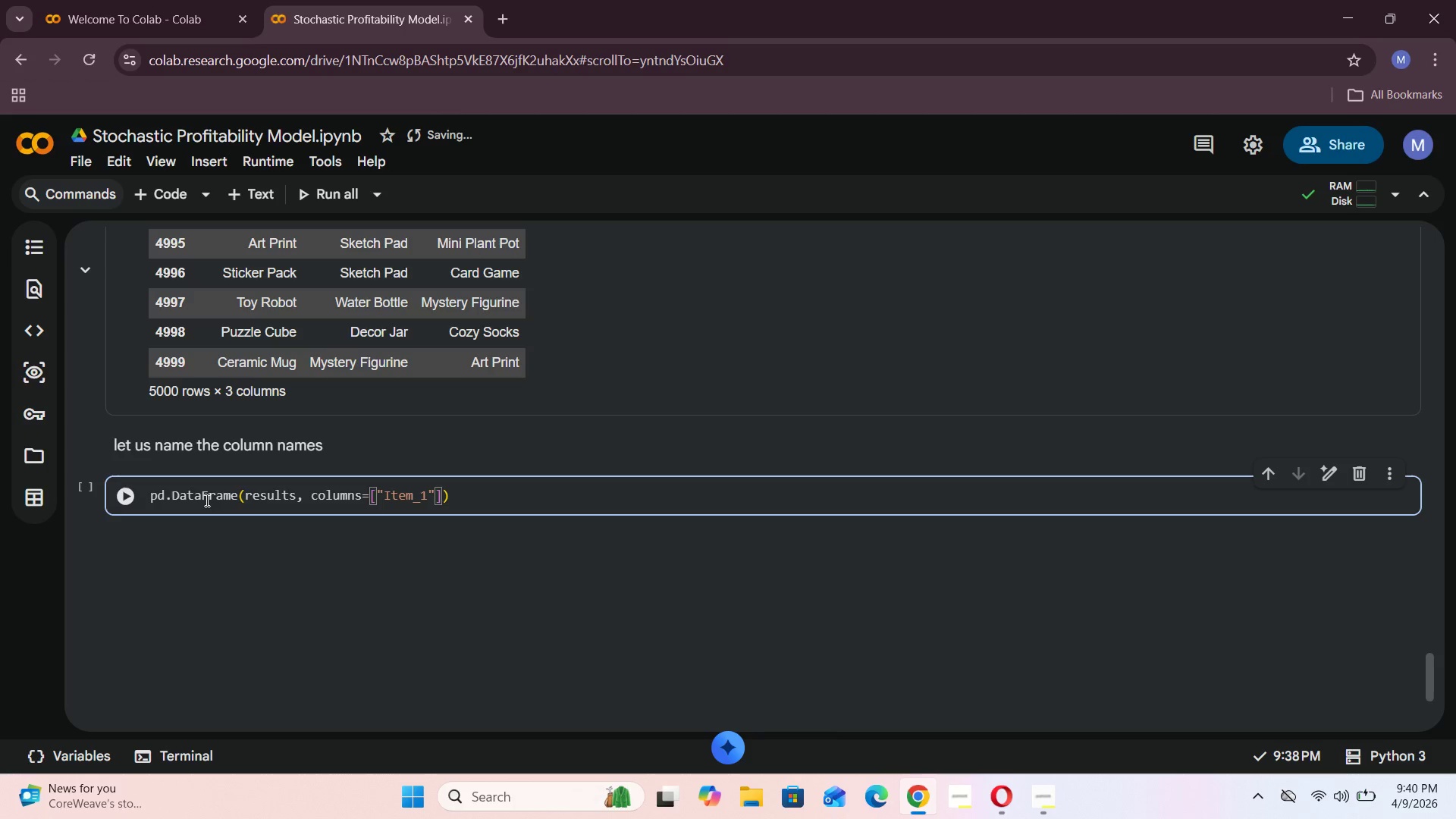 
key(ArrowRight)
 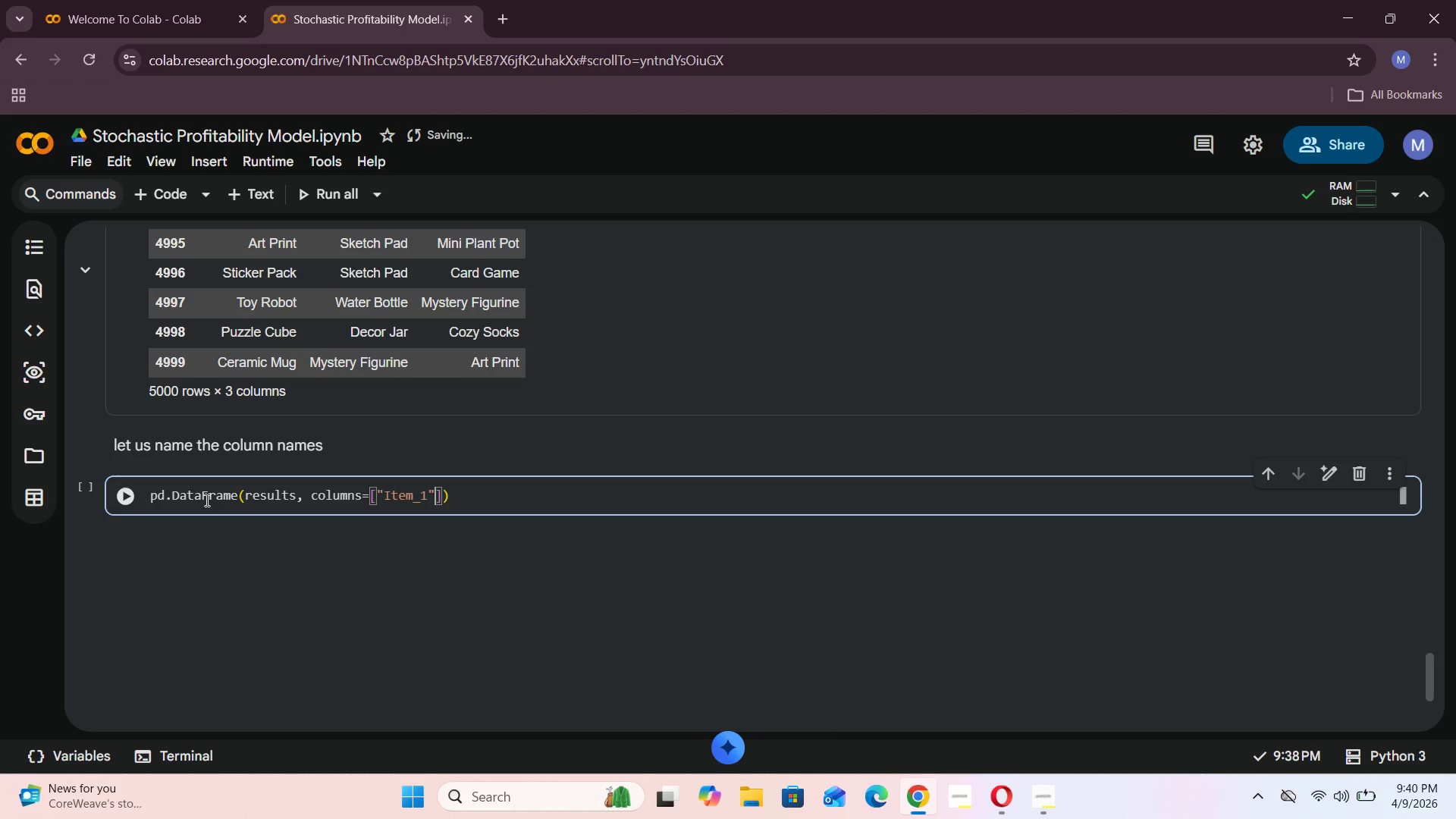 
type(,"Item_2)
 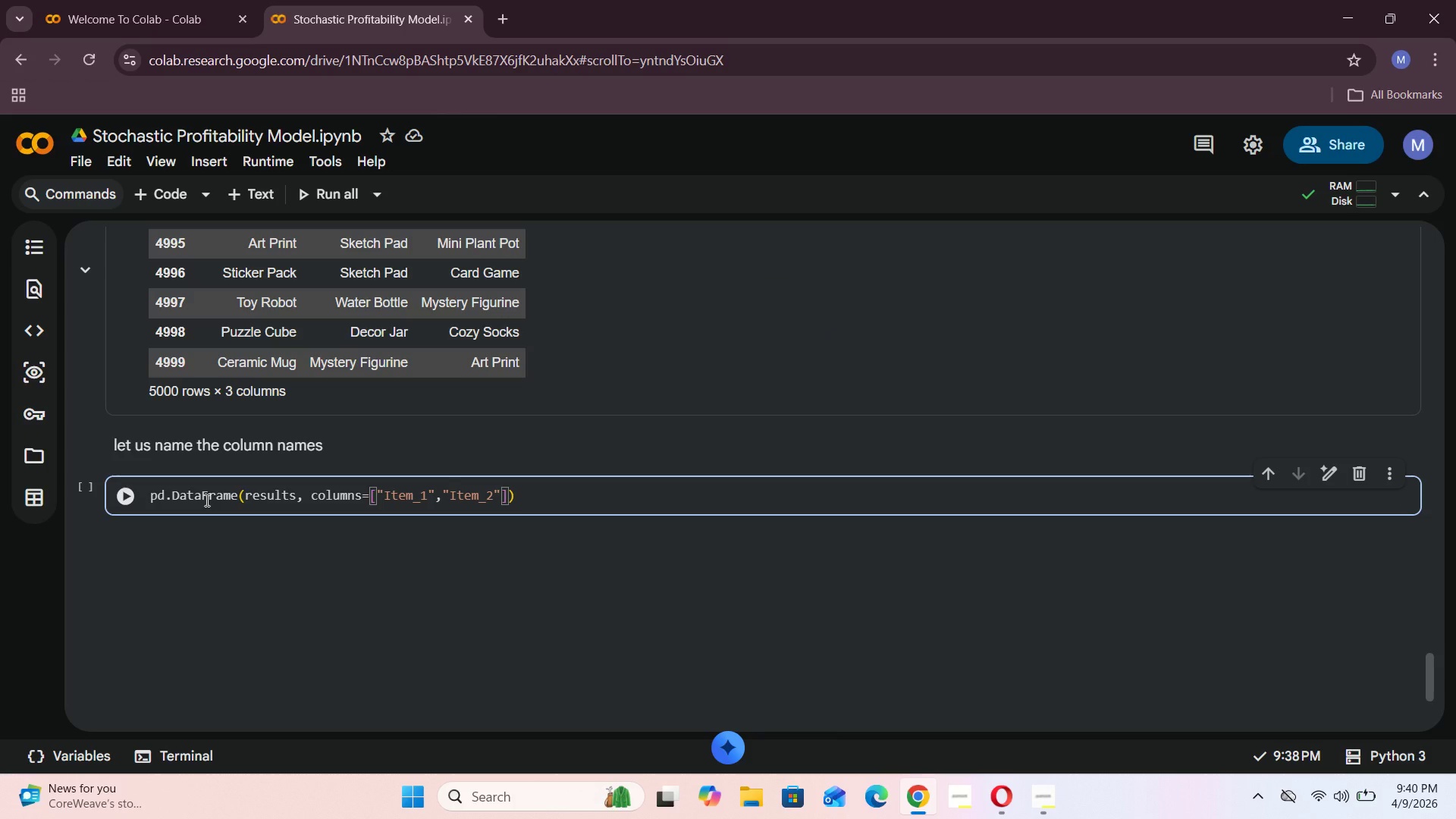 
key(ArrowRight)
 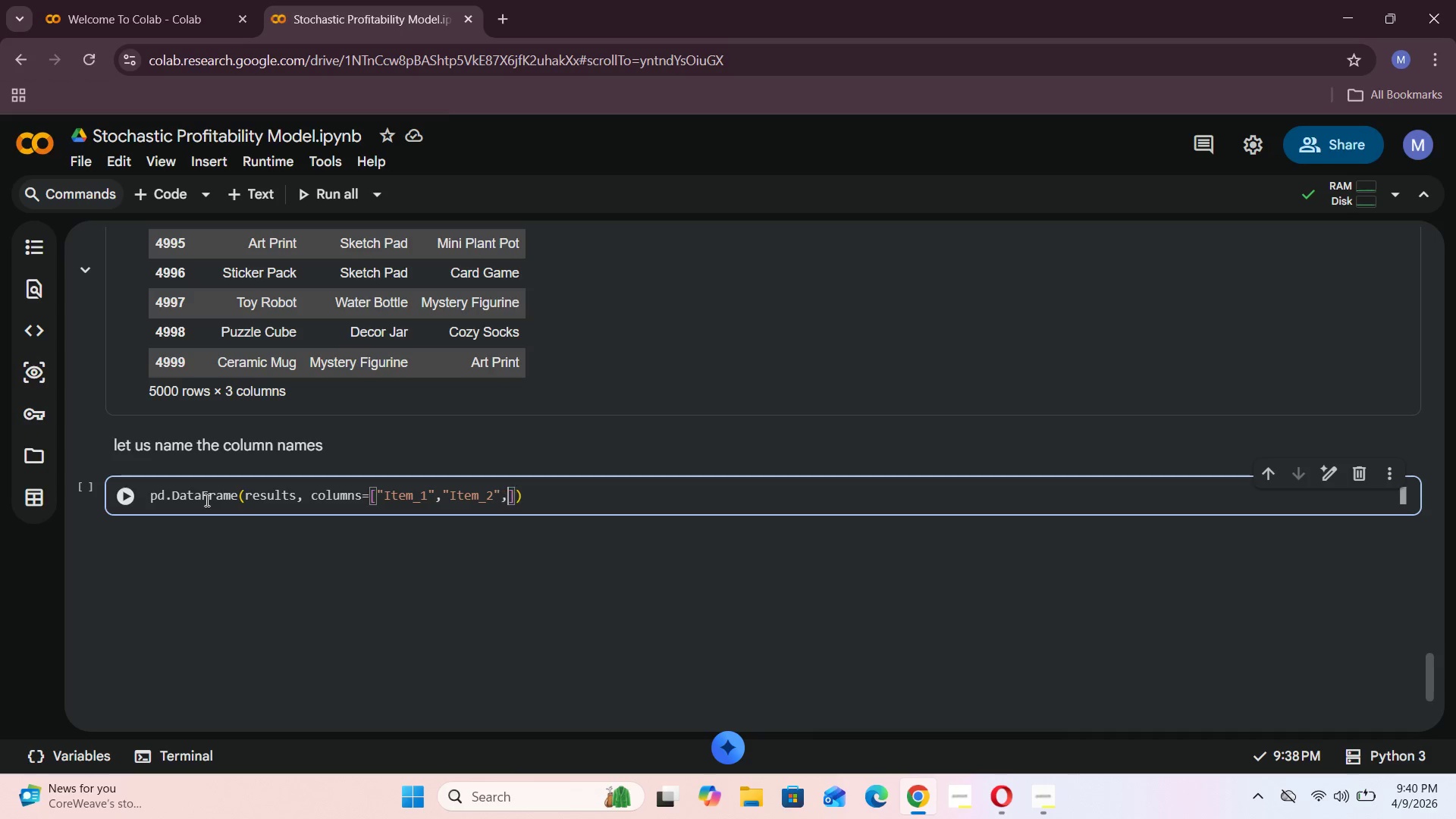 
type(, "Item_3)
 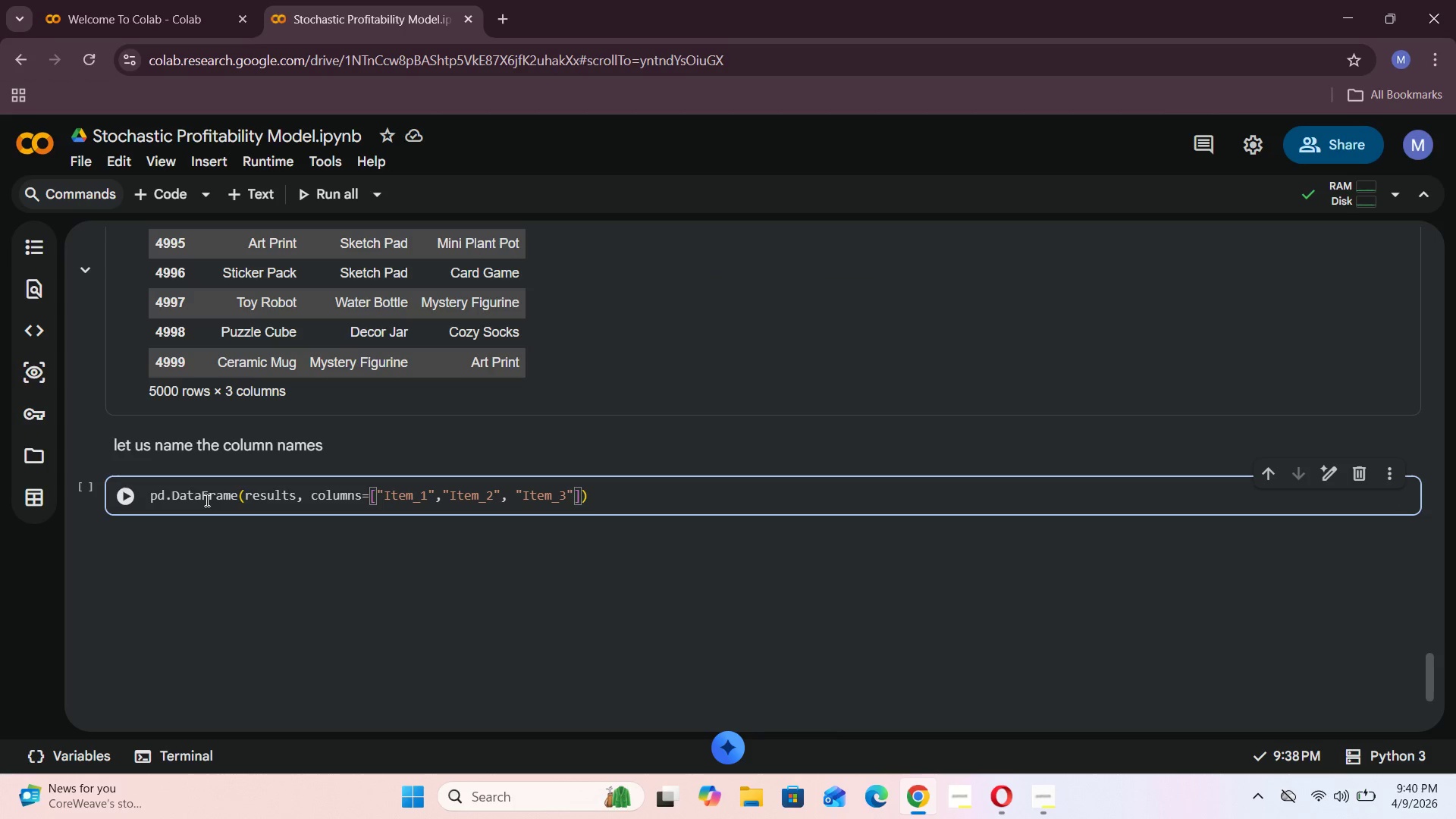 
key(ArrowRight)
 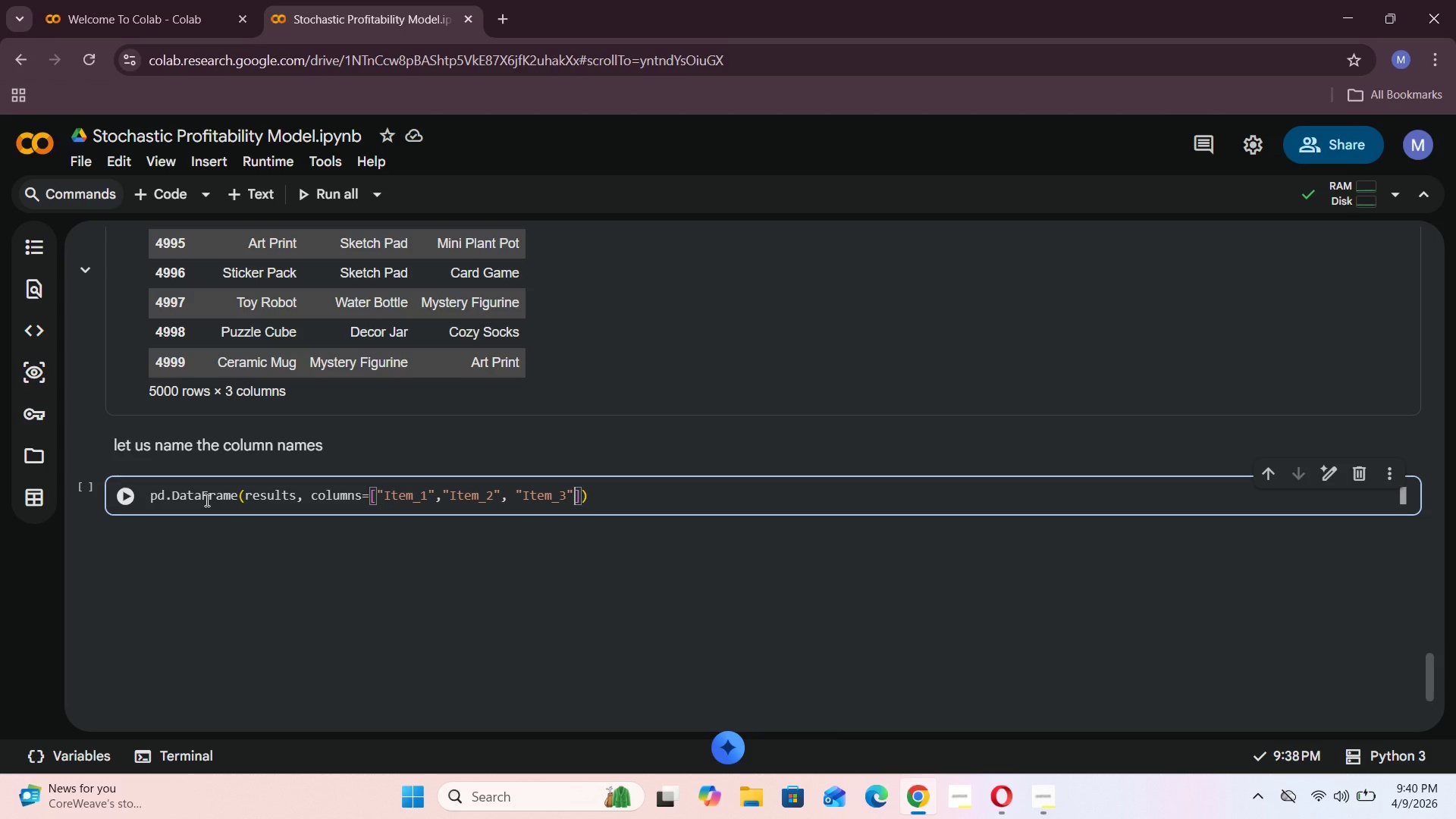 
left_click([133, 493])
 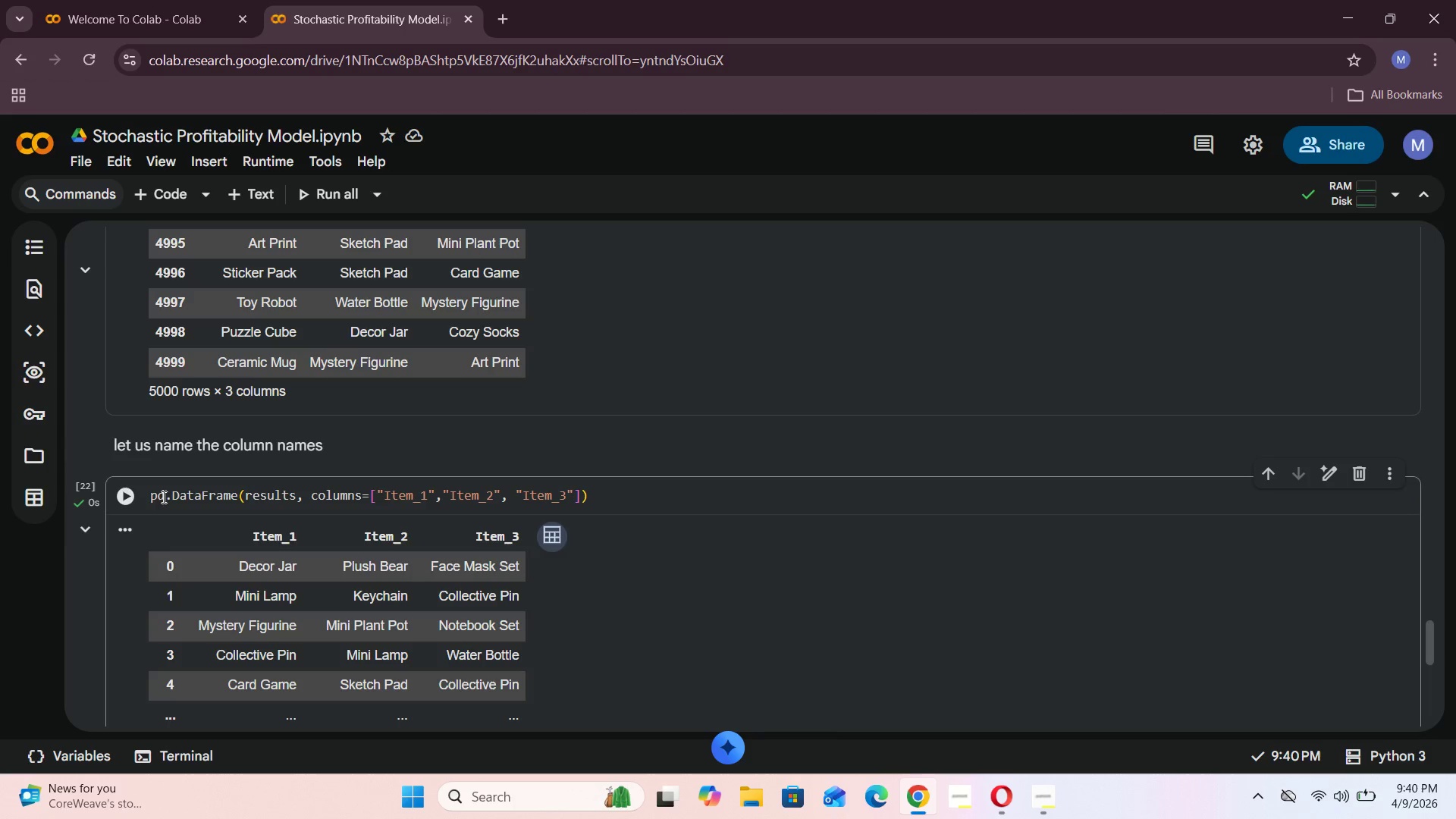 
left_click([154, 497])
 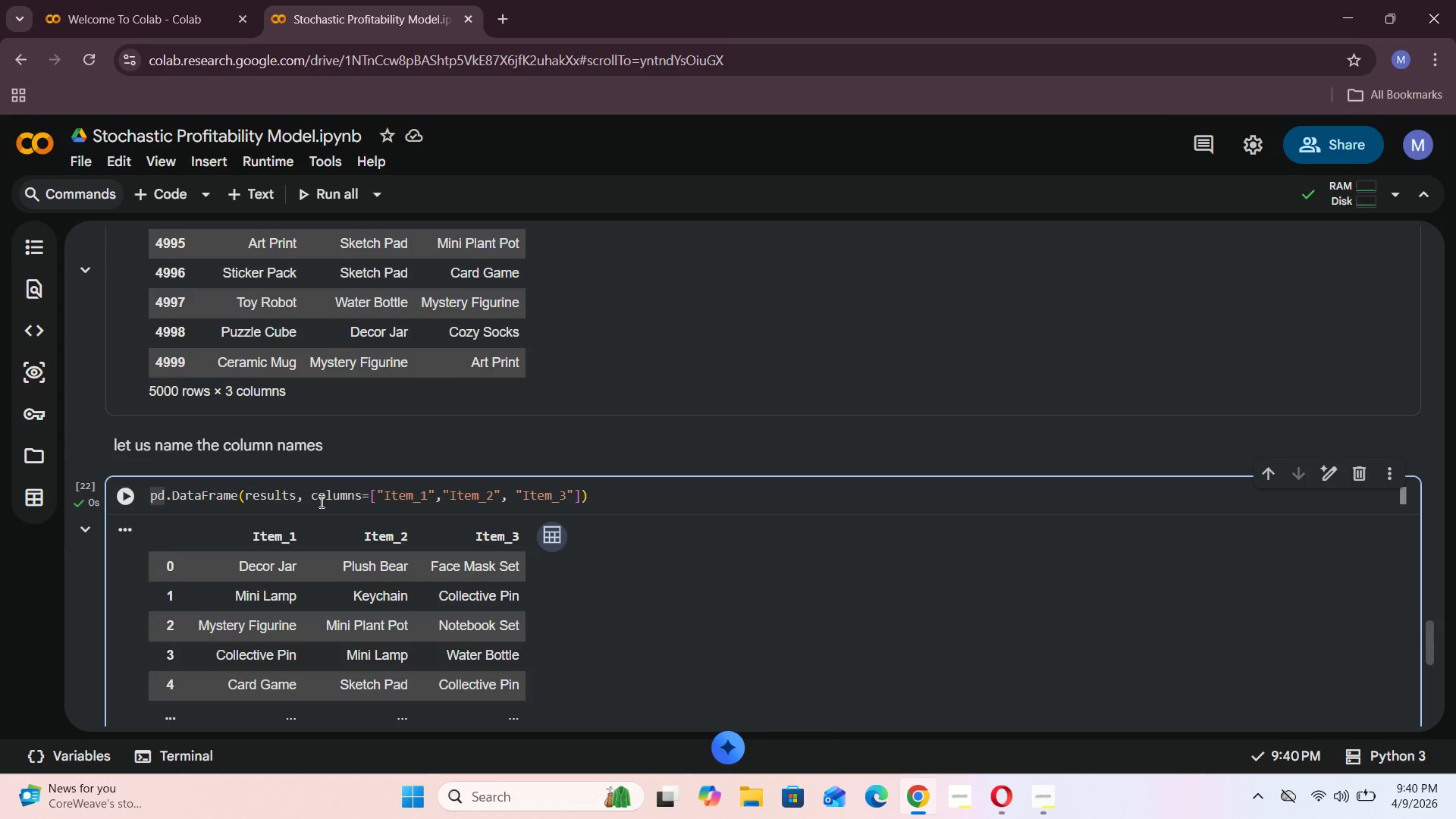 
key(ArrowLeft)
 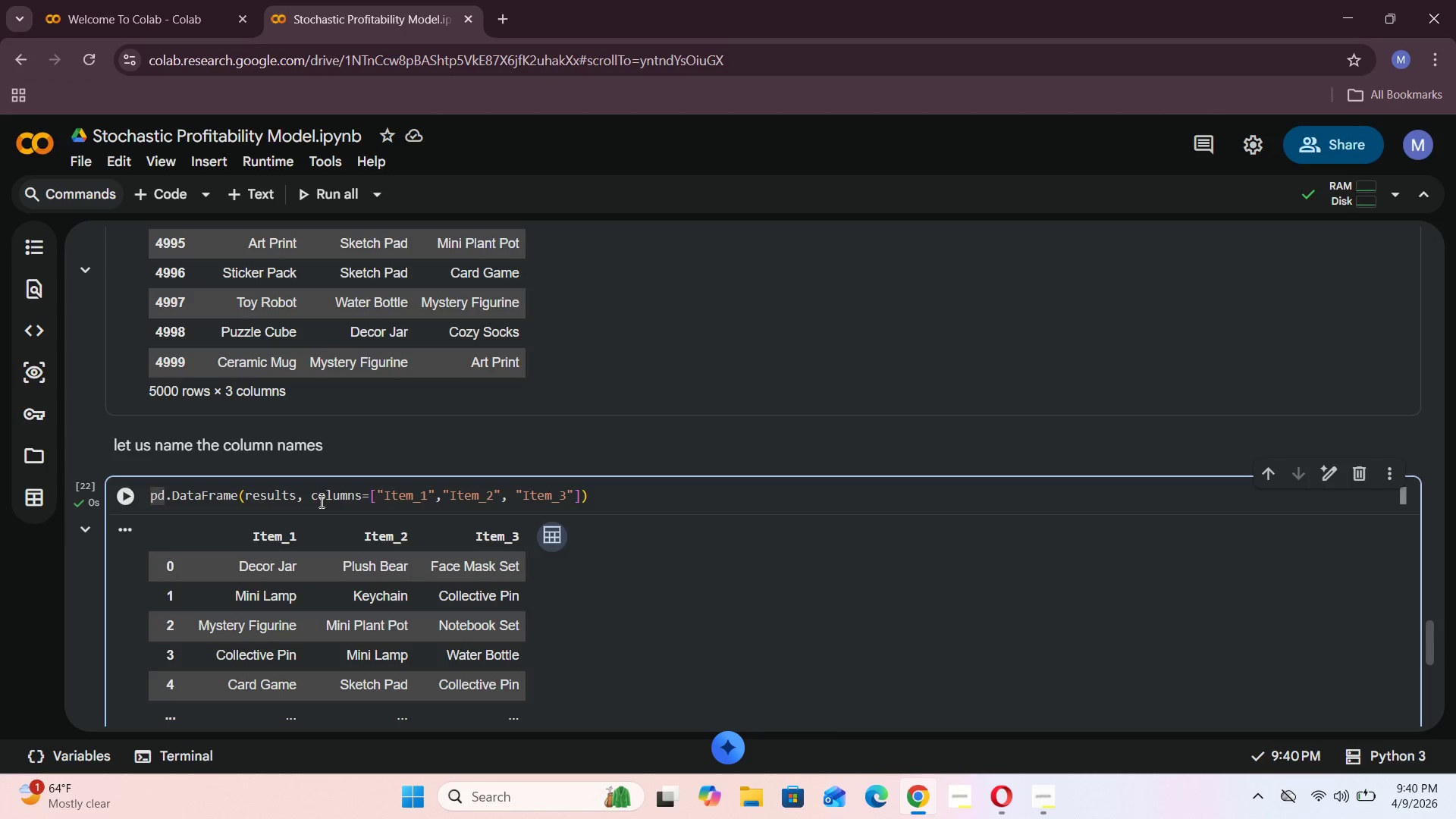 
type(a)
key(Backspace)
type(simulation_boxes = )
 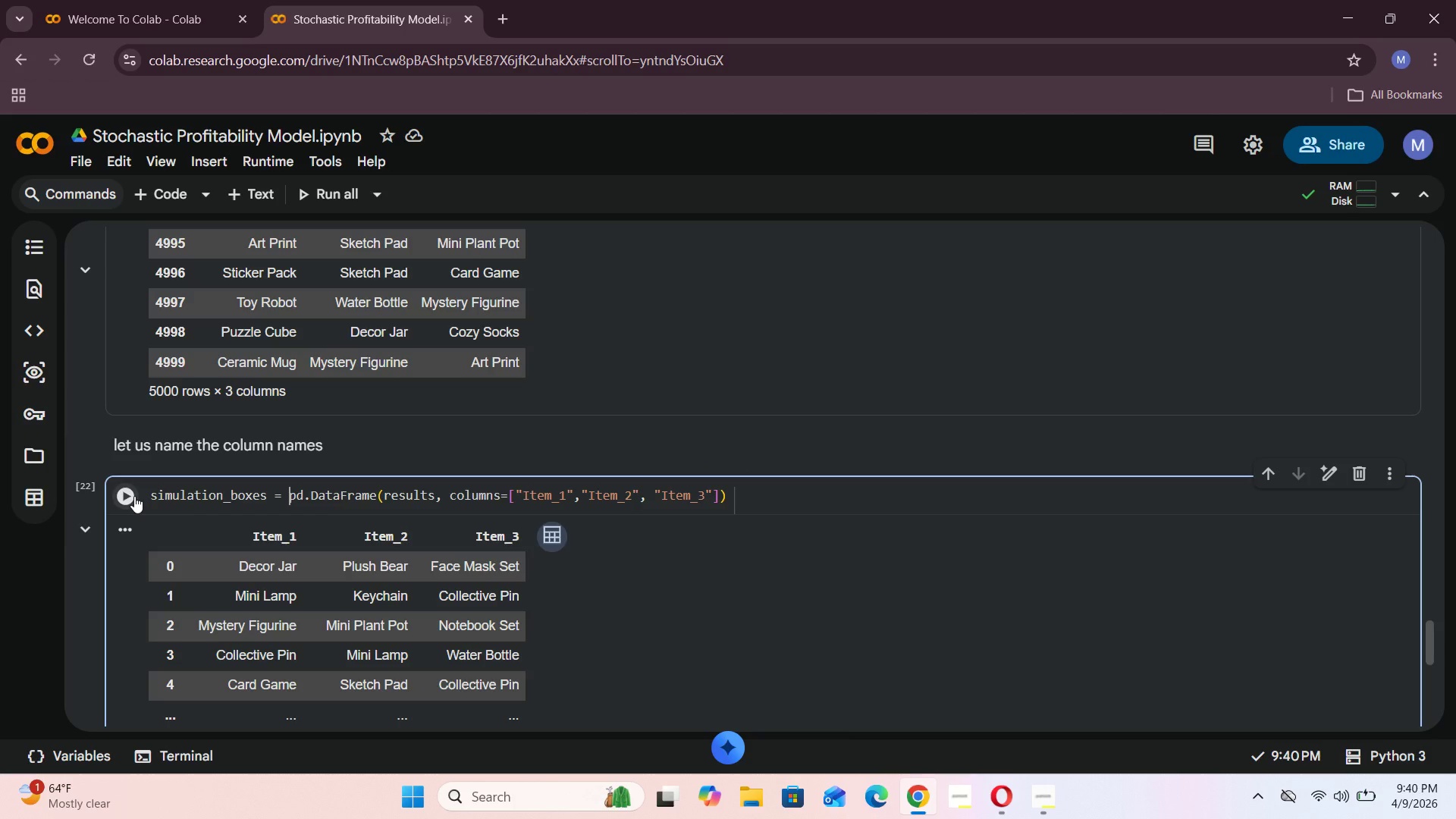 
wait(5.8)
 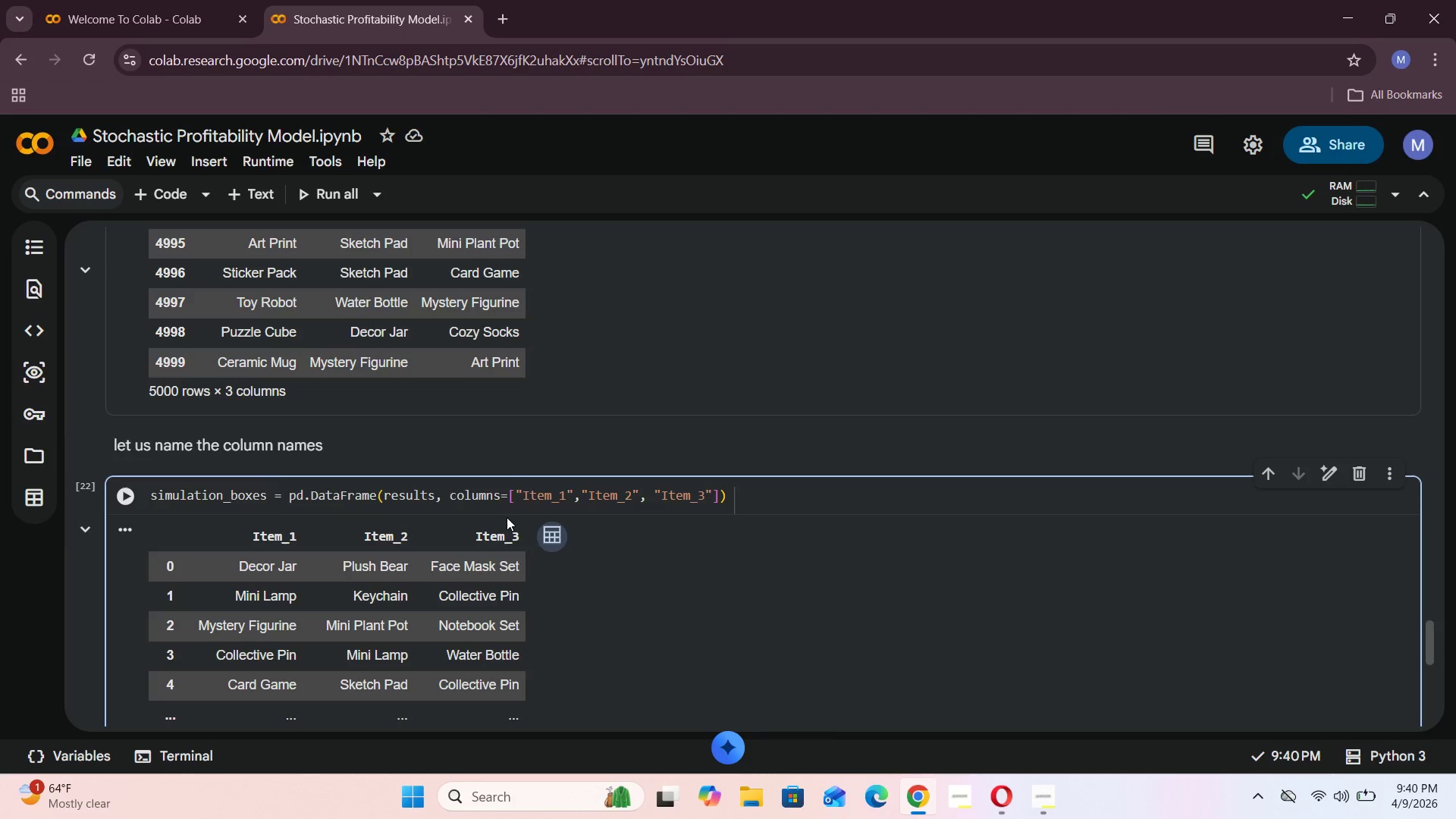 
left_click([134, 496])
 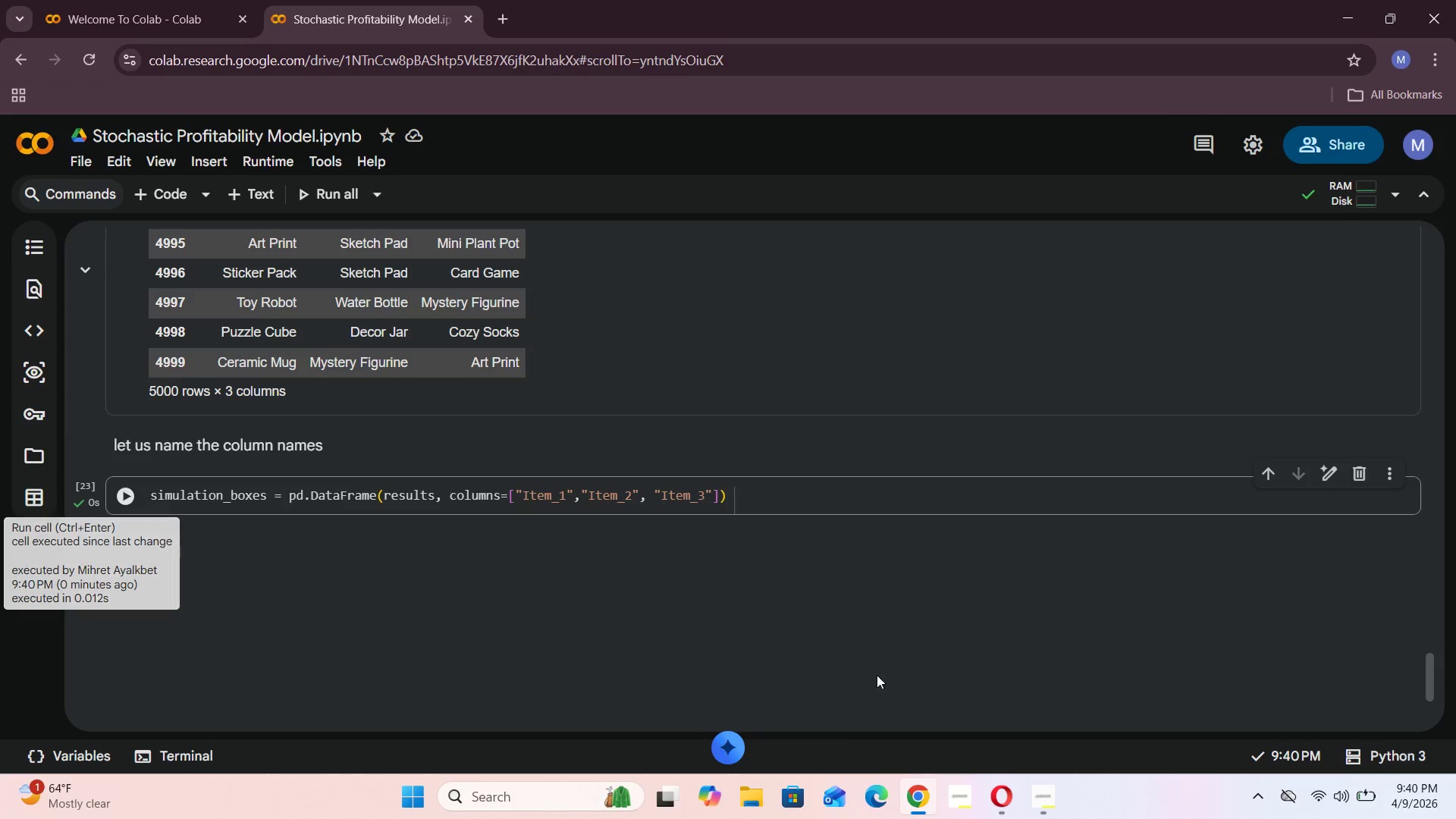 
left_click([1035, 794])